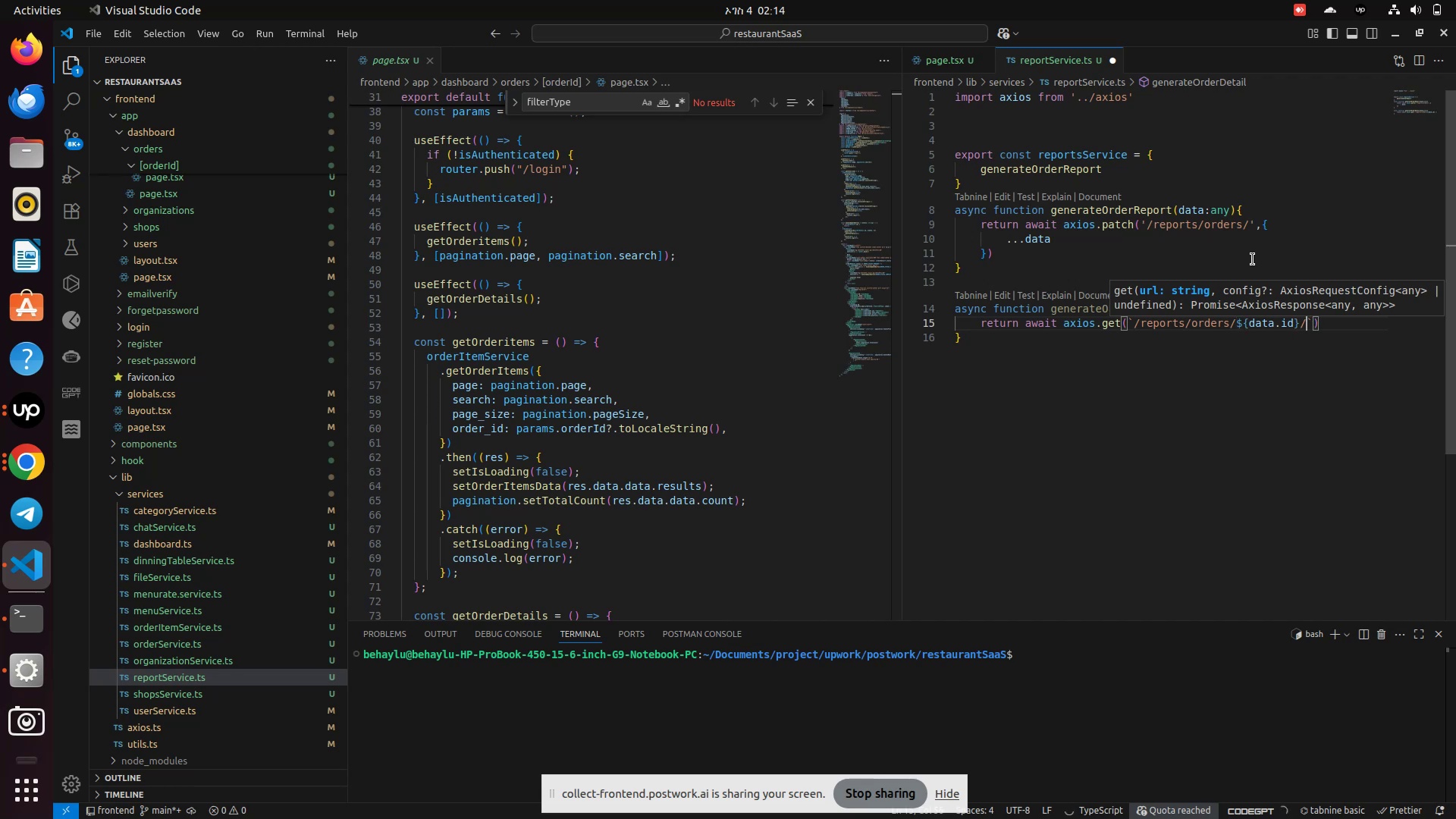 
left_click([1177, 403])
 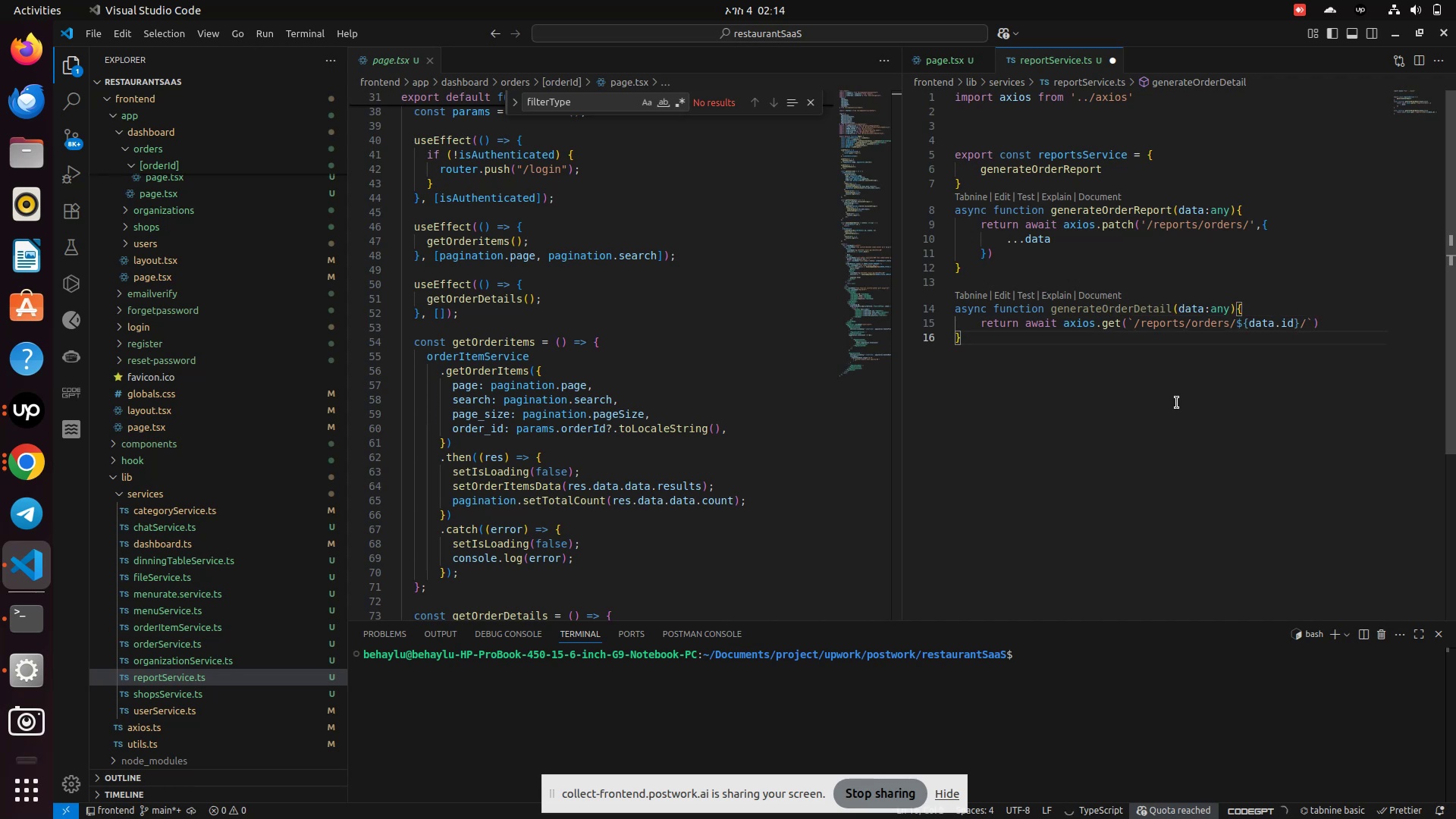 
key(Control+S)
 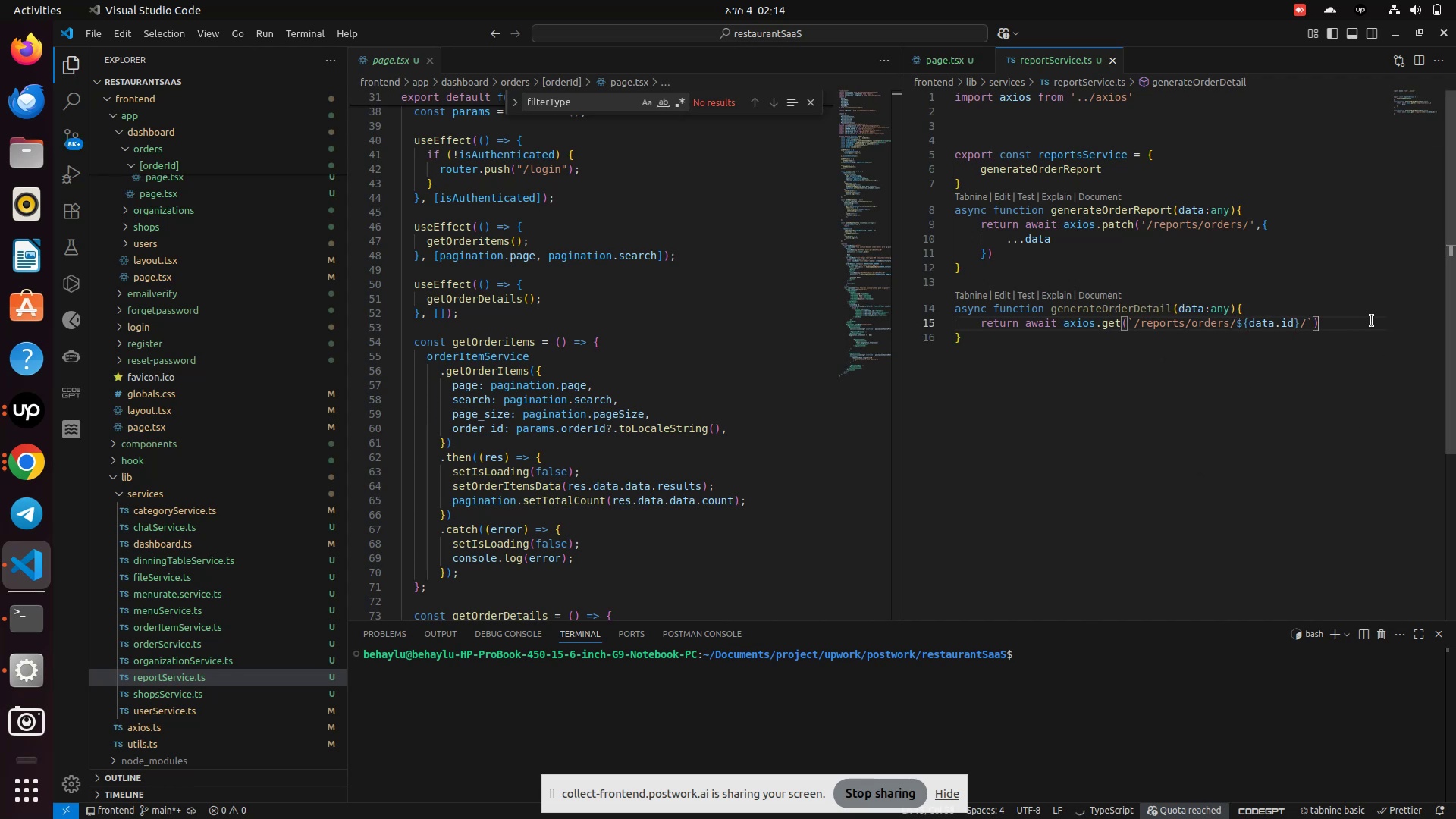 
wait(10.52)
 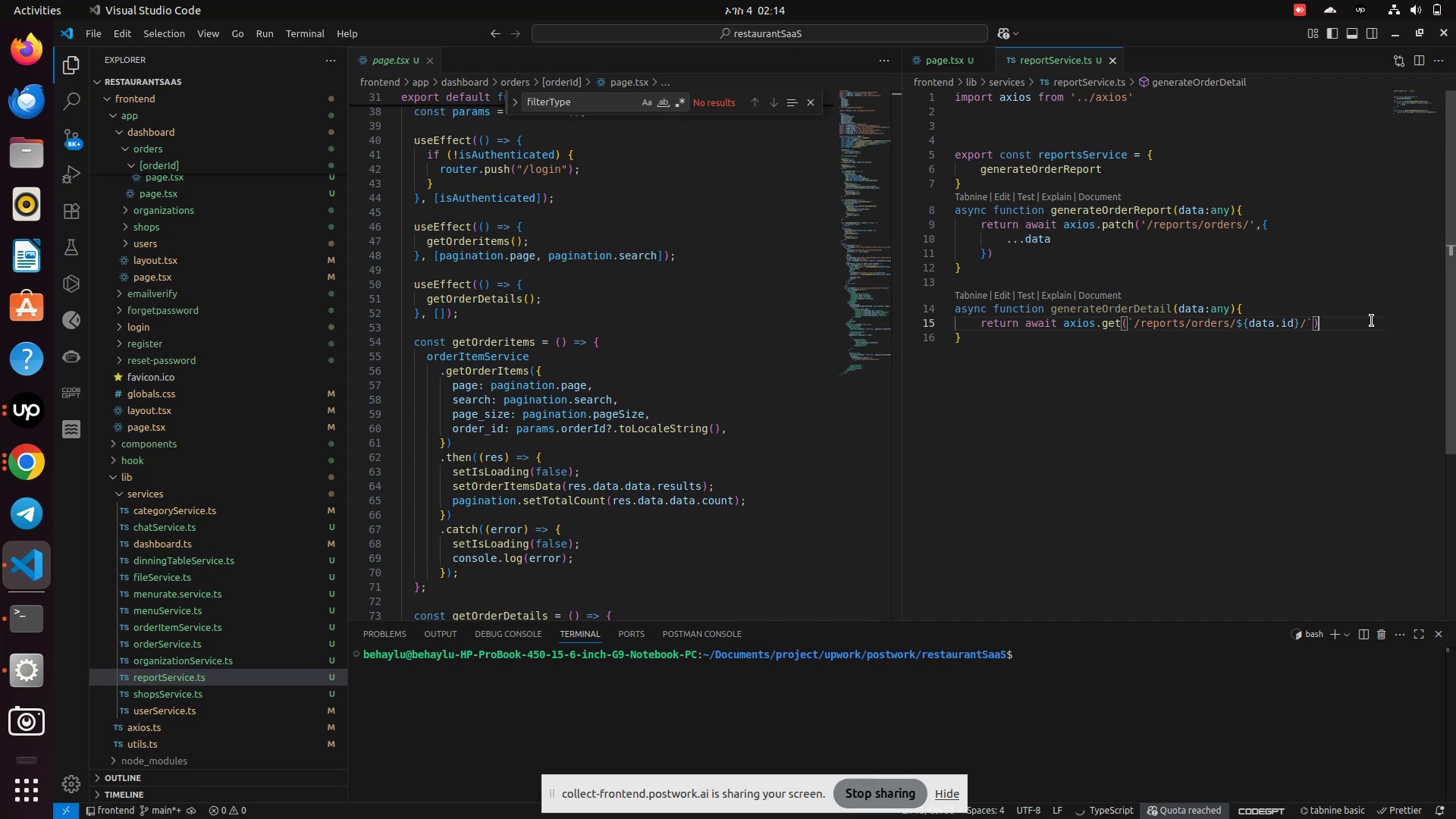 
double_click([1185, 310])
 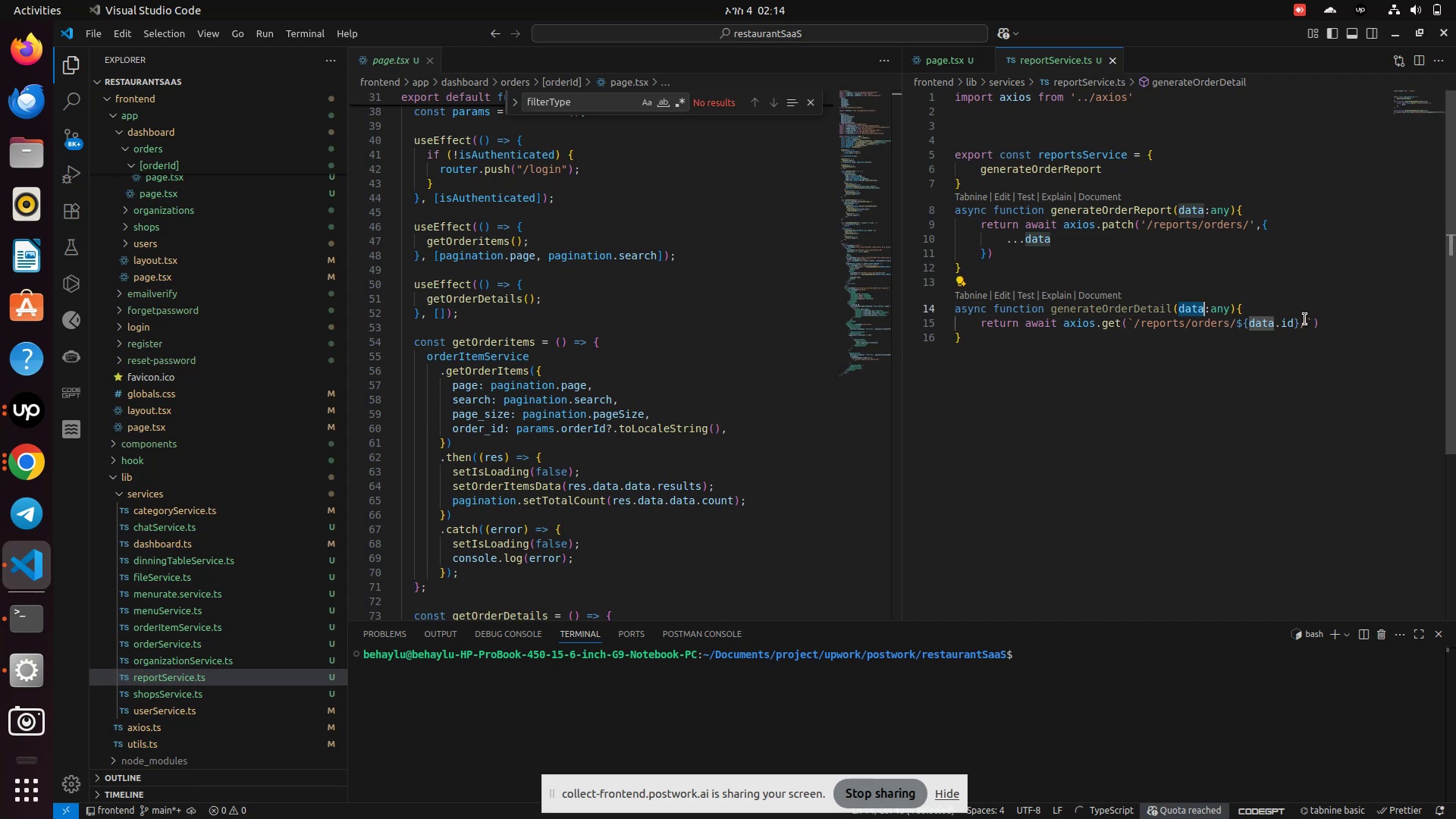 
left_click([1278, 321])
 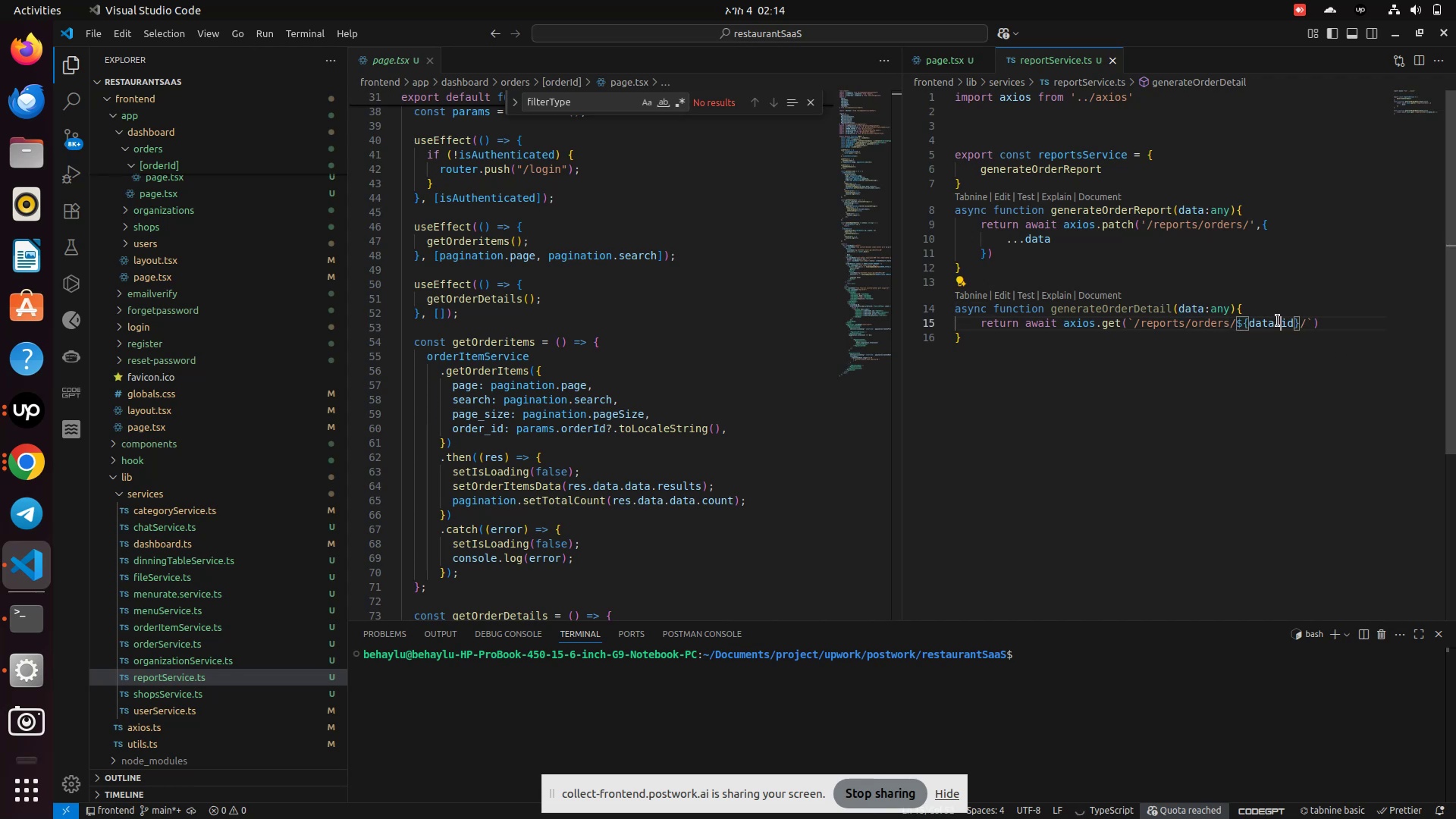 
left_click([1278, 321])
 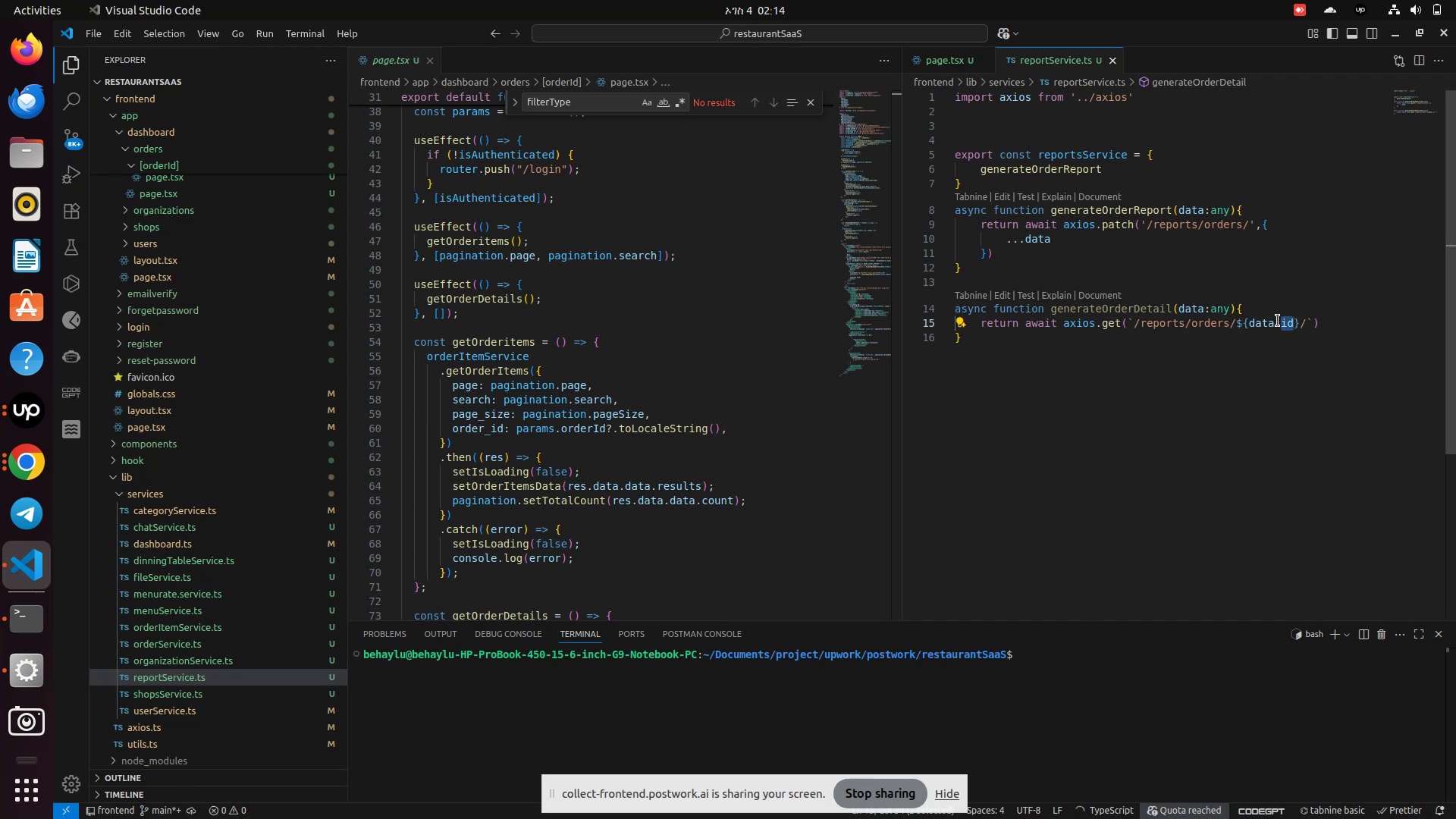 
key(Backspace)
key(Backspace)
key(Backspace)
key(Backspace)
key(Backspace)
key(Backspace)
type(order_id)
 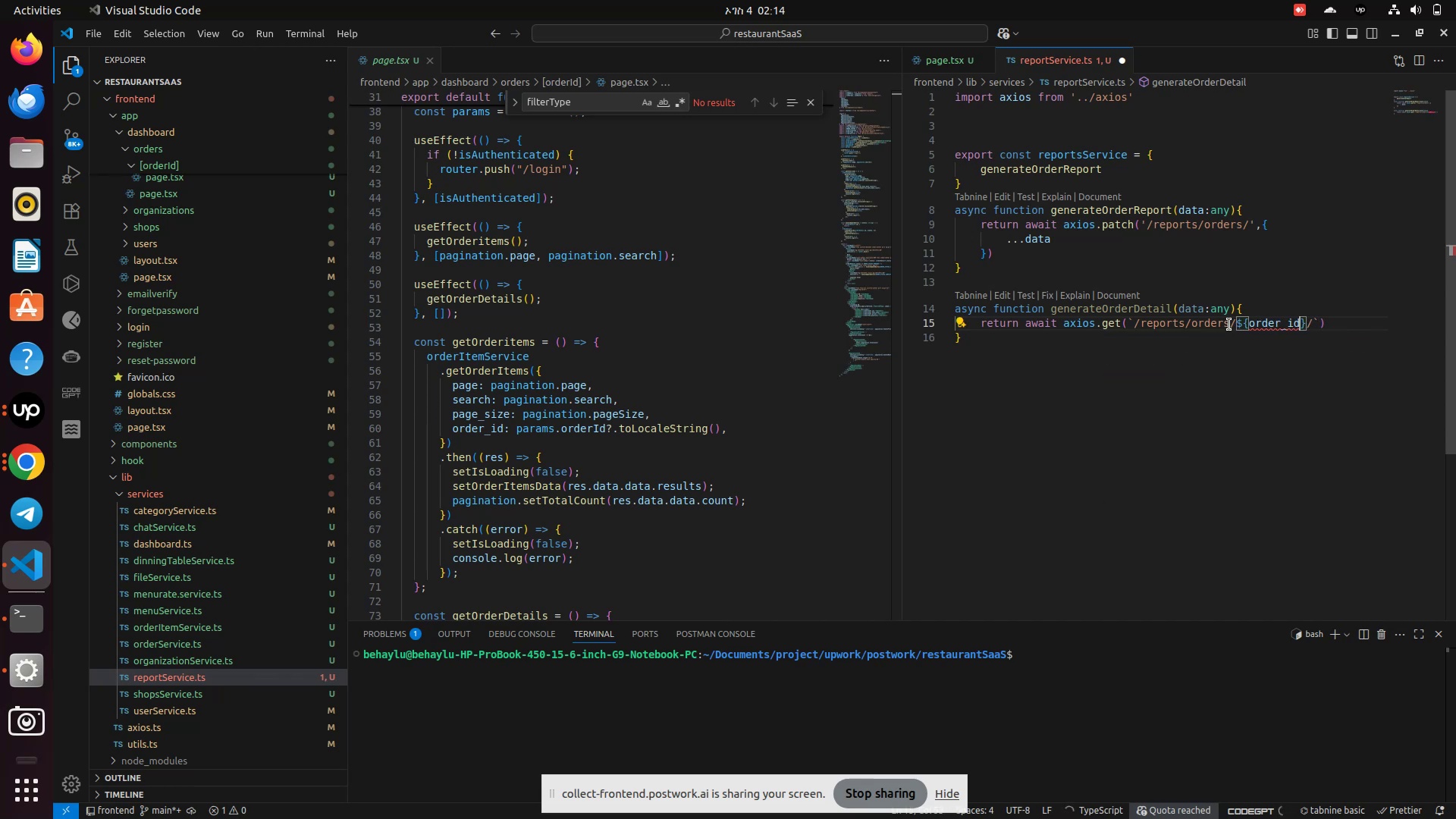 
left_click([1217, 310])
 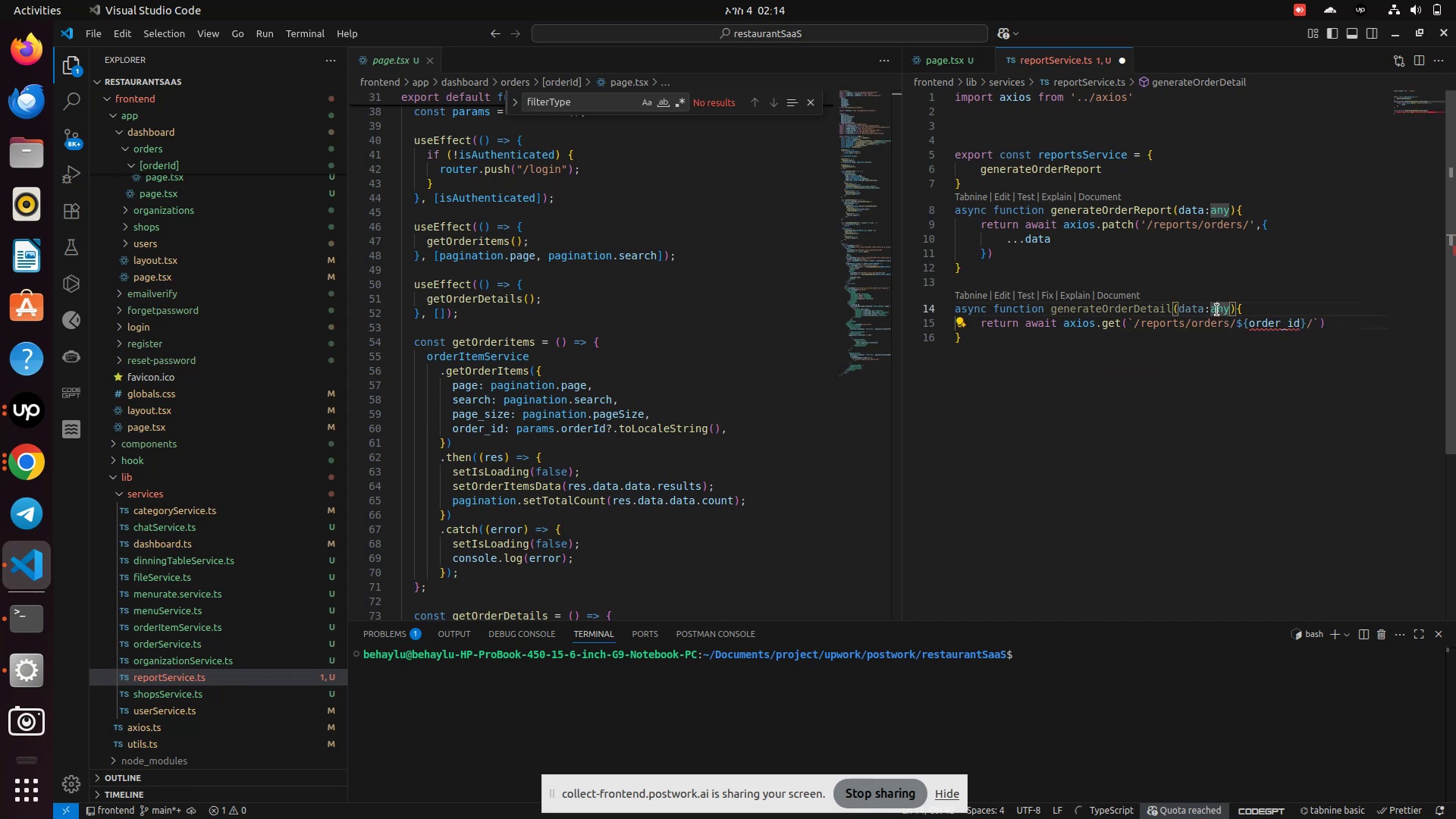 
left_click([1217, 310])
 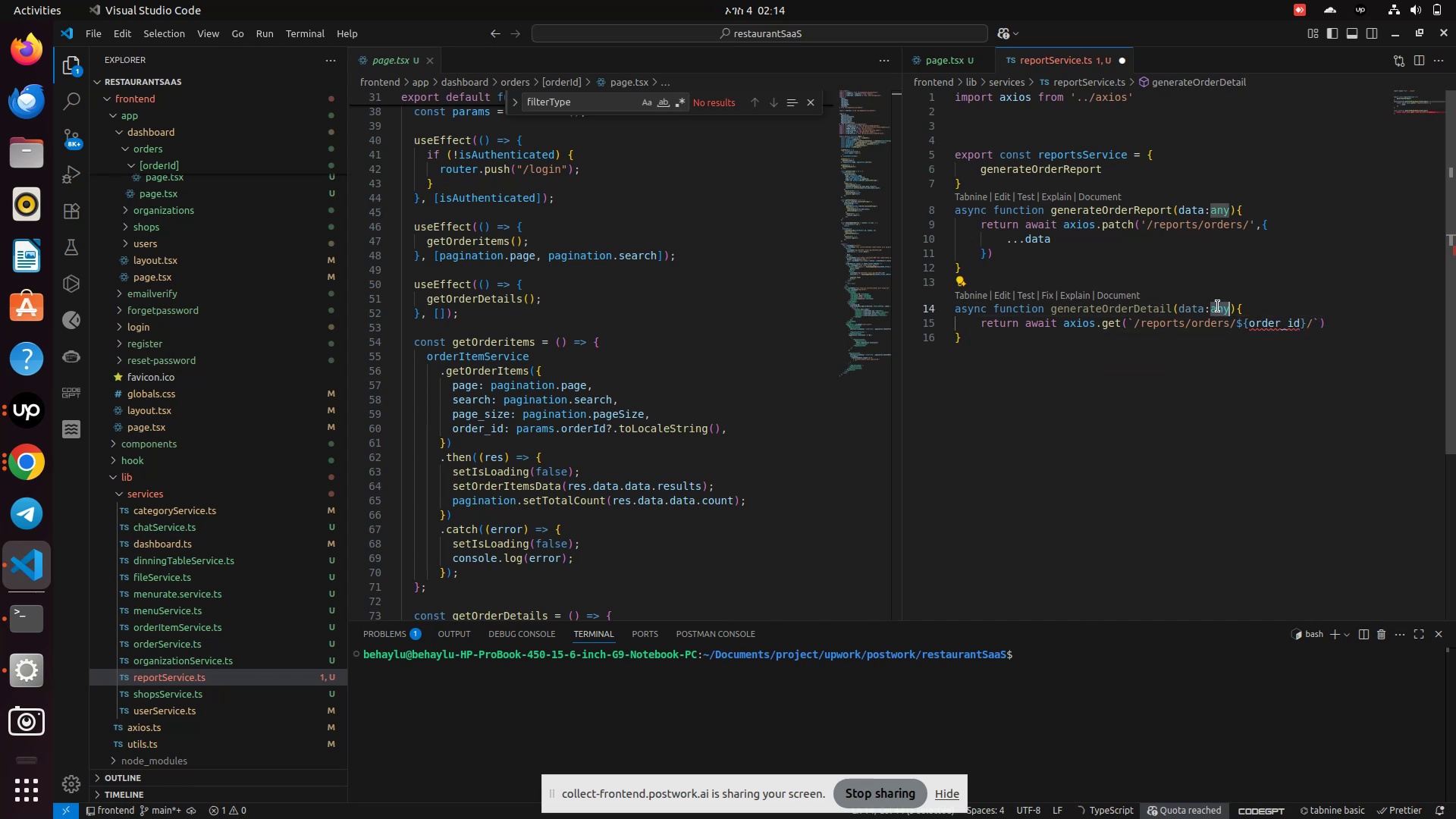 
key(Backspace)
key(Backspace)
key(Backspace)
key(Backspace)
key(Backspace)
key(Backspace)
type(order)
 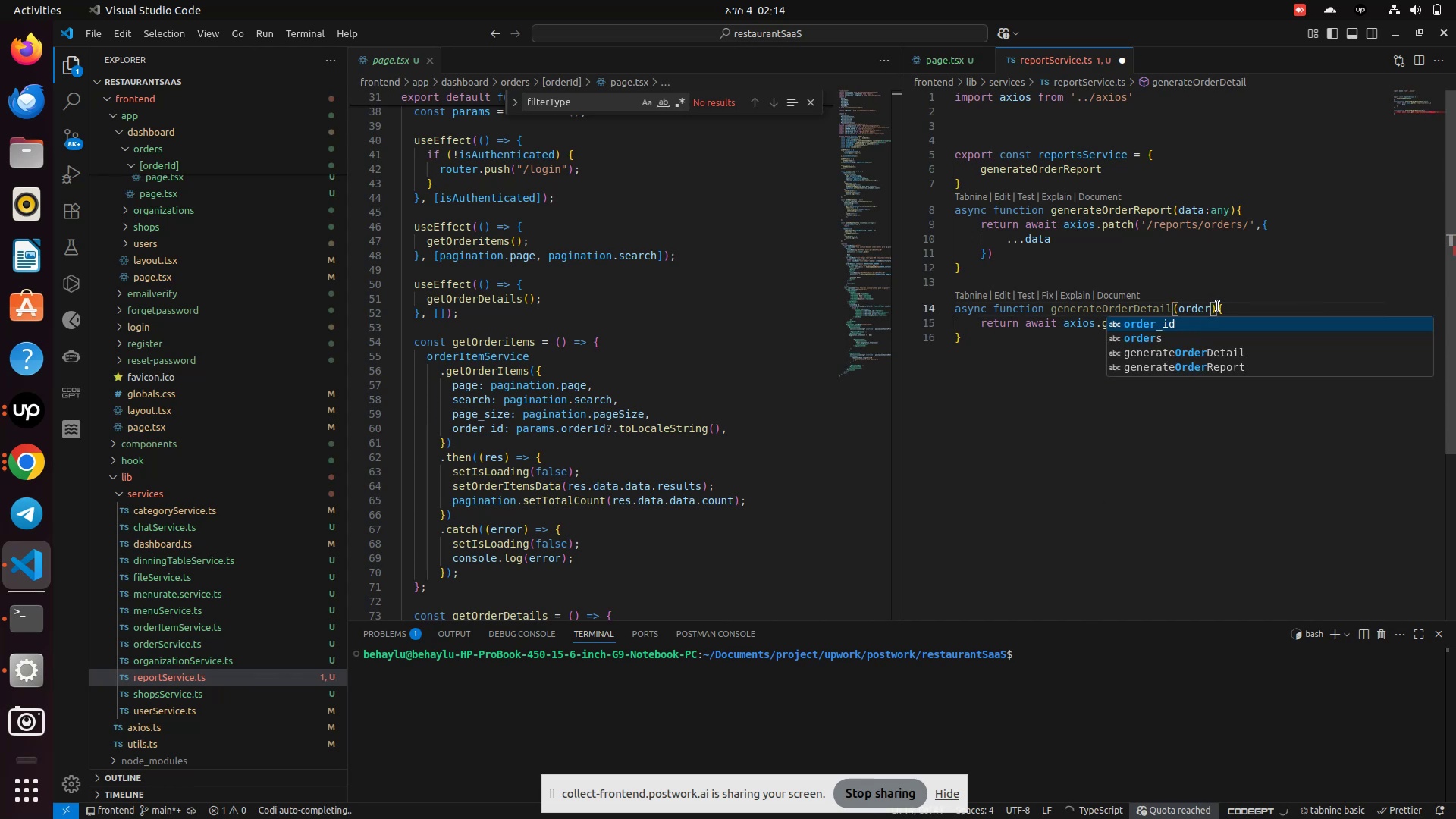 
key(Enter)
 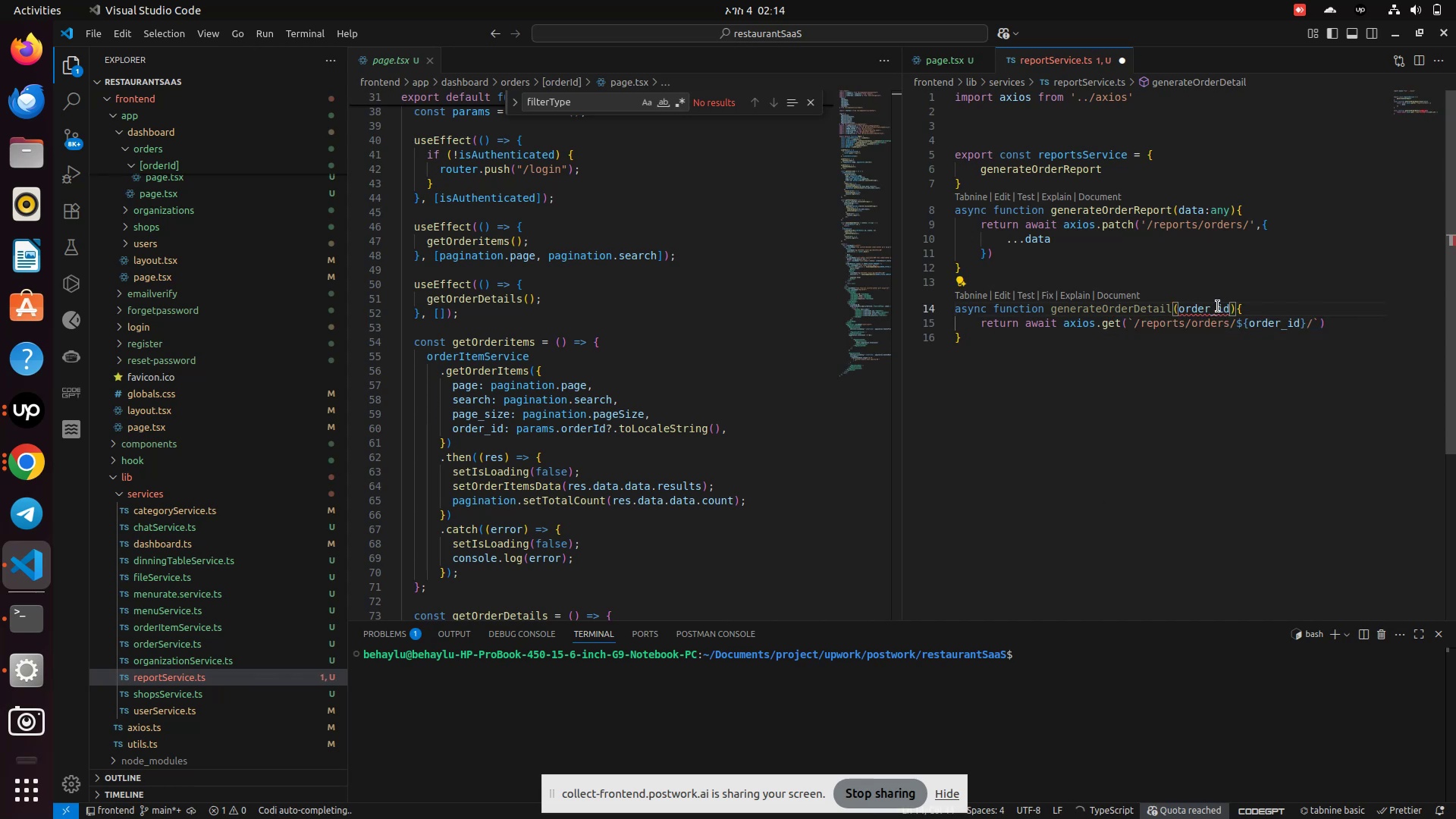 
type(:string)
 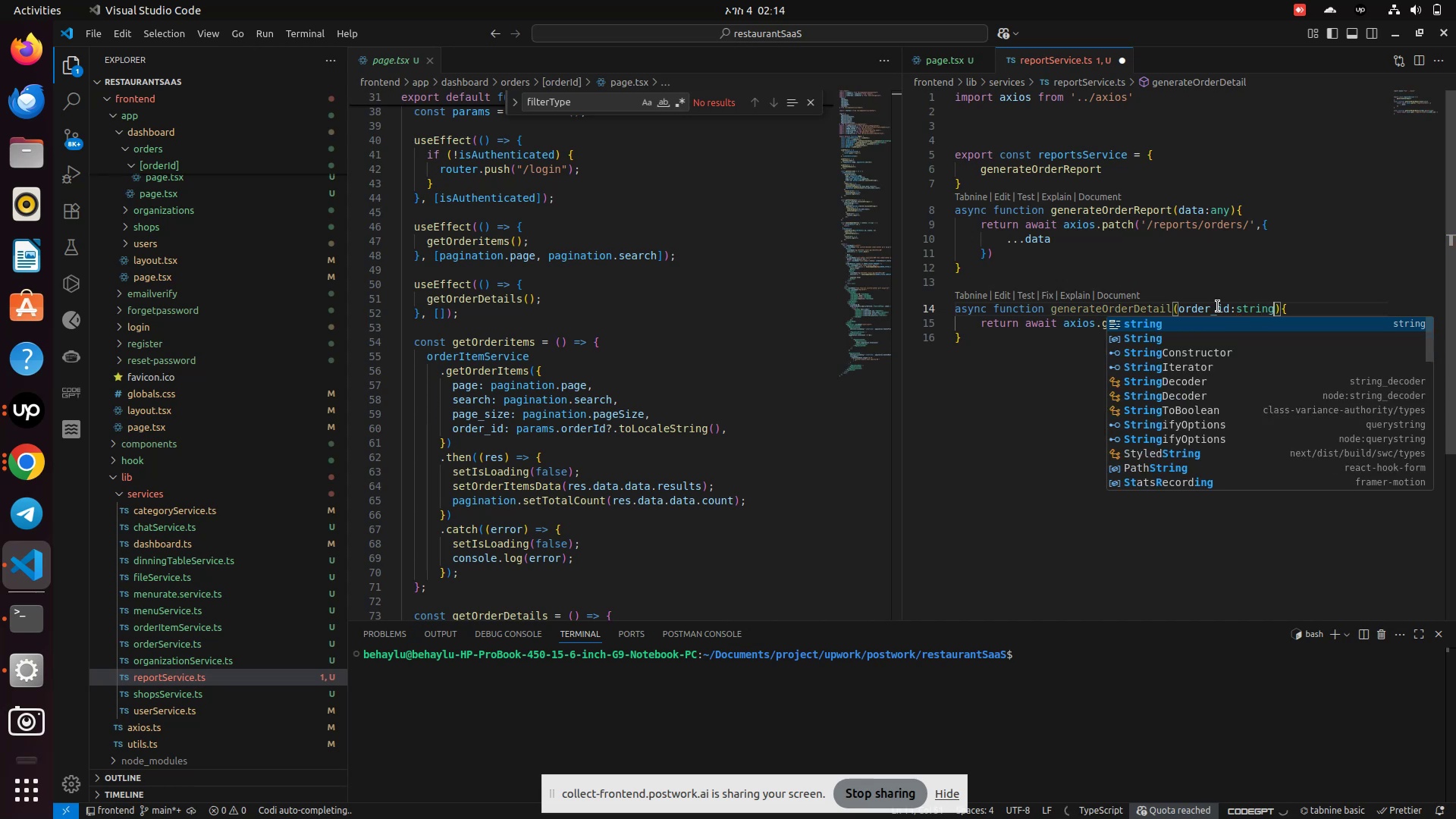 
key(Enter)
 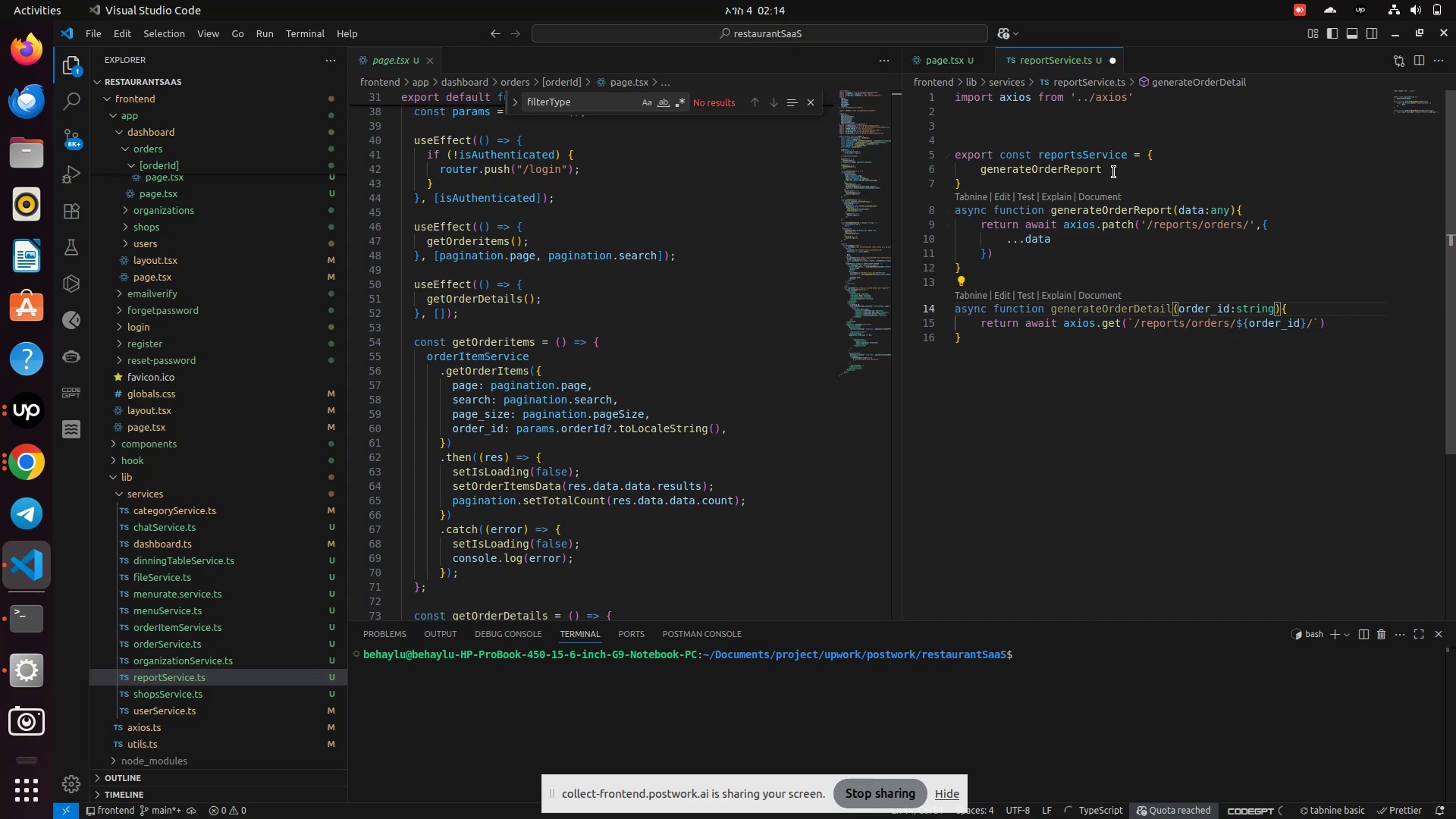 
left_click([1114, 165])
 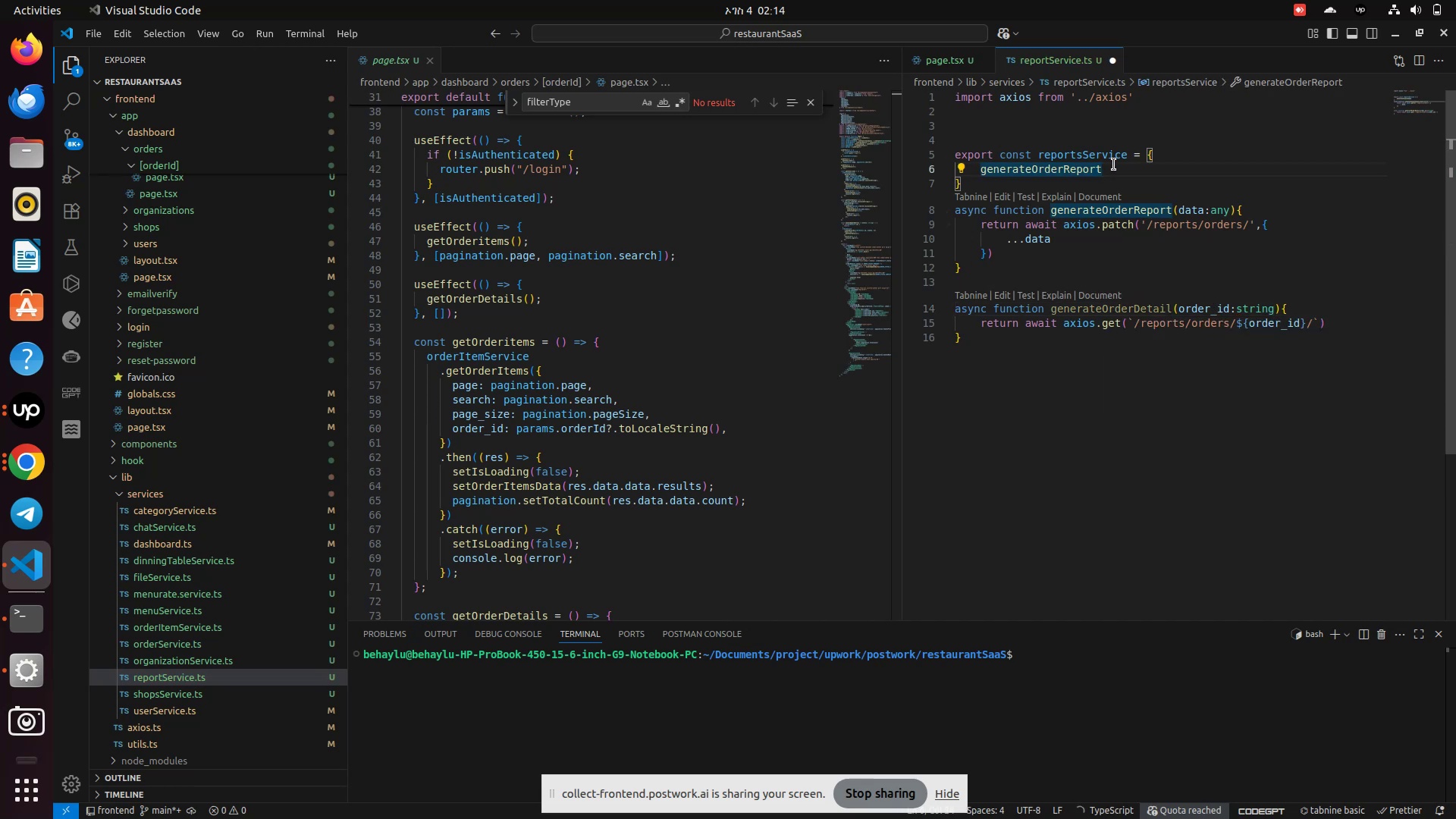 
key(Comma)
 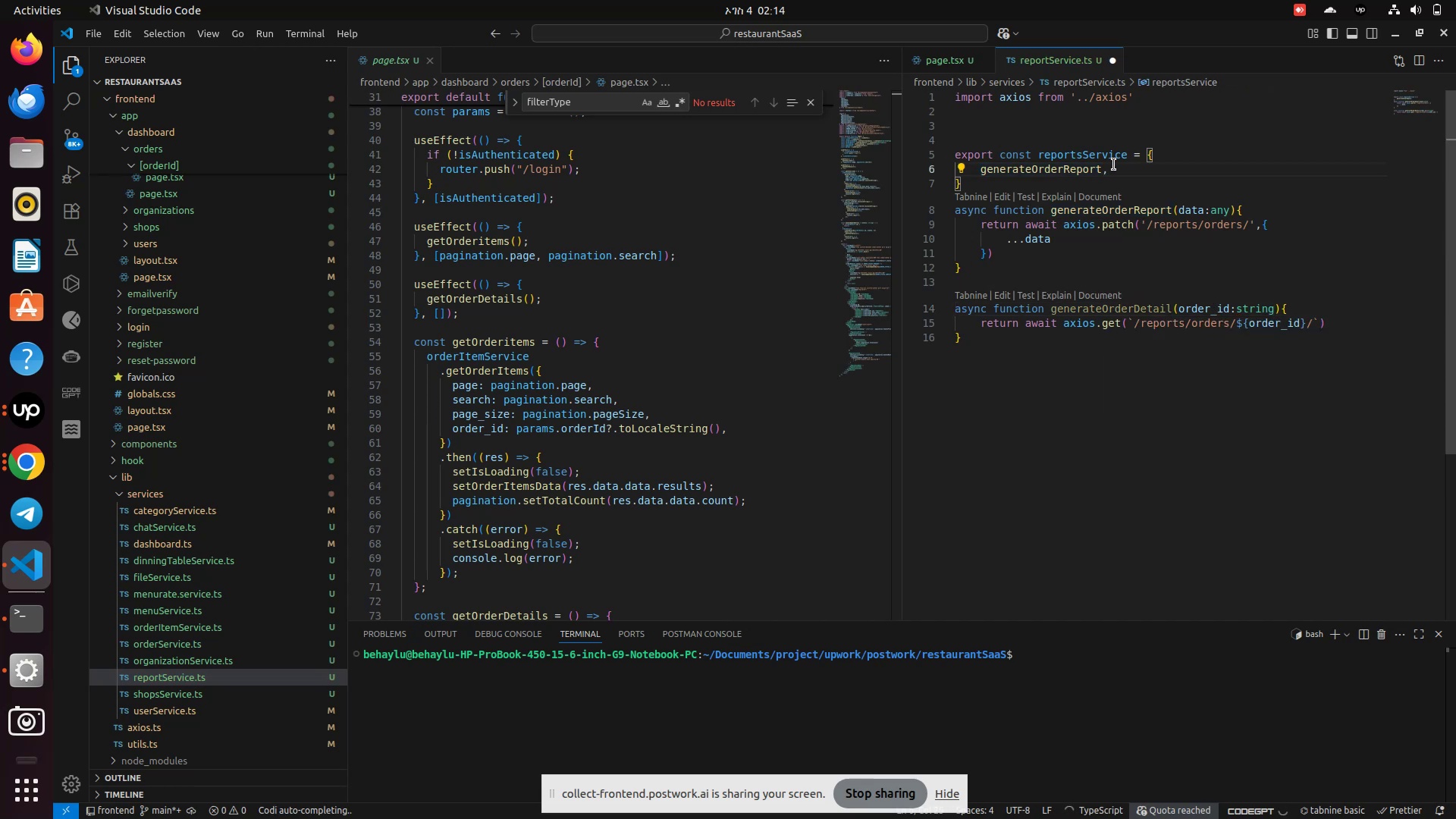 
key(Enter)
 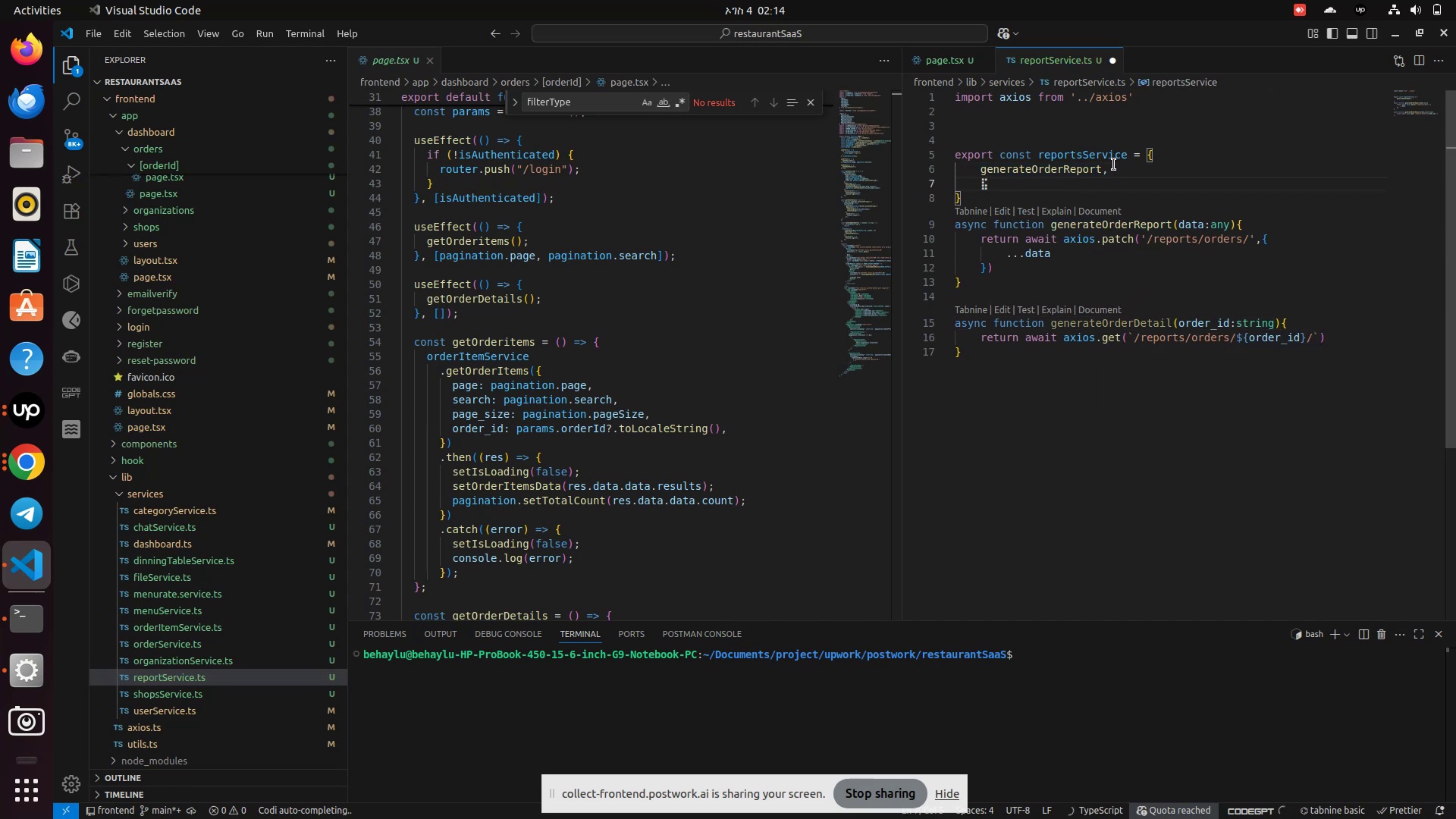 
type(gen)
 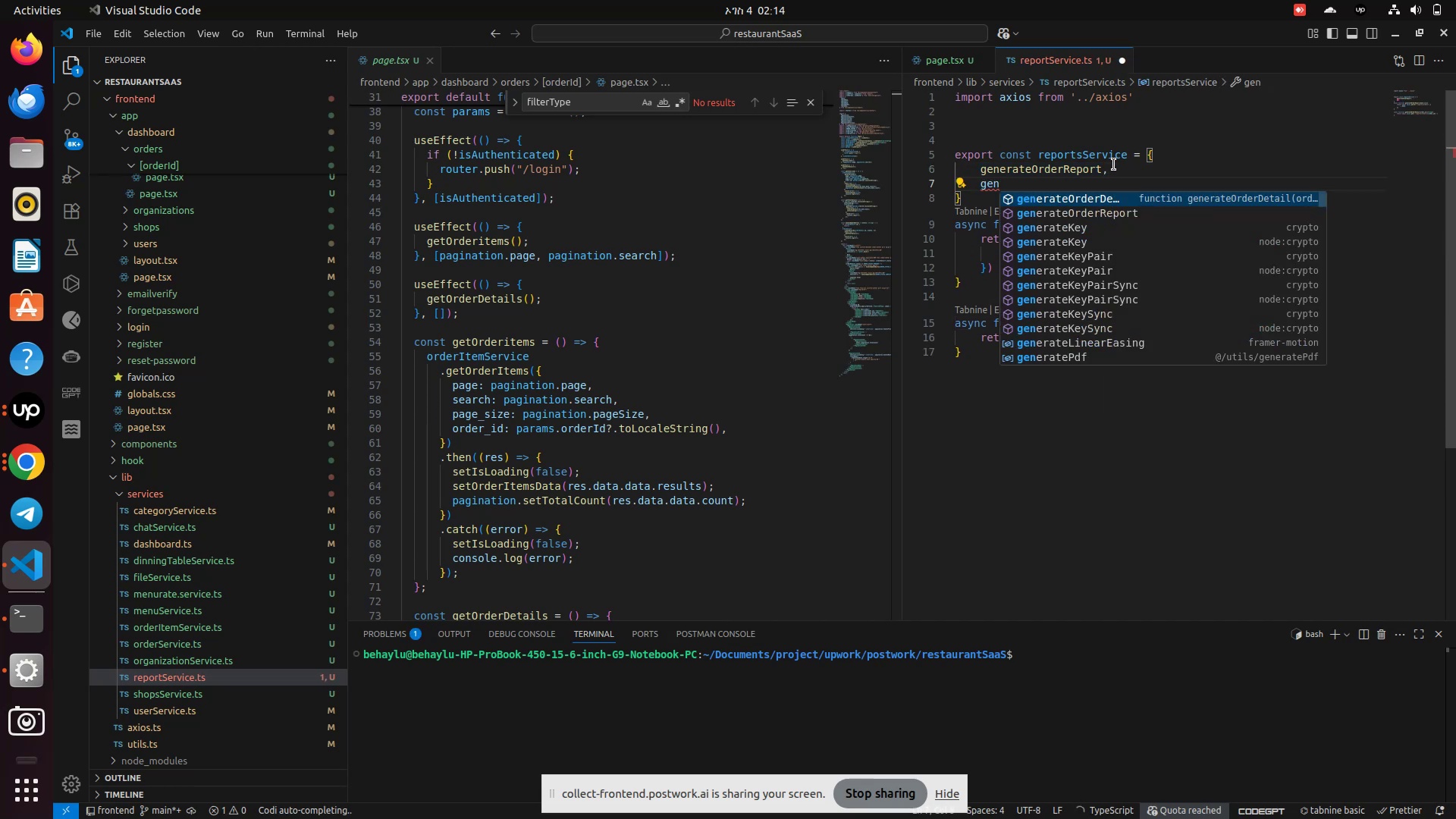 
key(Enter)
 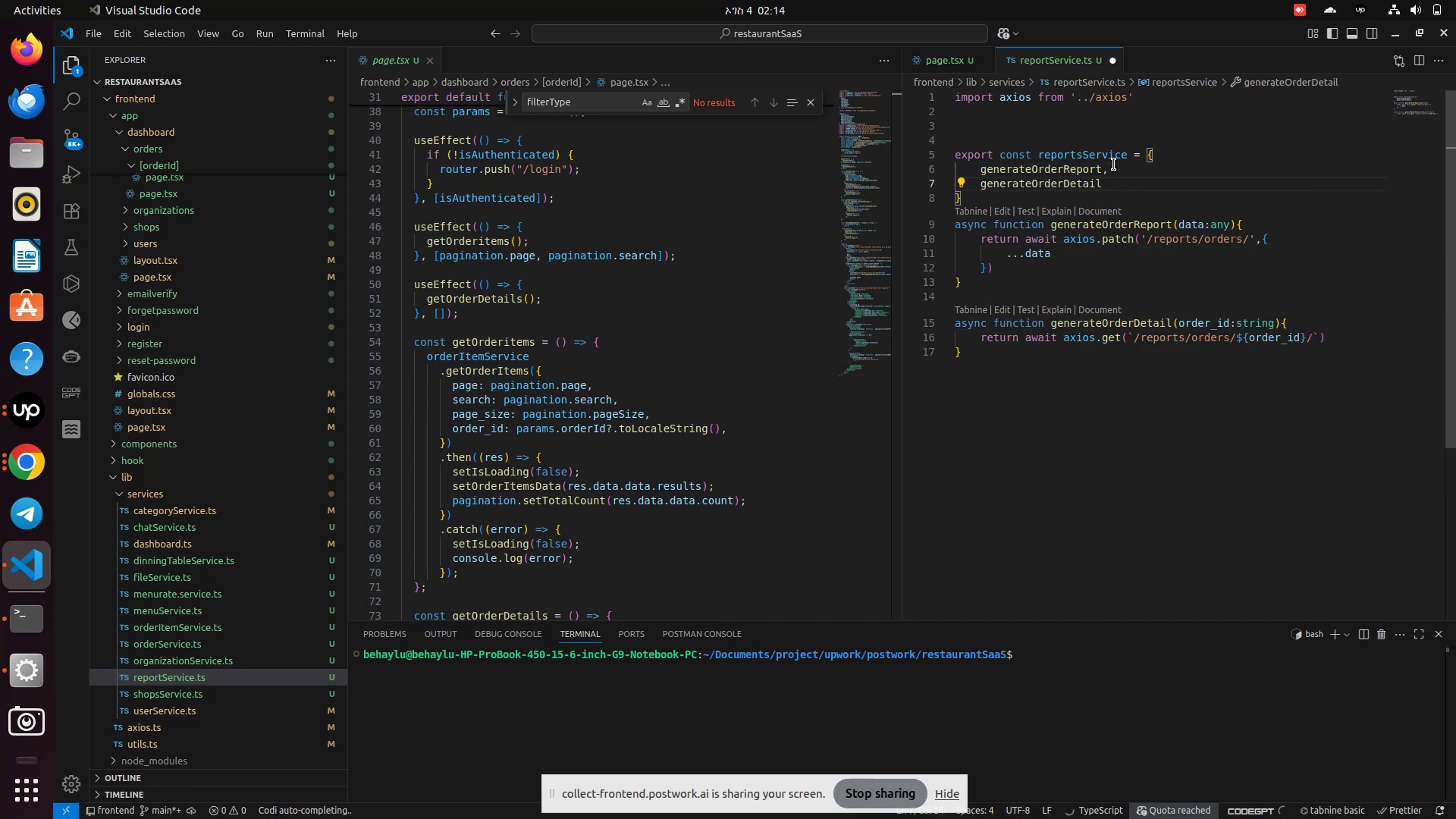 
key(Control+S)
 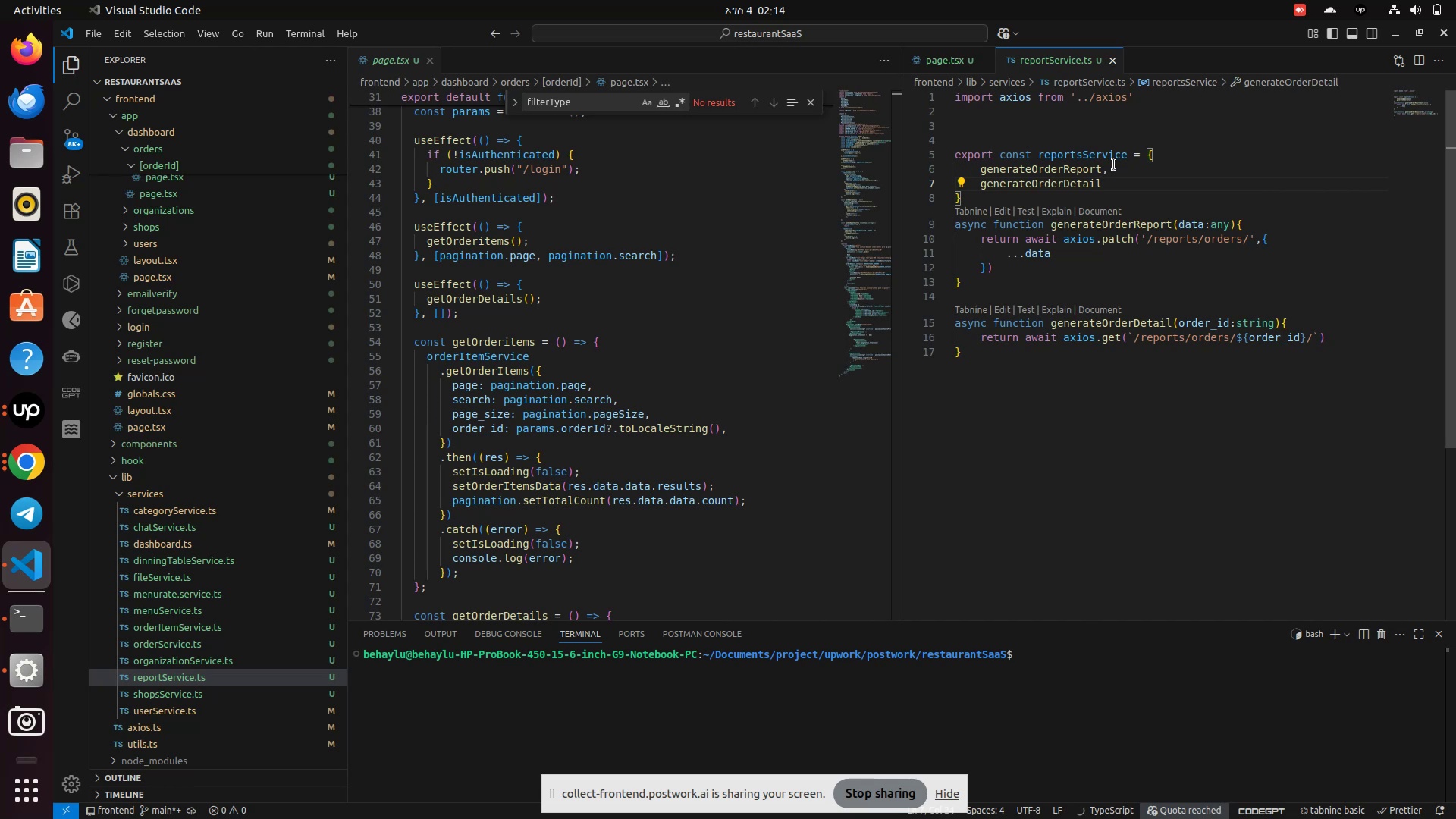 
key(Control+S)
 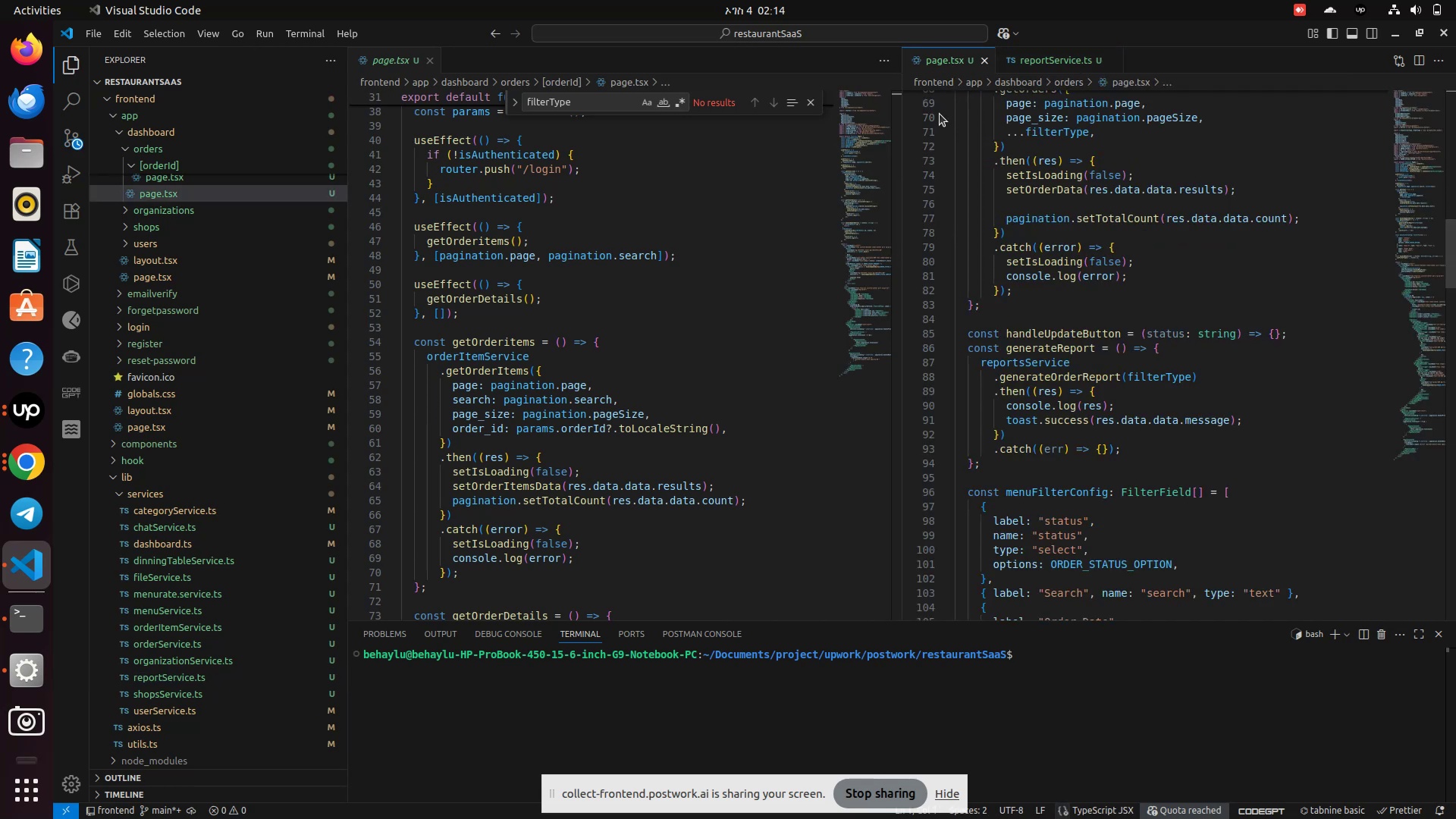 
scroll: coordinate [563, 381], scroll_direction: down, amount: 5.0
 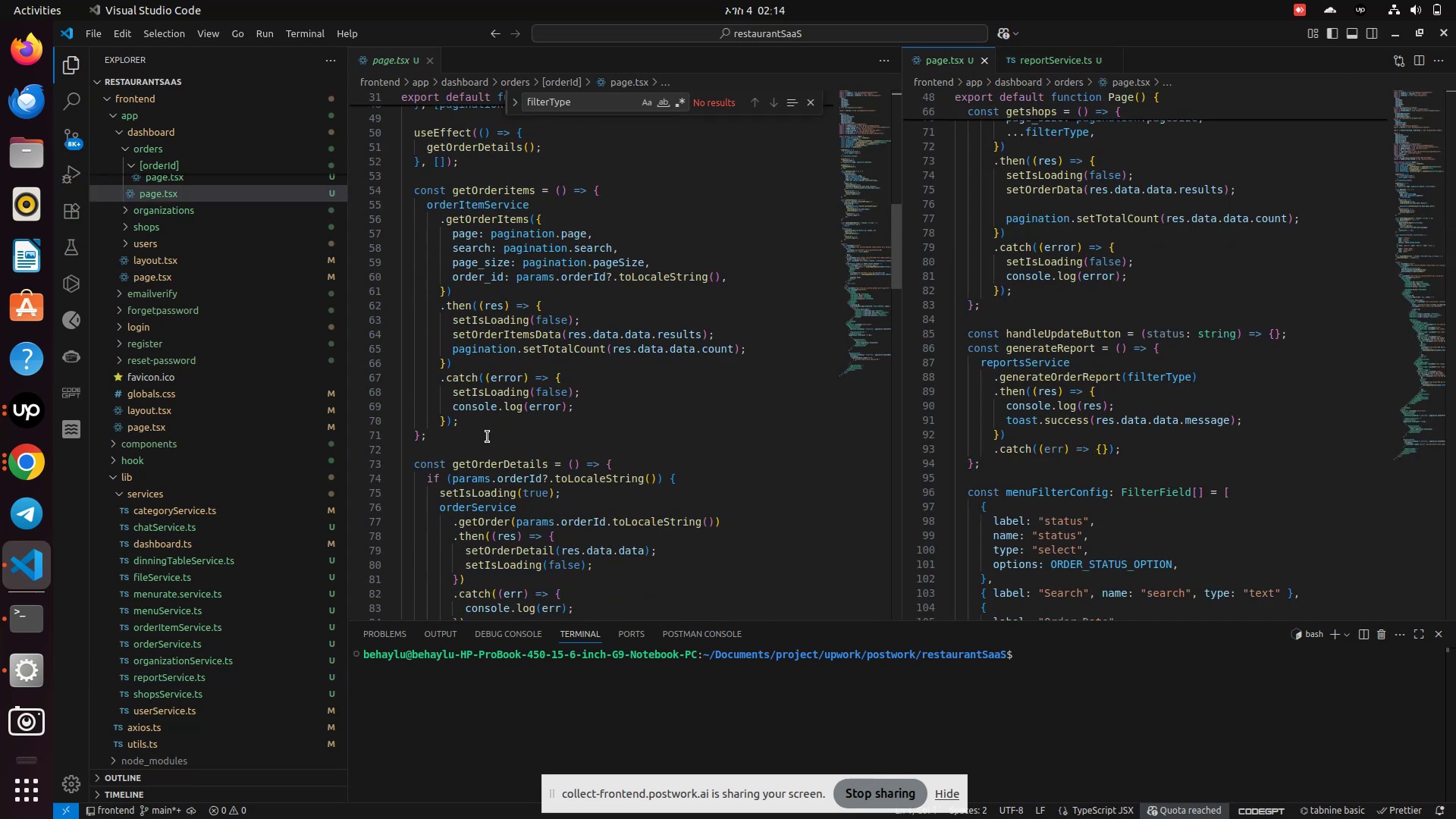 
left_click([488, 437])
 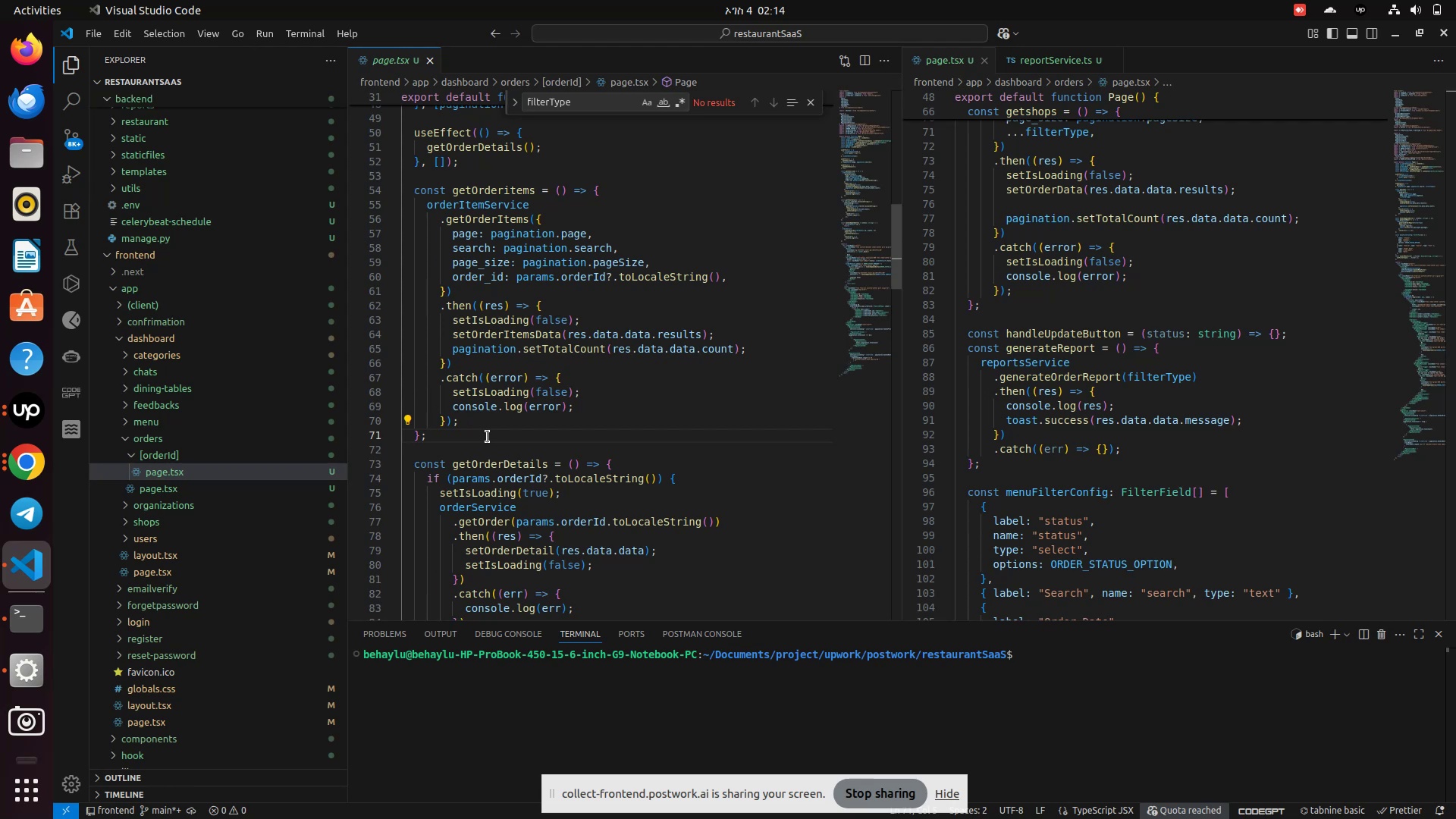 
scroll: coordinate [472, 450], scroll_direction: down, amount: 6.0
 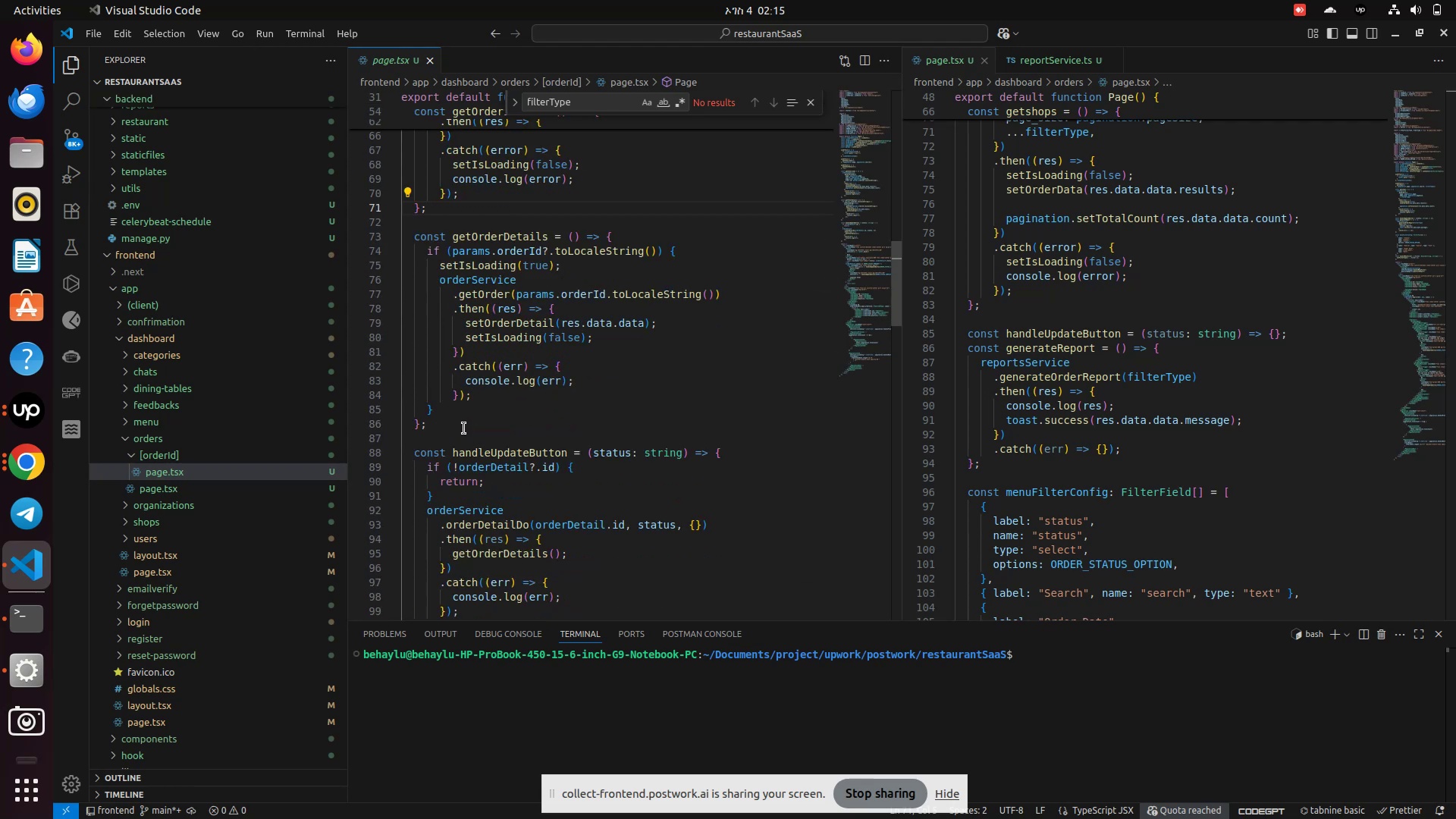 
left_click([464, 428])
 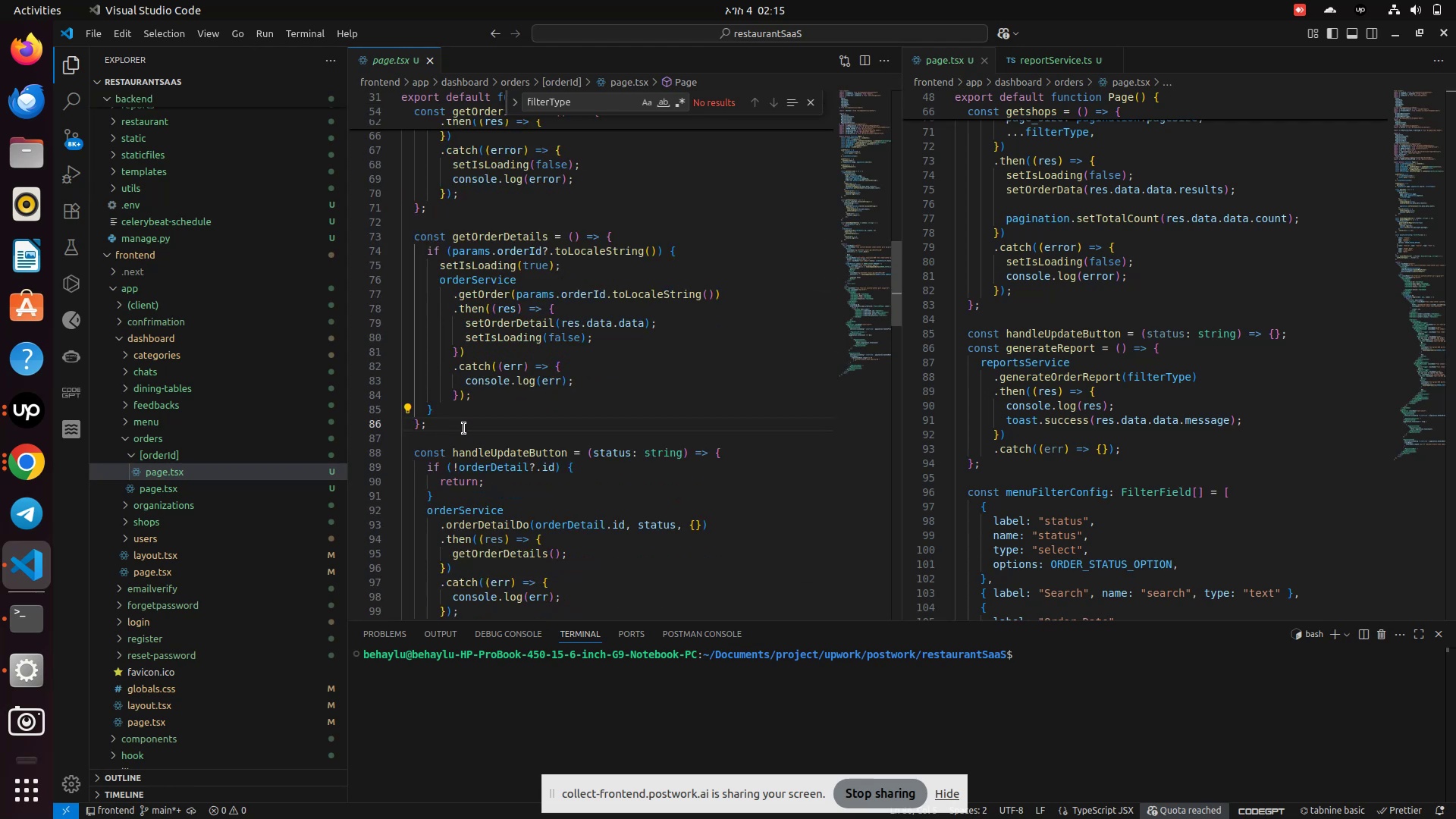 
key(Enter)
 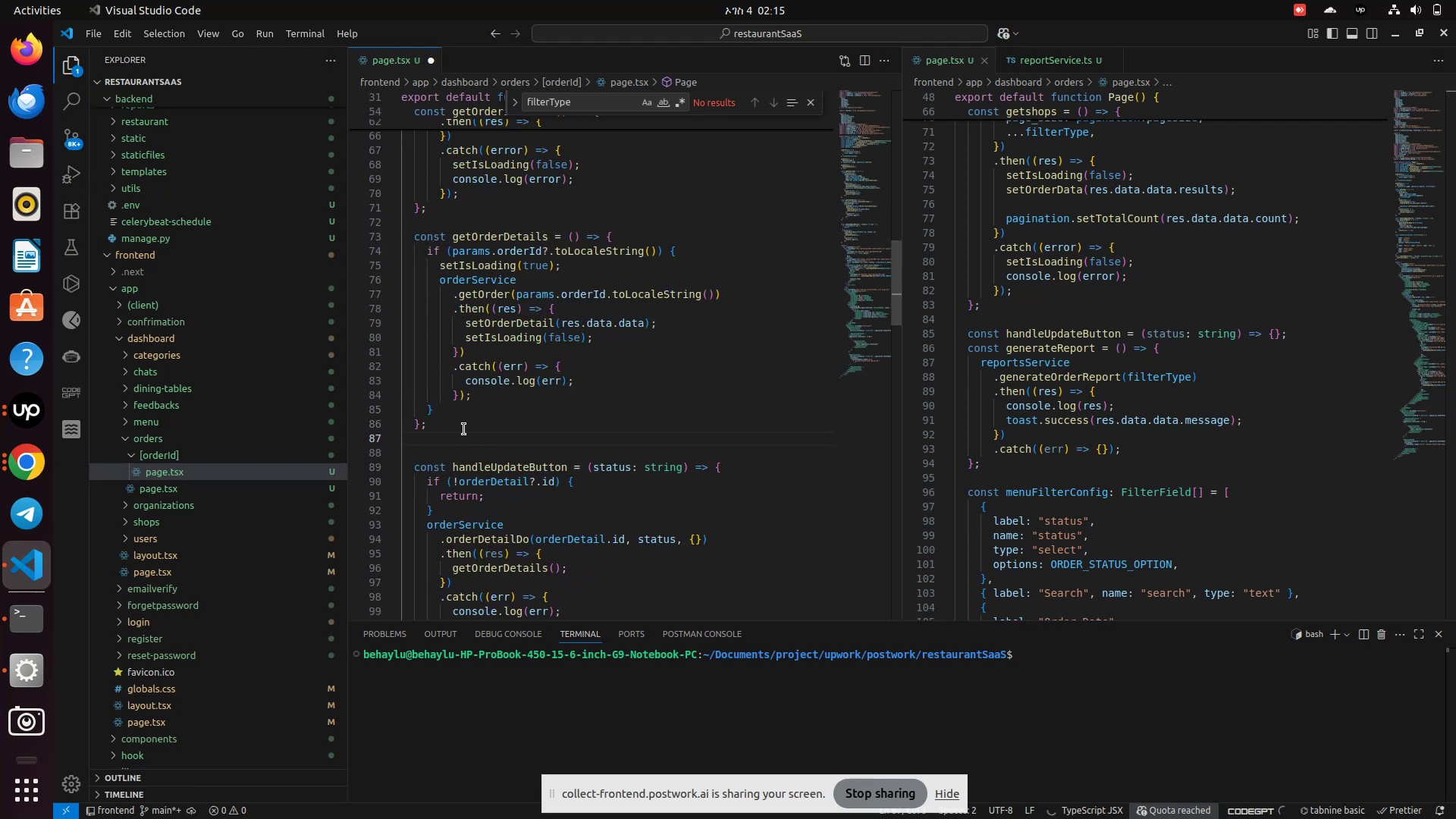 
key(Enter)
 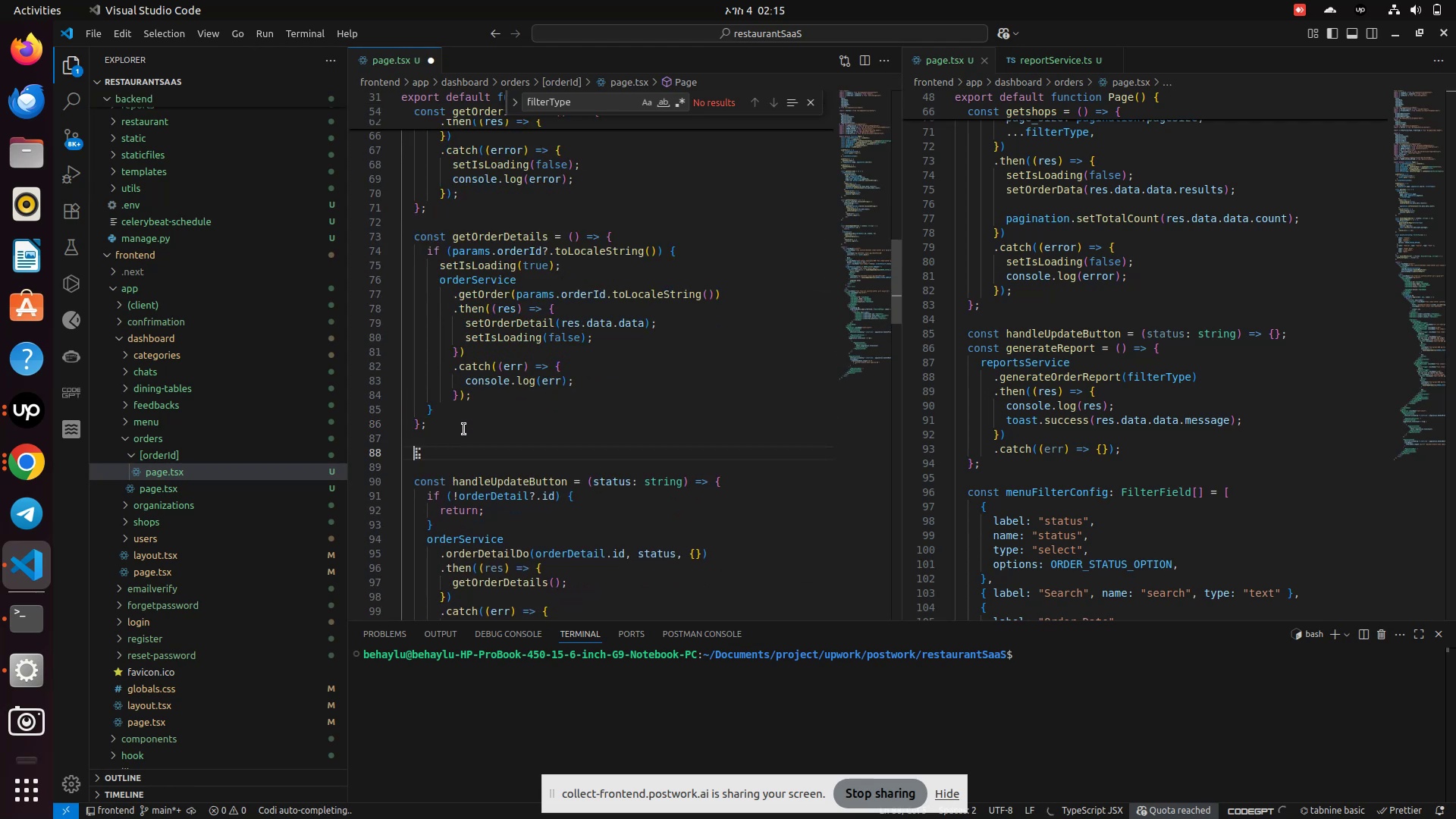 
type(const genera)
 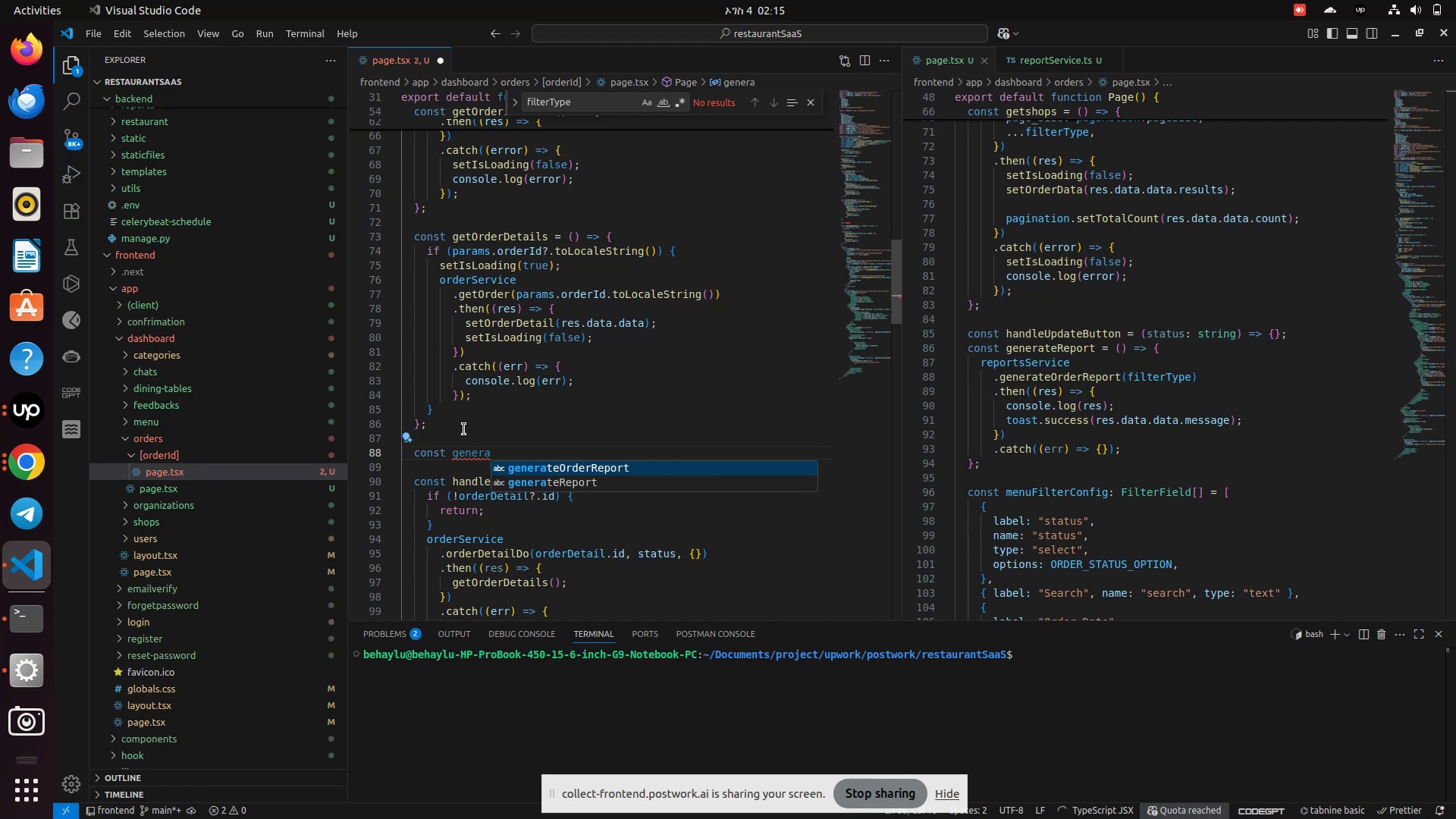 
key(Enter)
 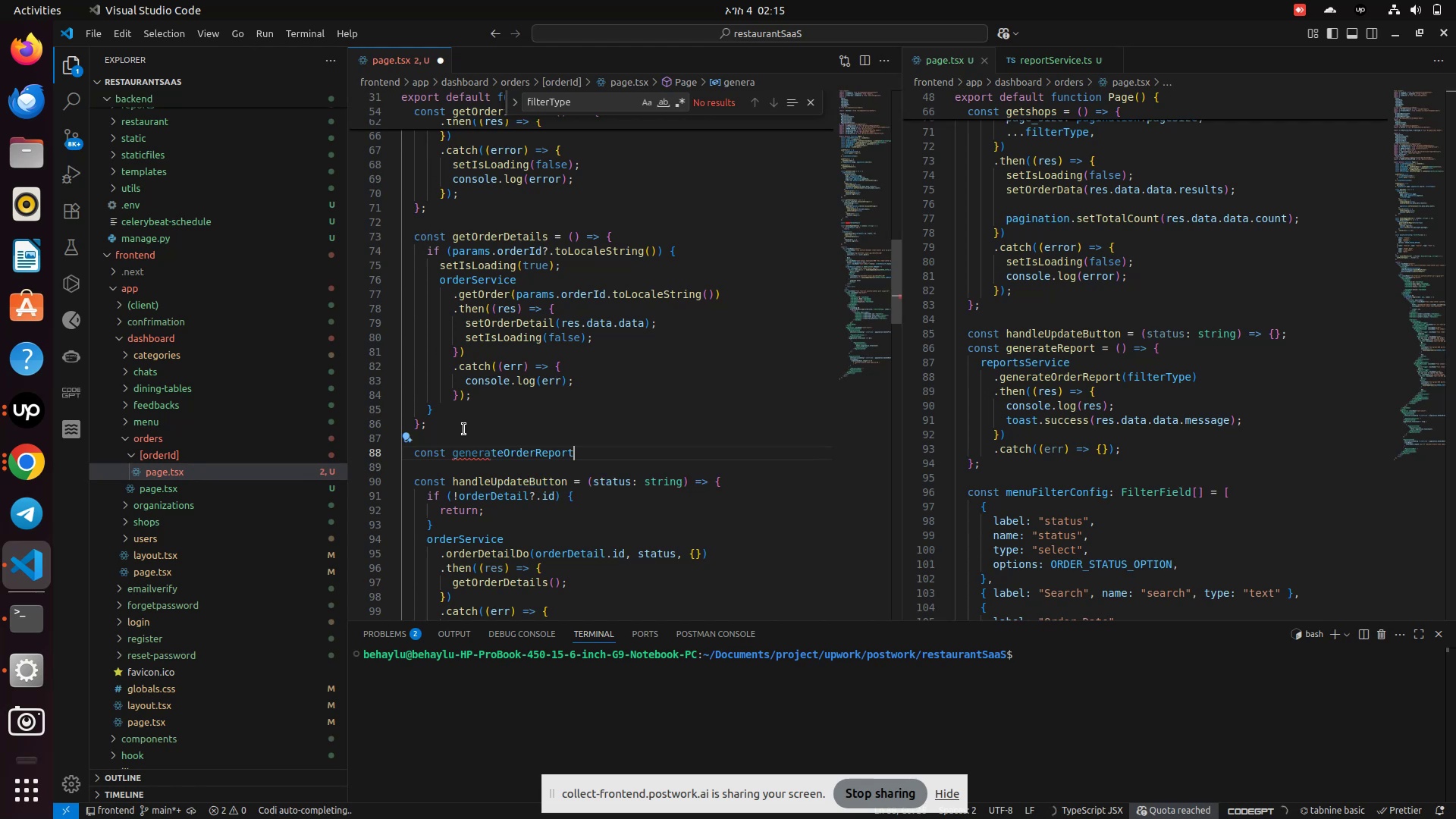 
key(Shift+9)
 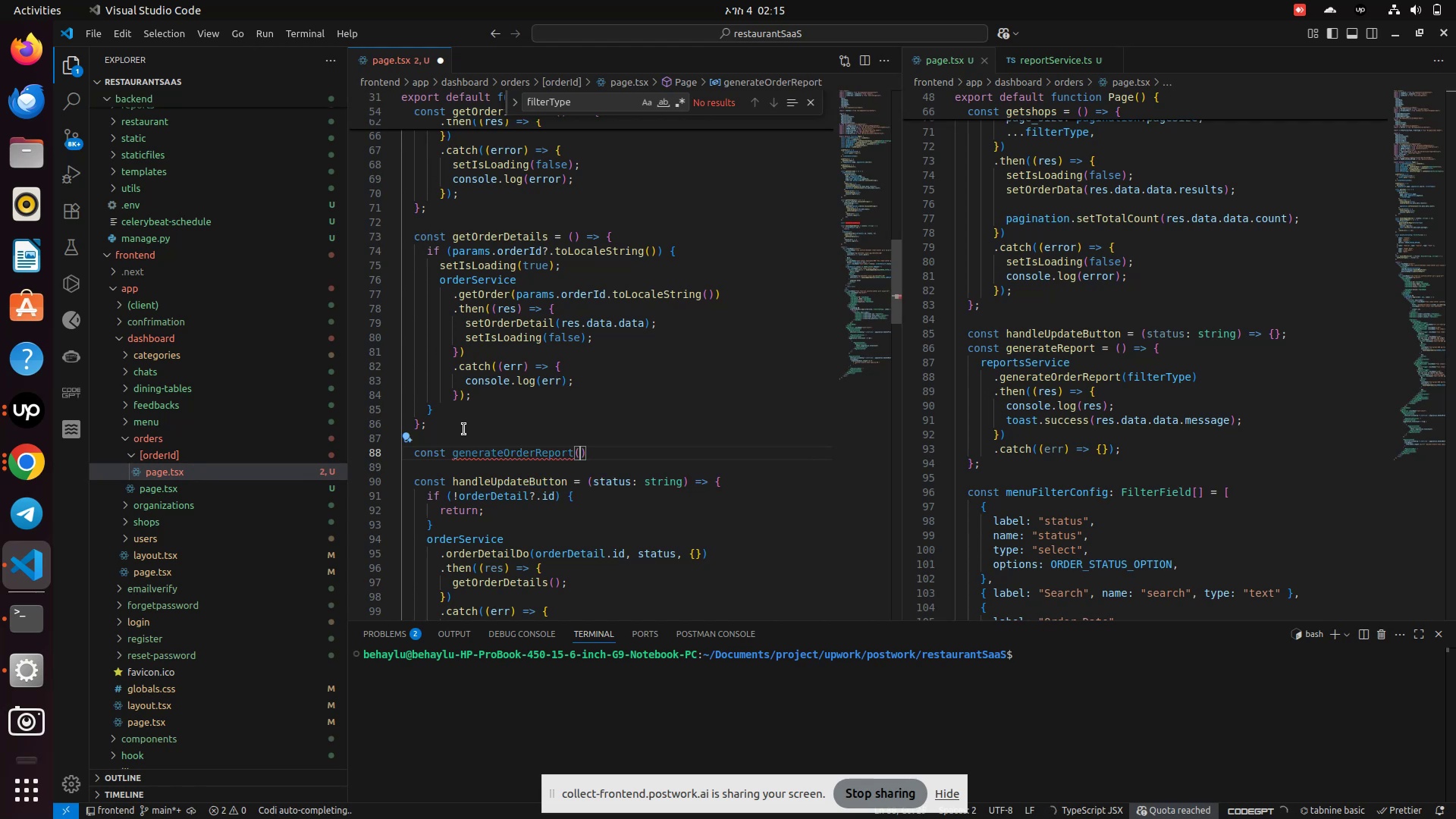 
key(ArrowRight)
 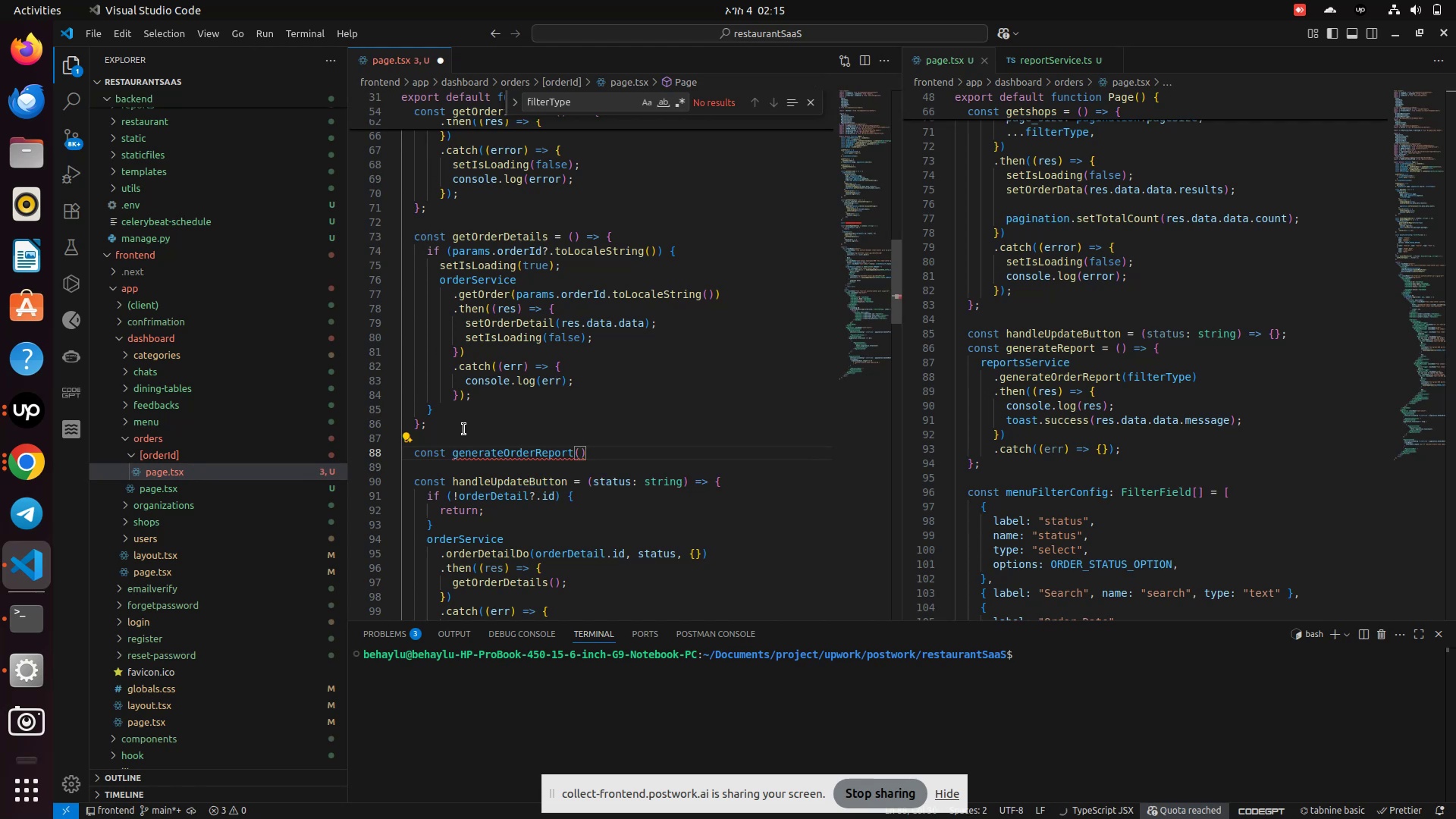 
key(Equal)
 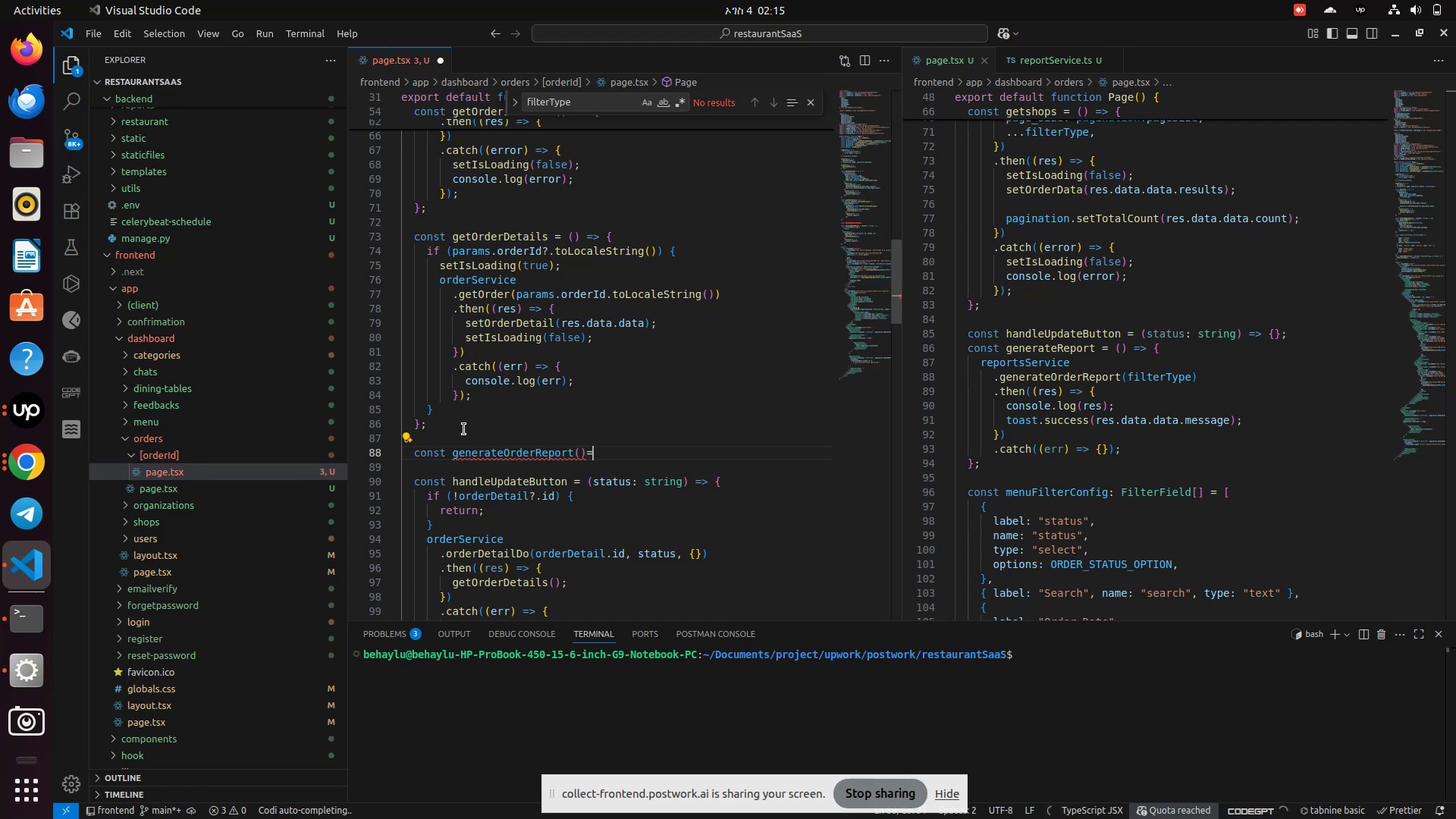 
key(Shift+Period)
 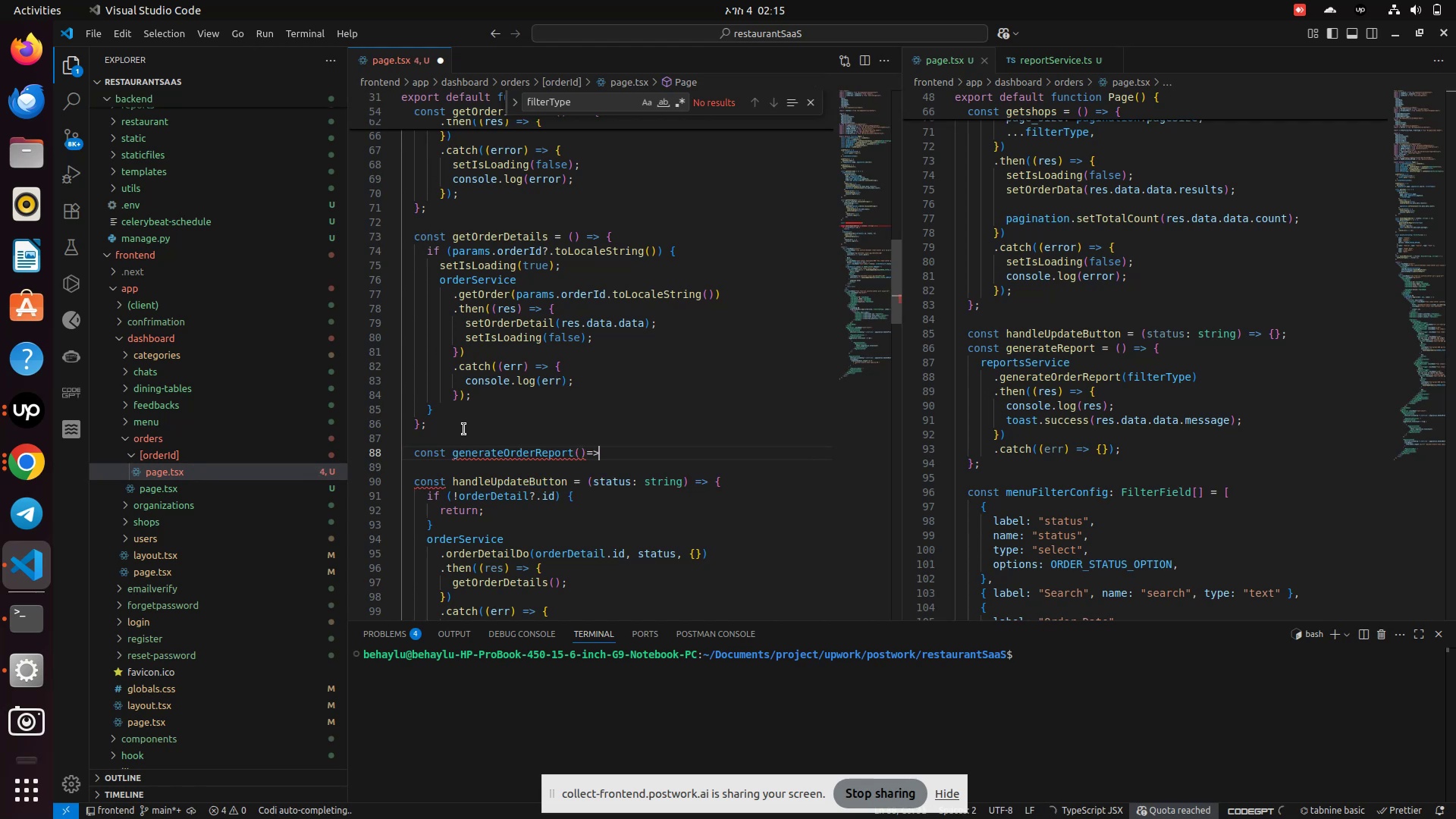 
key(Shift+BracketLeft)
 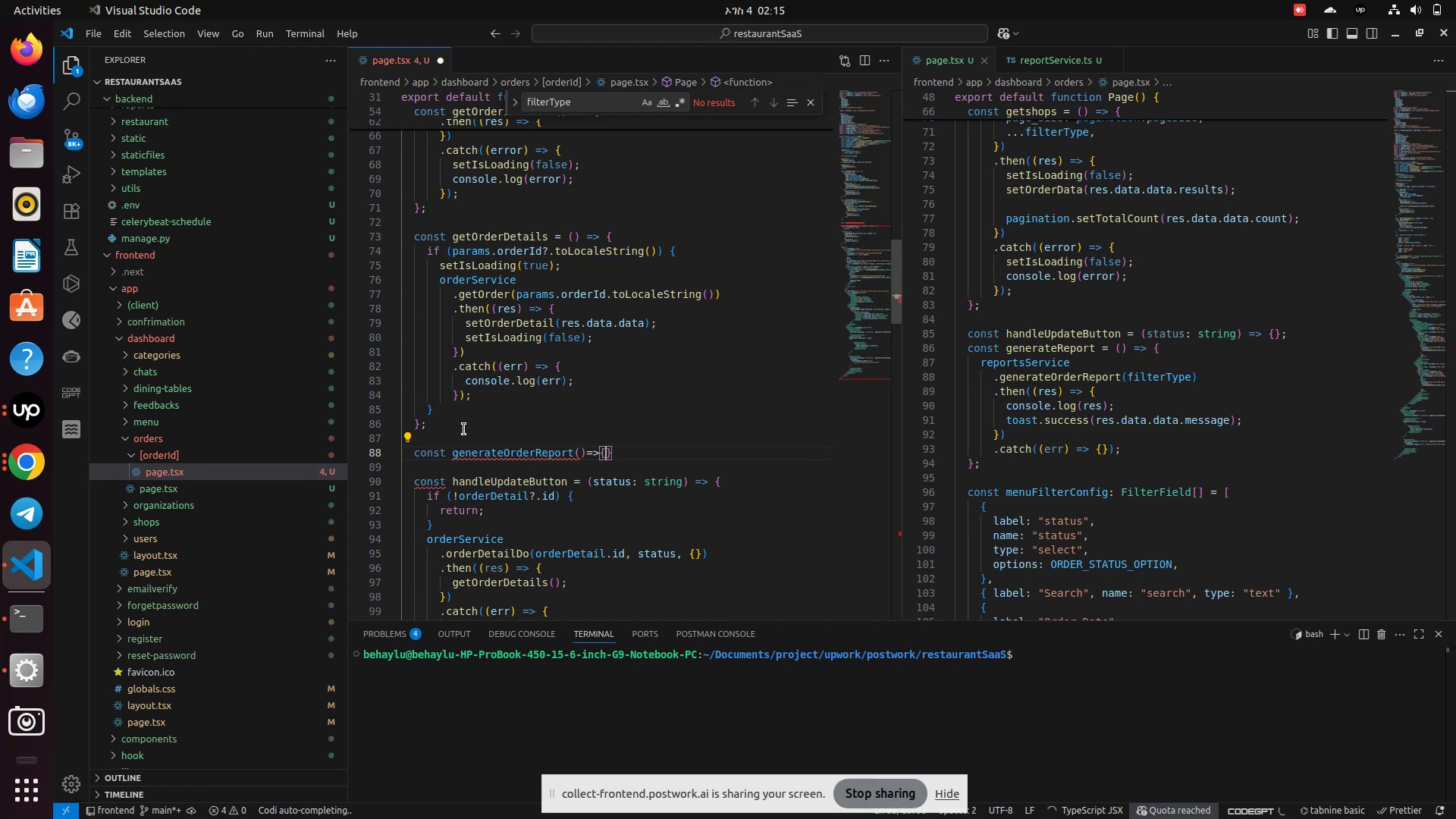 
key(Enter)
 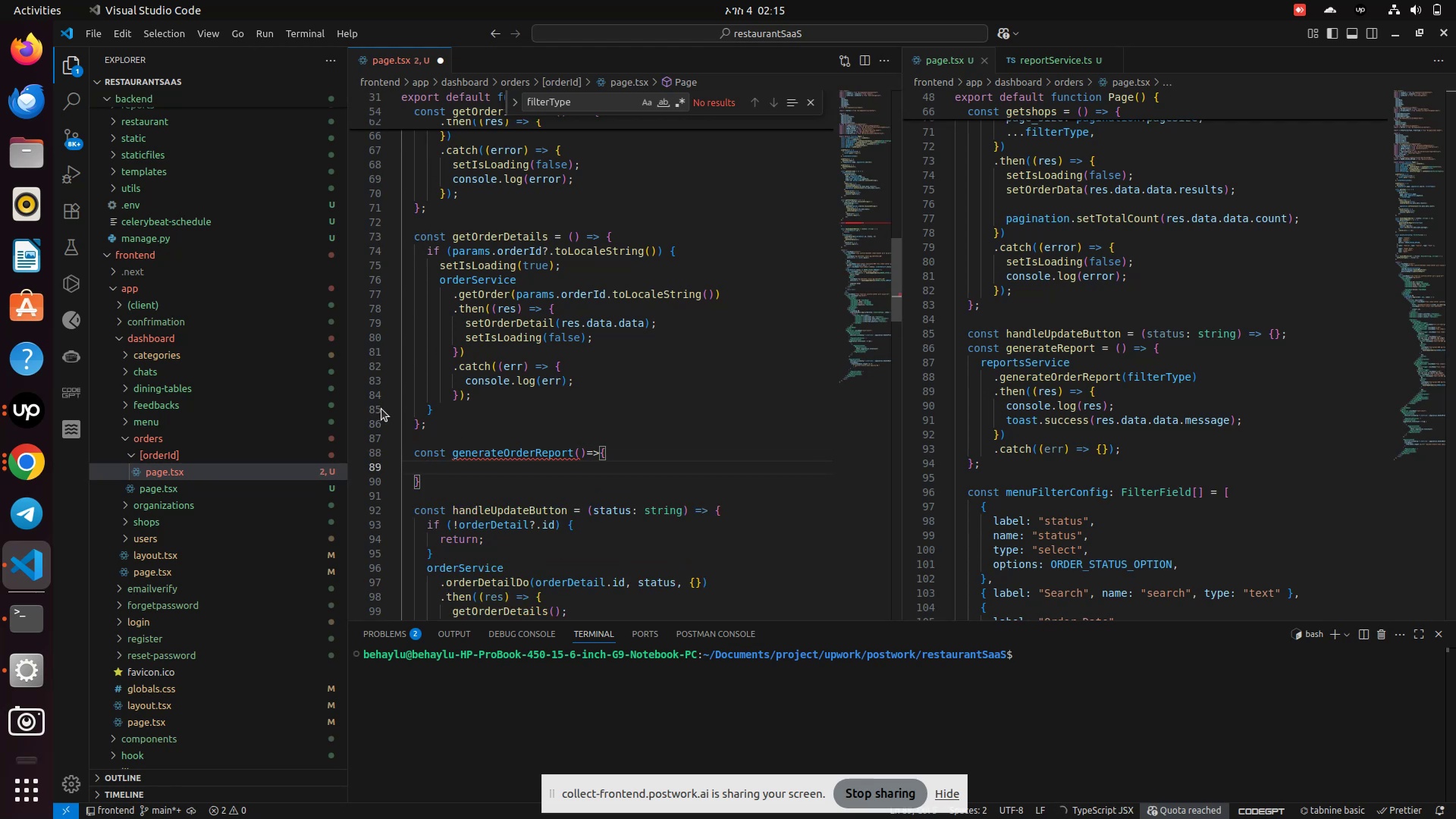 
wait(5.38)
 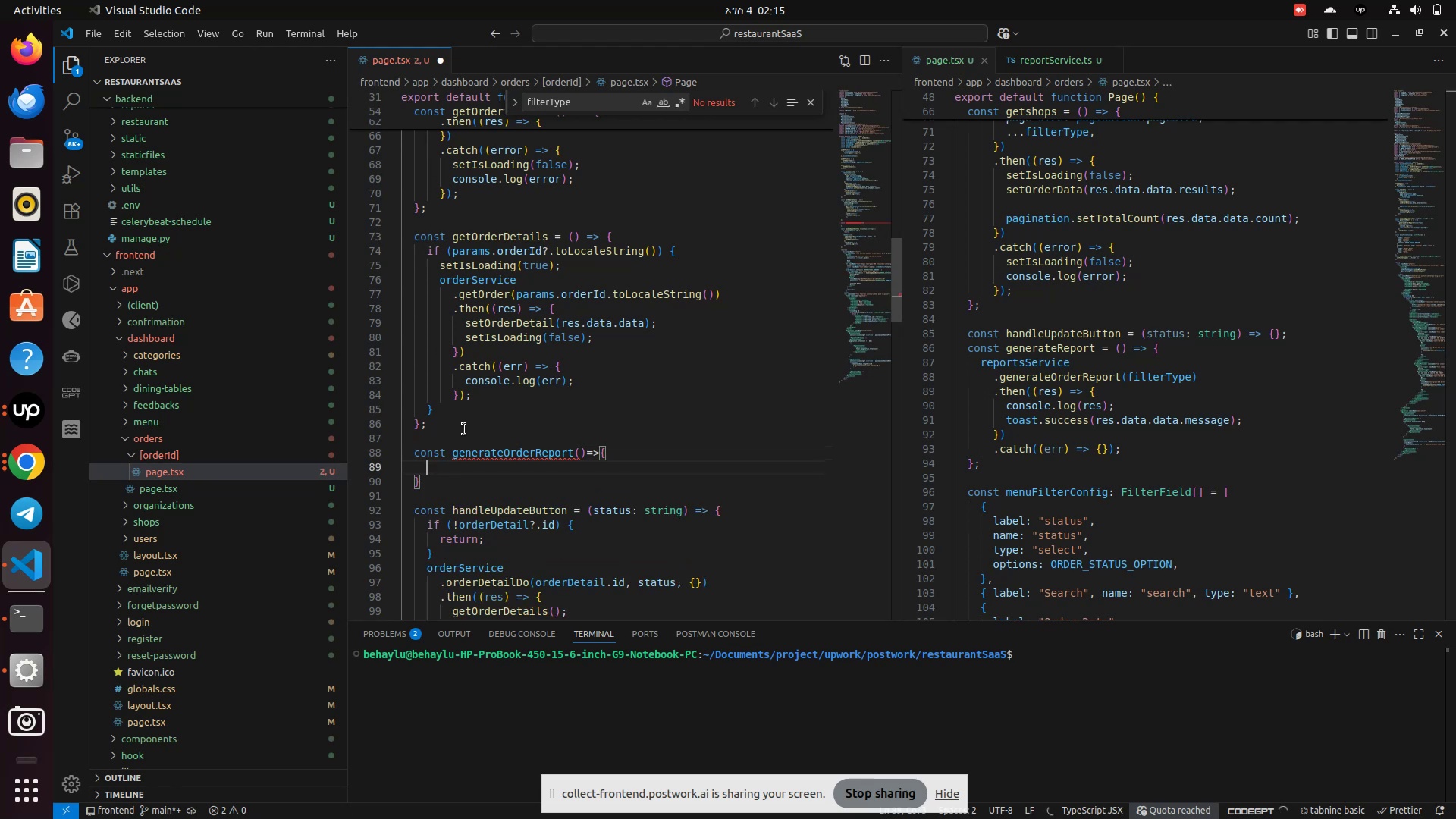 
left_click([577, 452])
 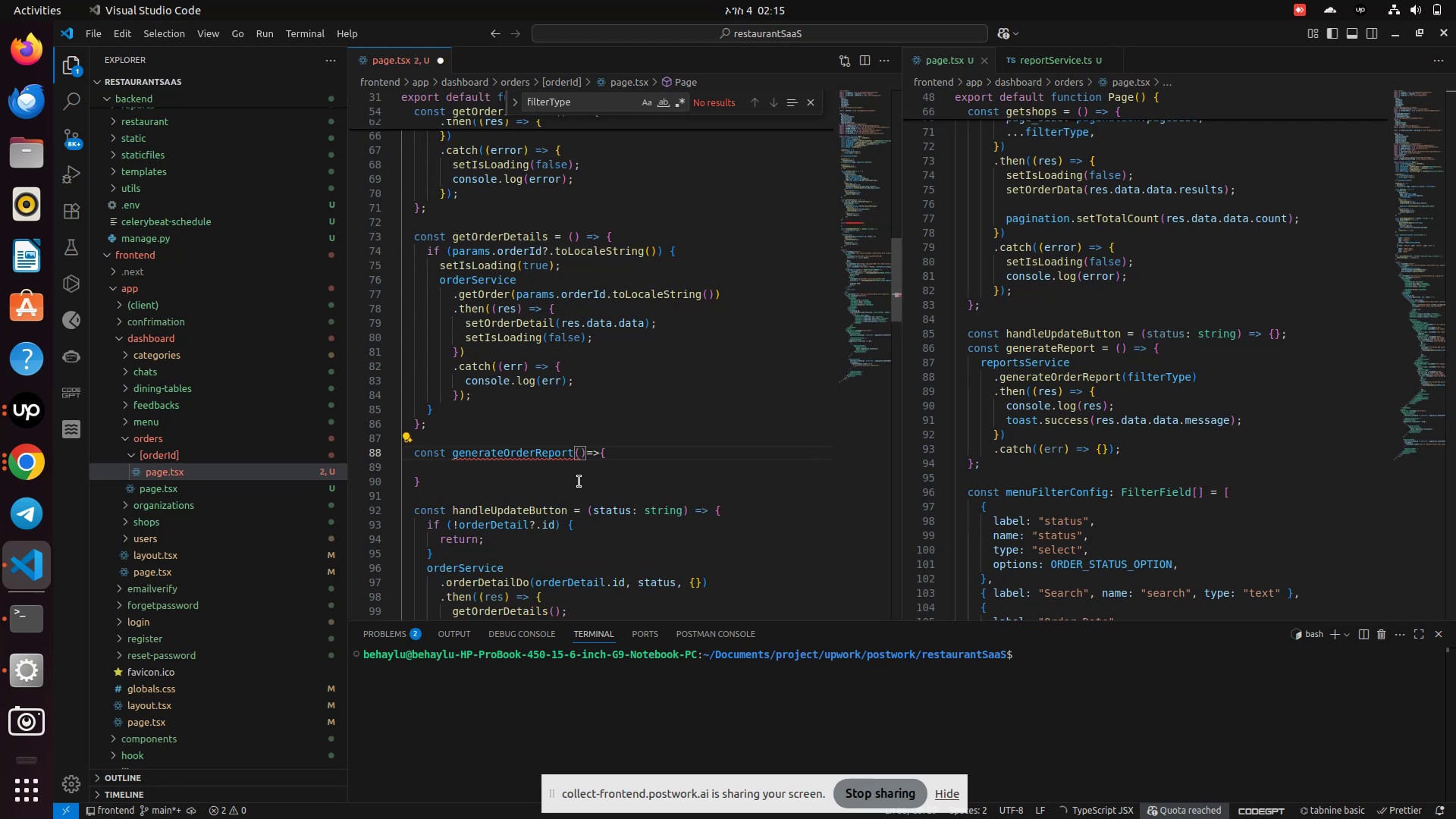 
key(ArrowLeft)
 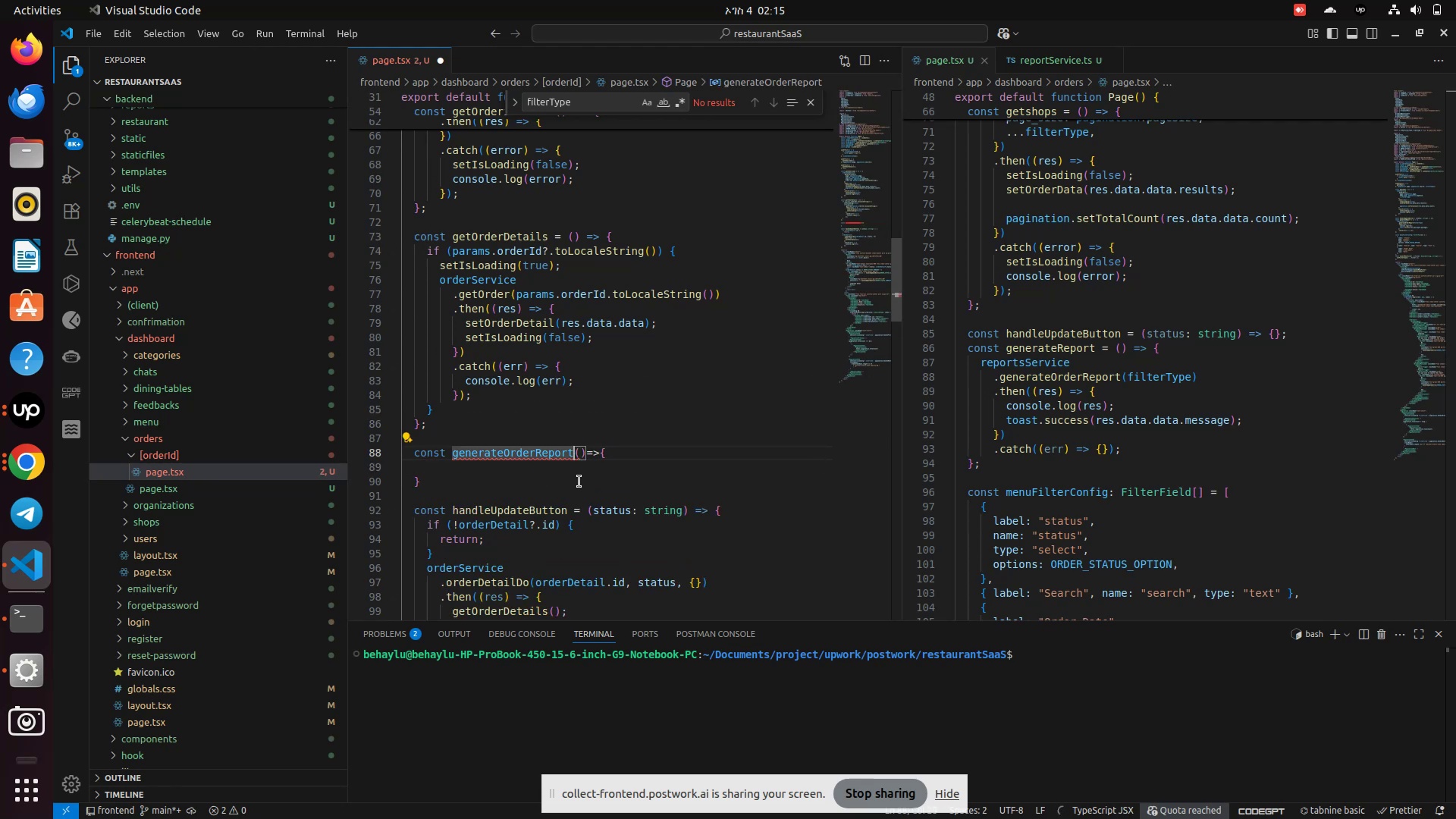 
key(Space)
 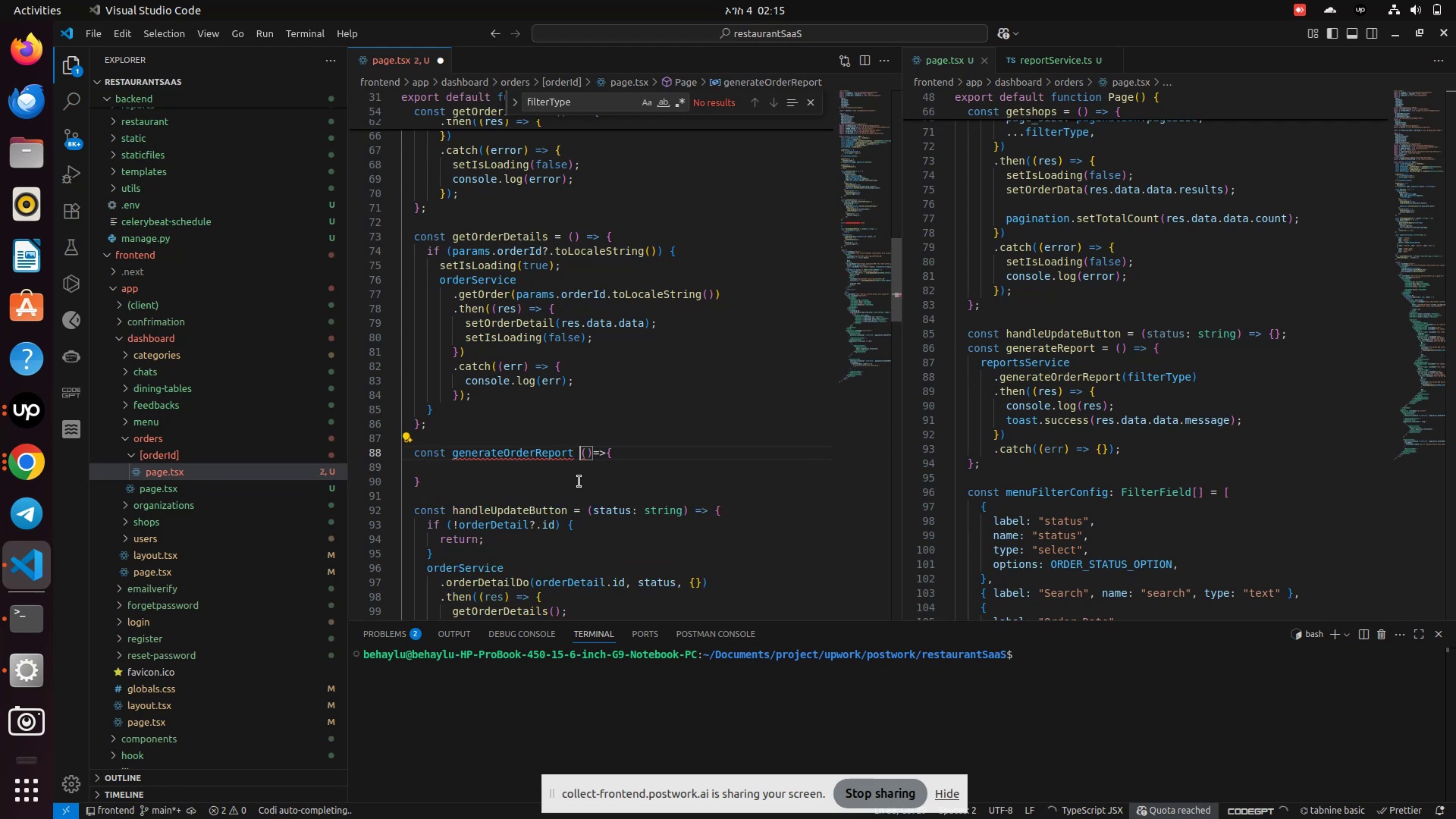 
key(Equal)
 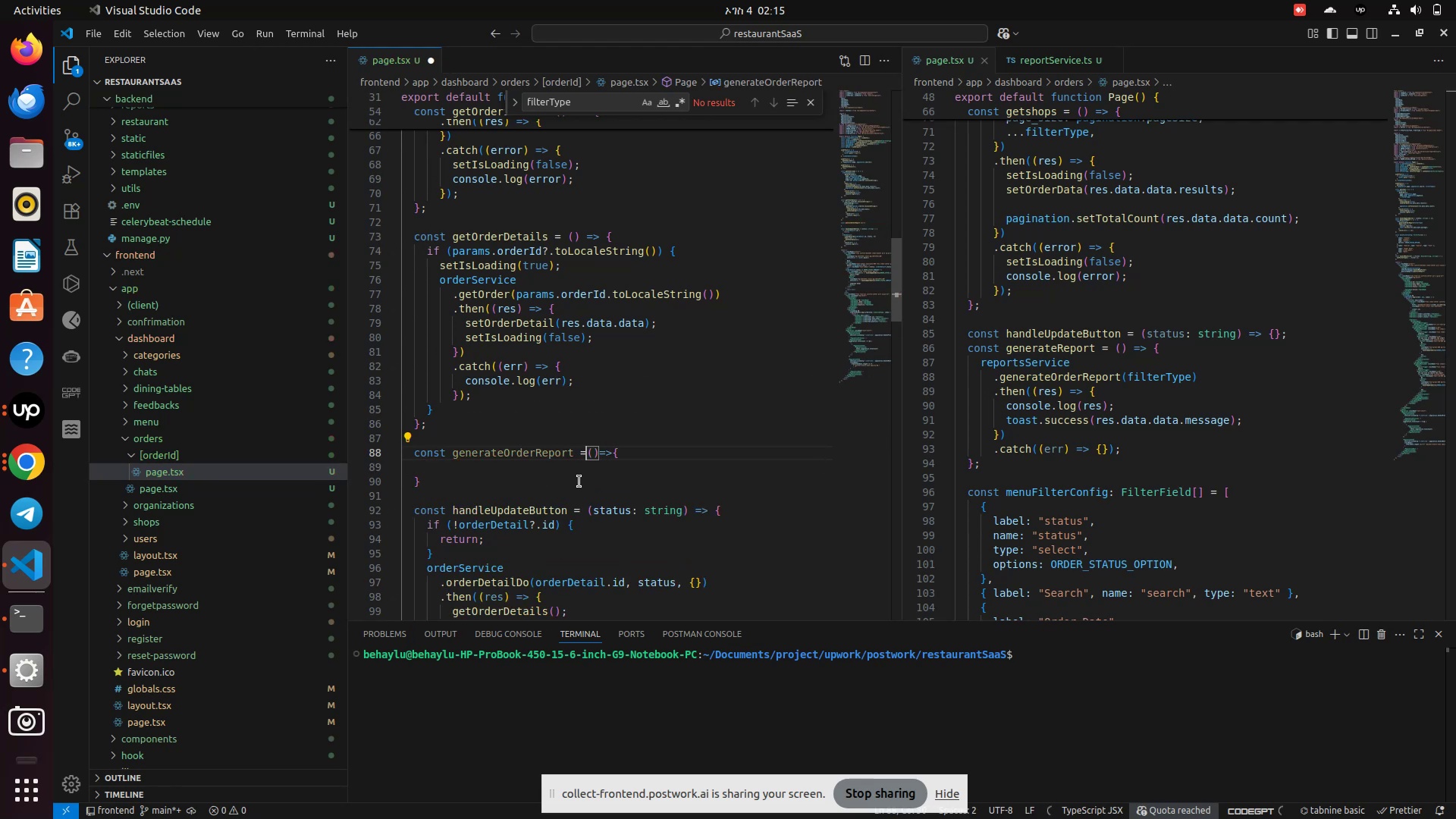 
key(ArrowDown)
 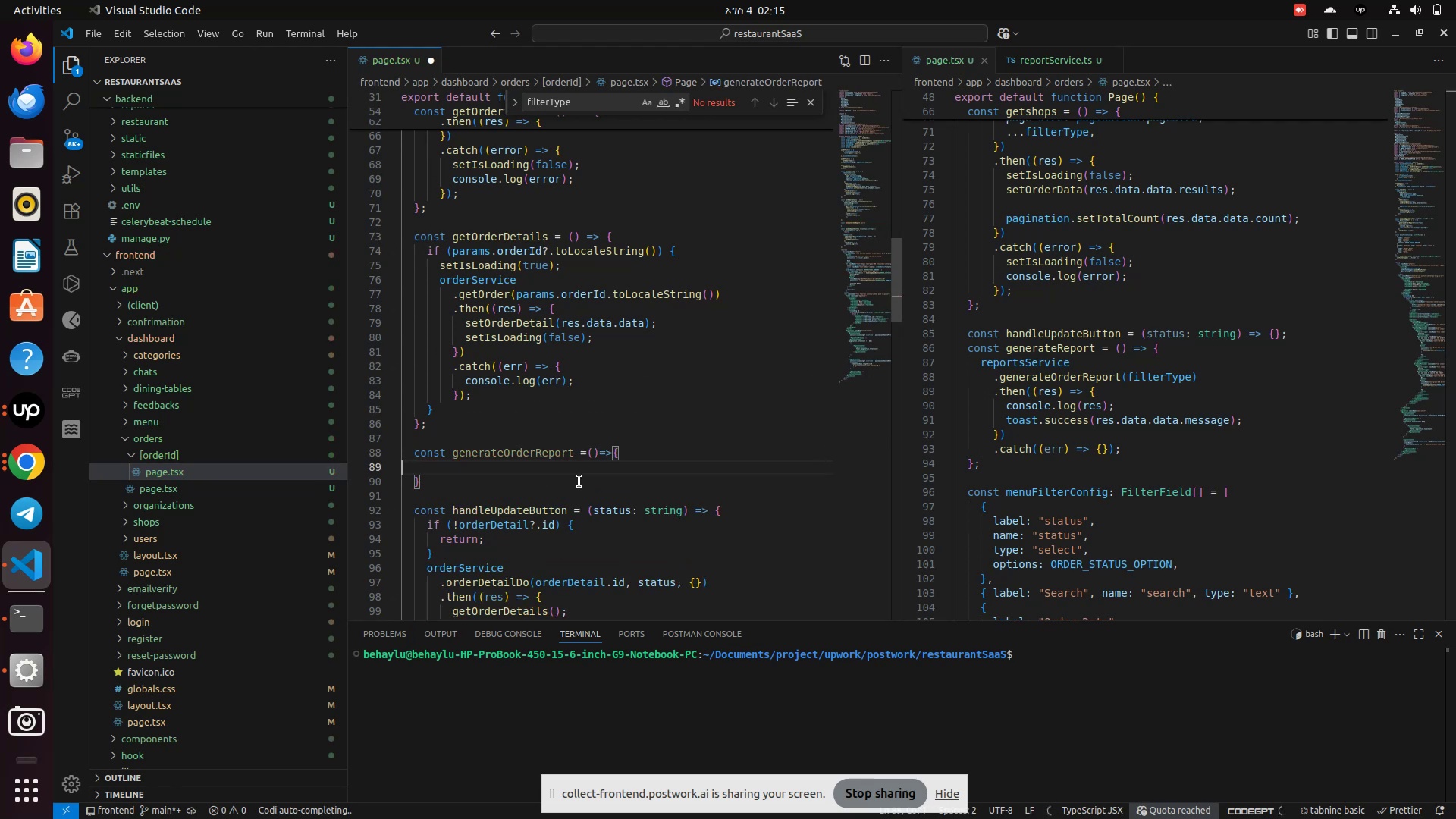 
type(     report)
 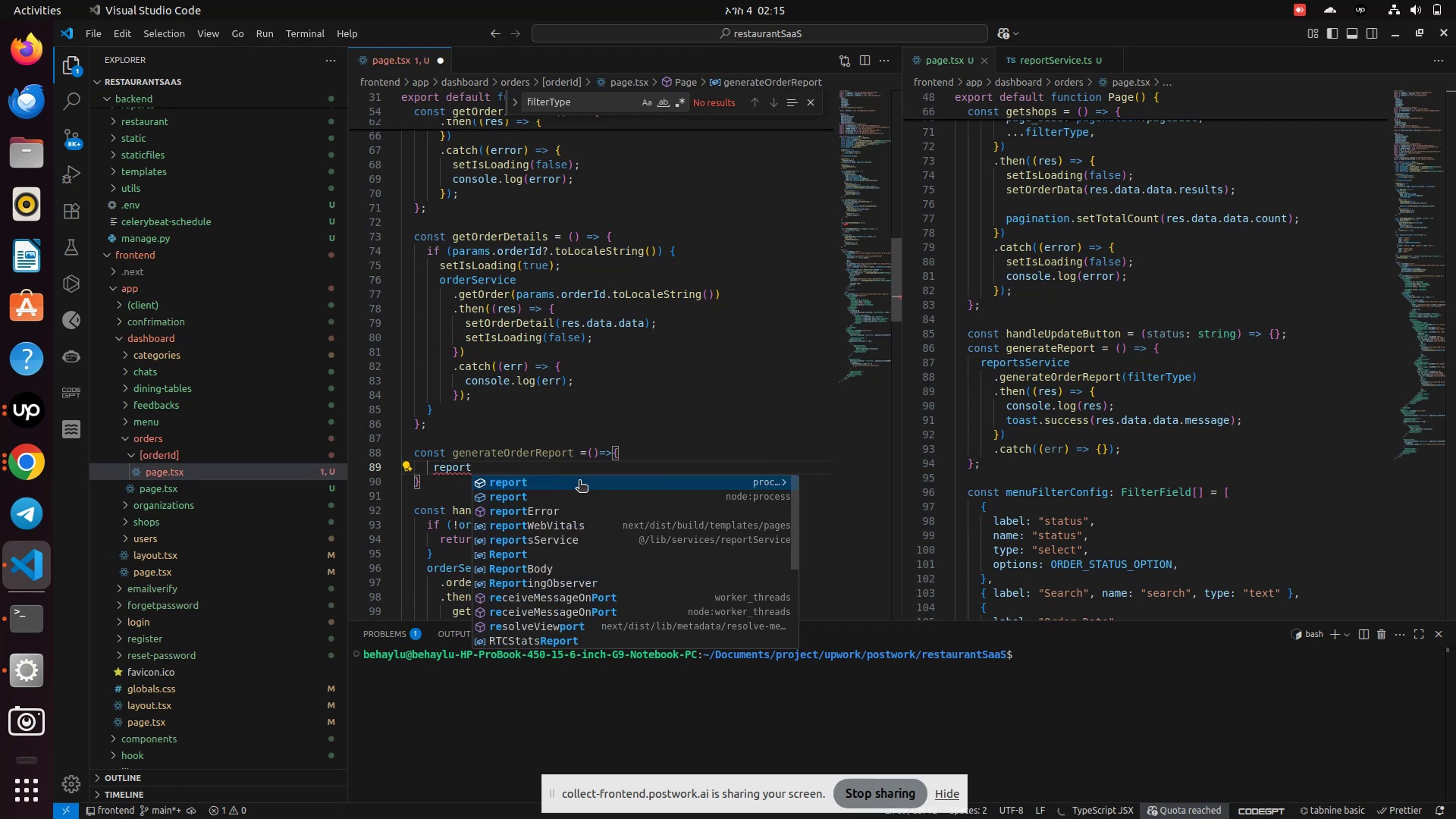 
type(sSe)
 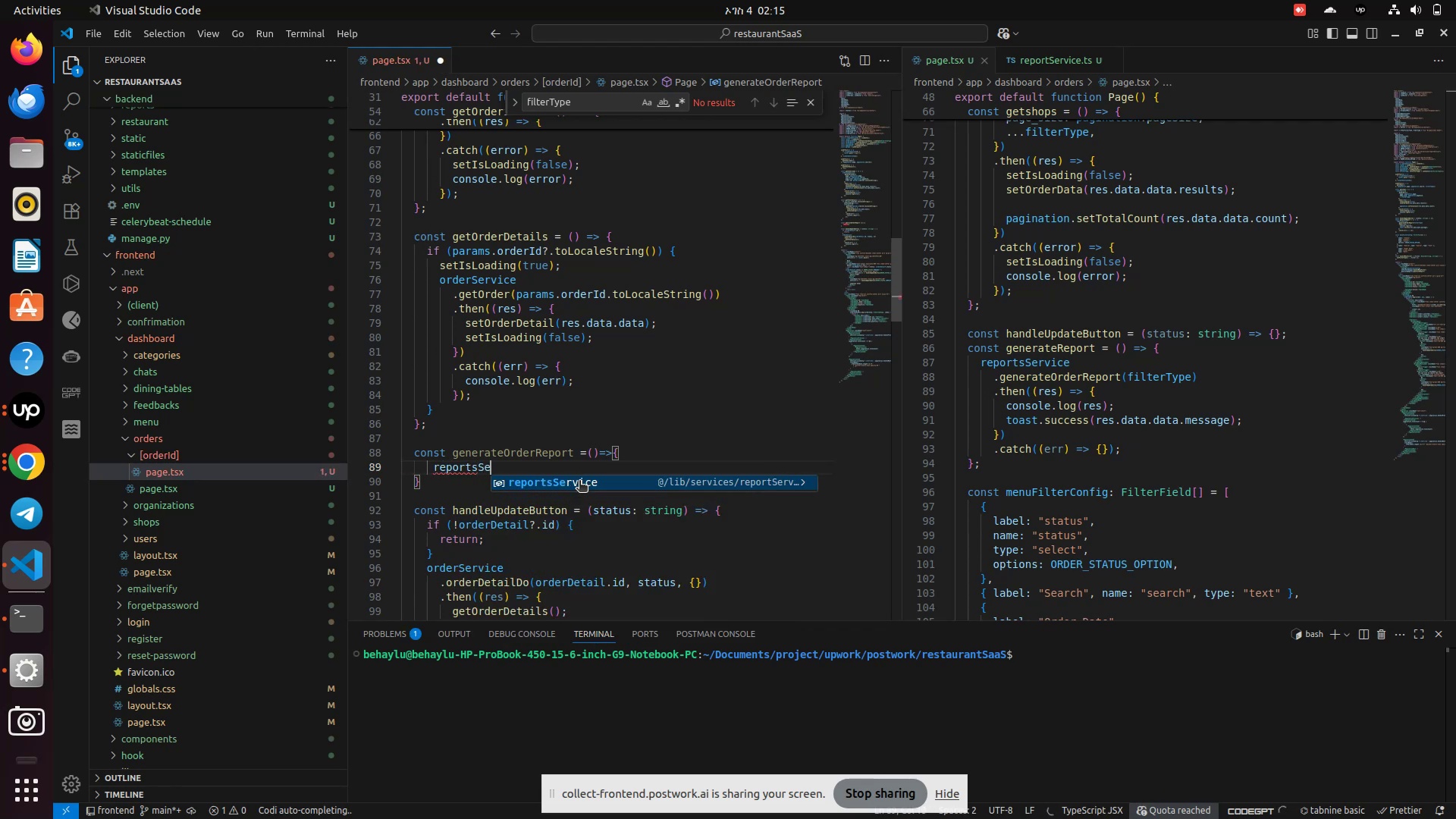 
key(Enter)
 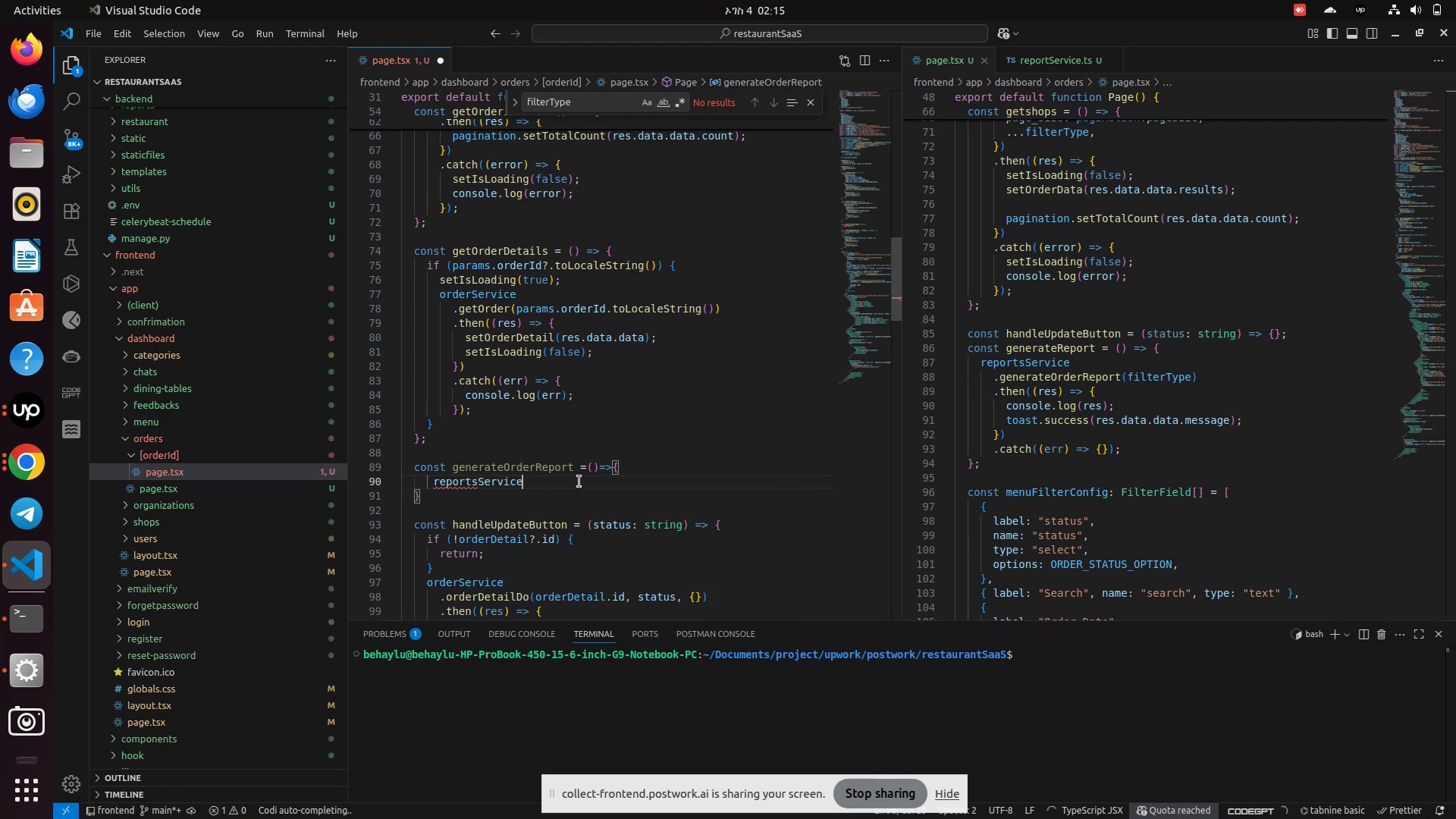 
key(Period)
 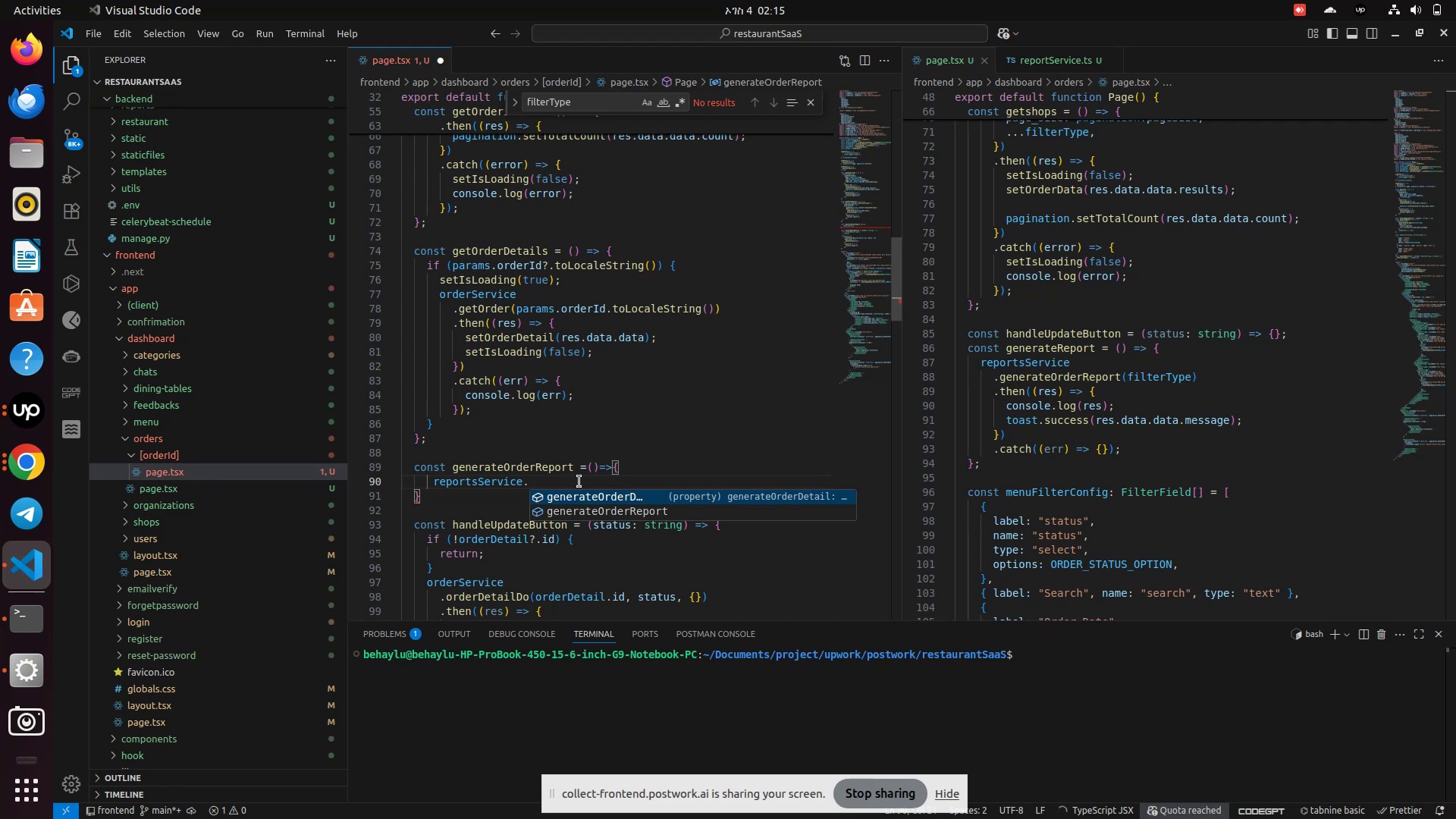 
key(ArrowDown)
 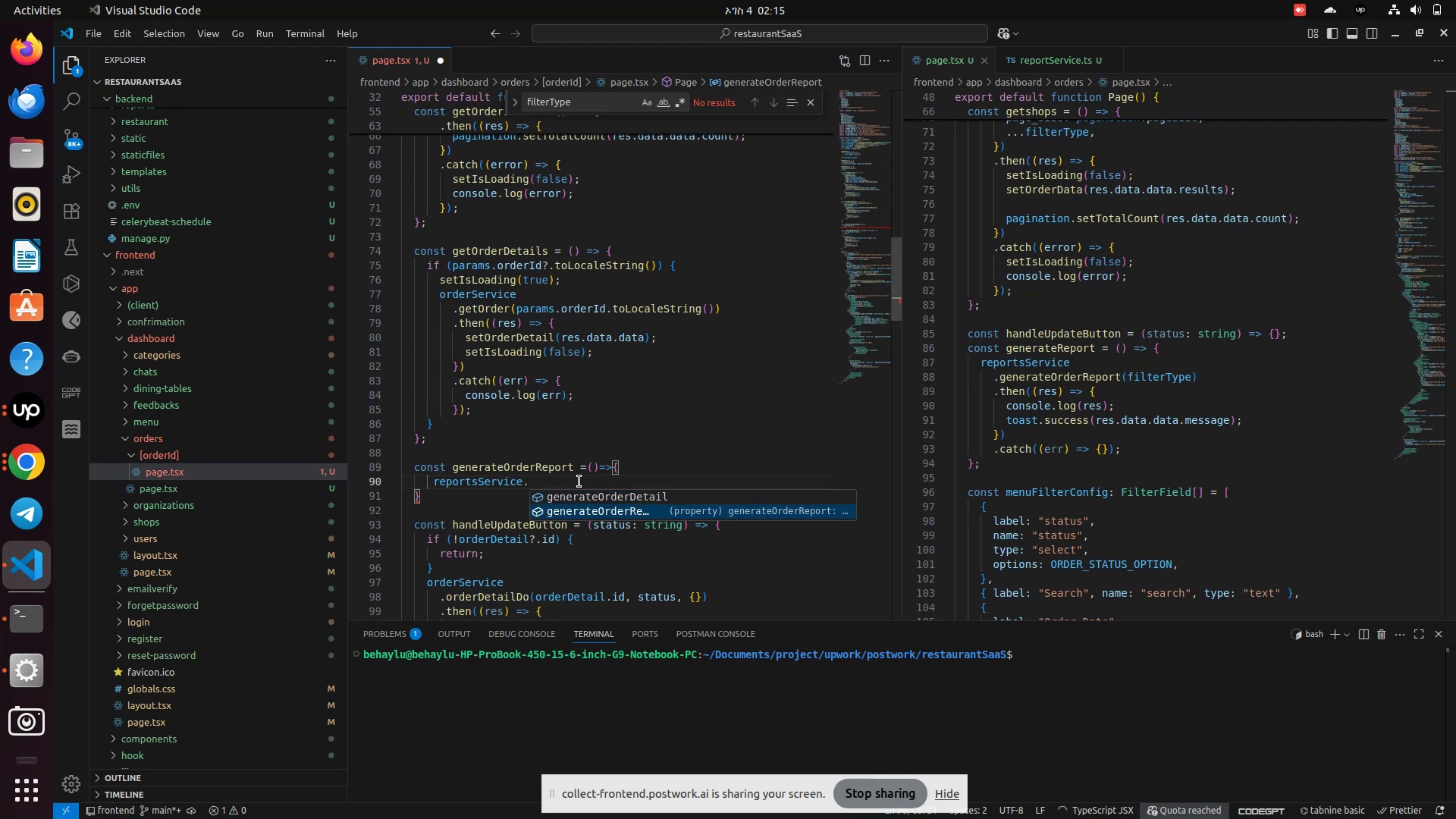 
key(Enter)
 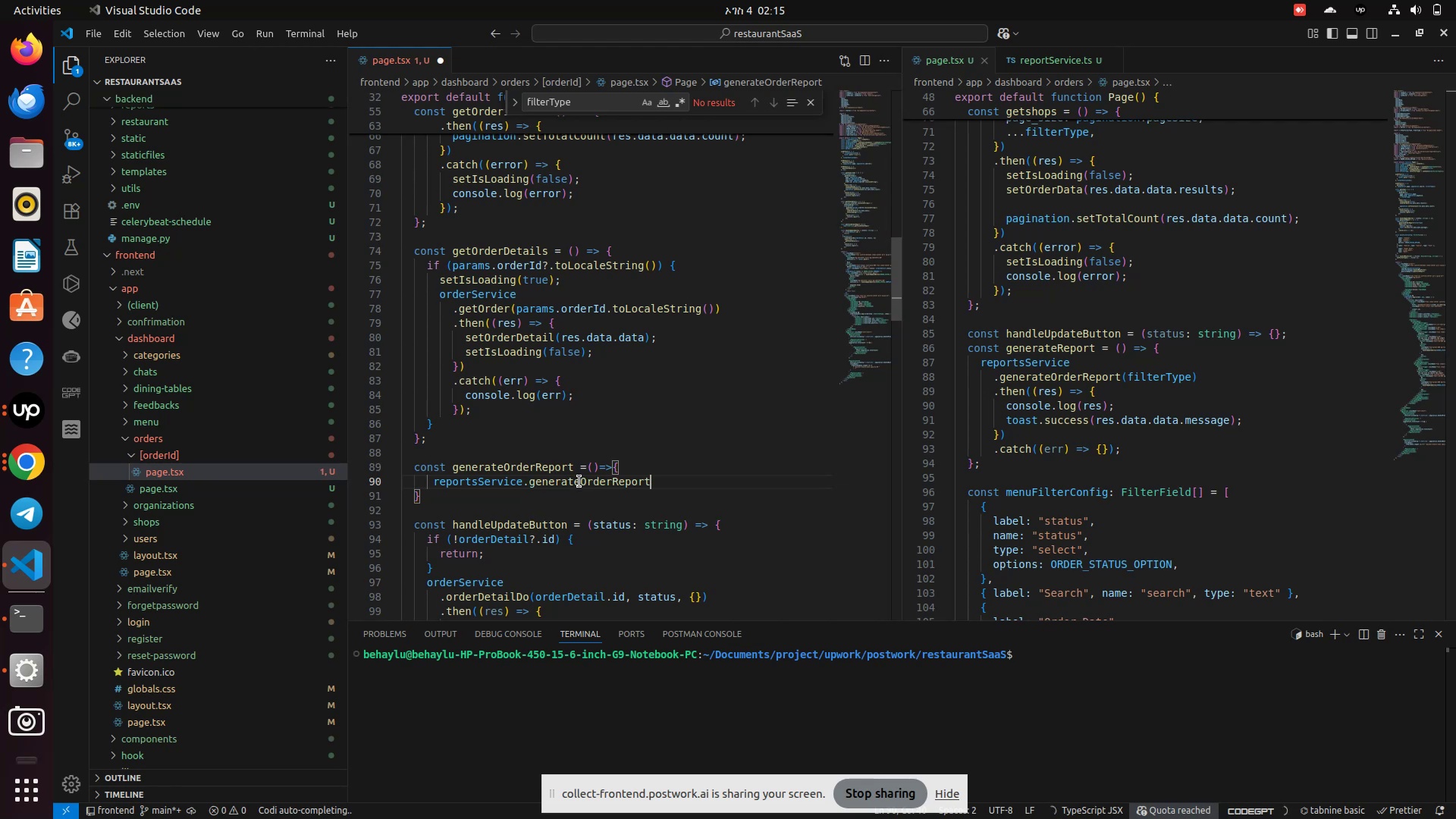 
type((filter)
key(Backspace)
key(Backspace)
key(Backspace)
key(Backspace)
key(Backspace)
key(Backspace)
type(para)
 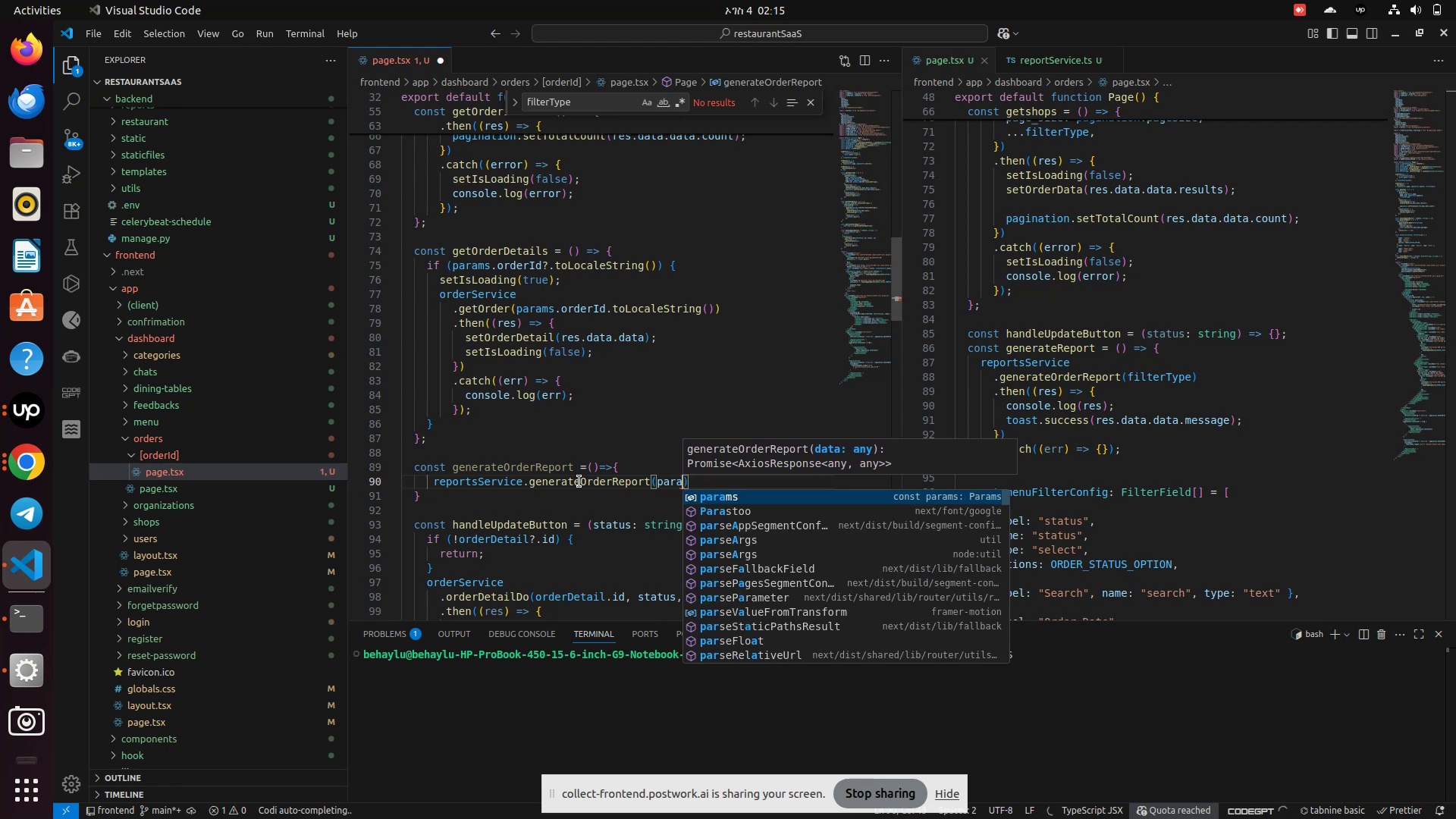 
key(Enter)
 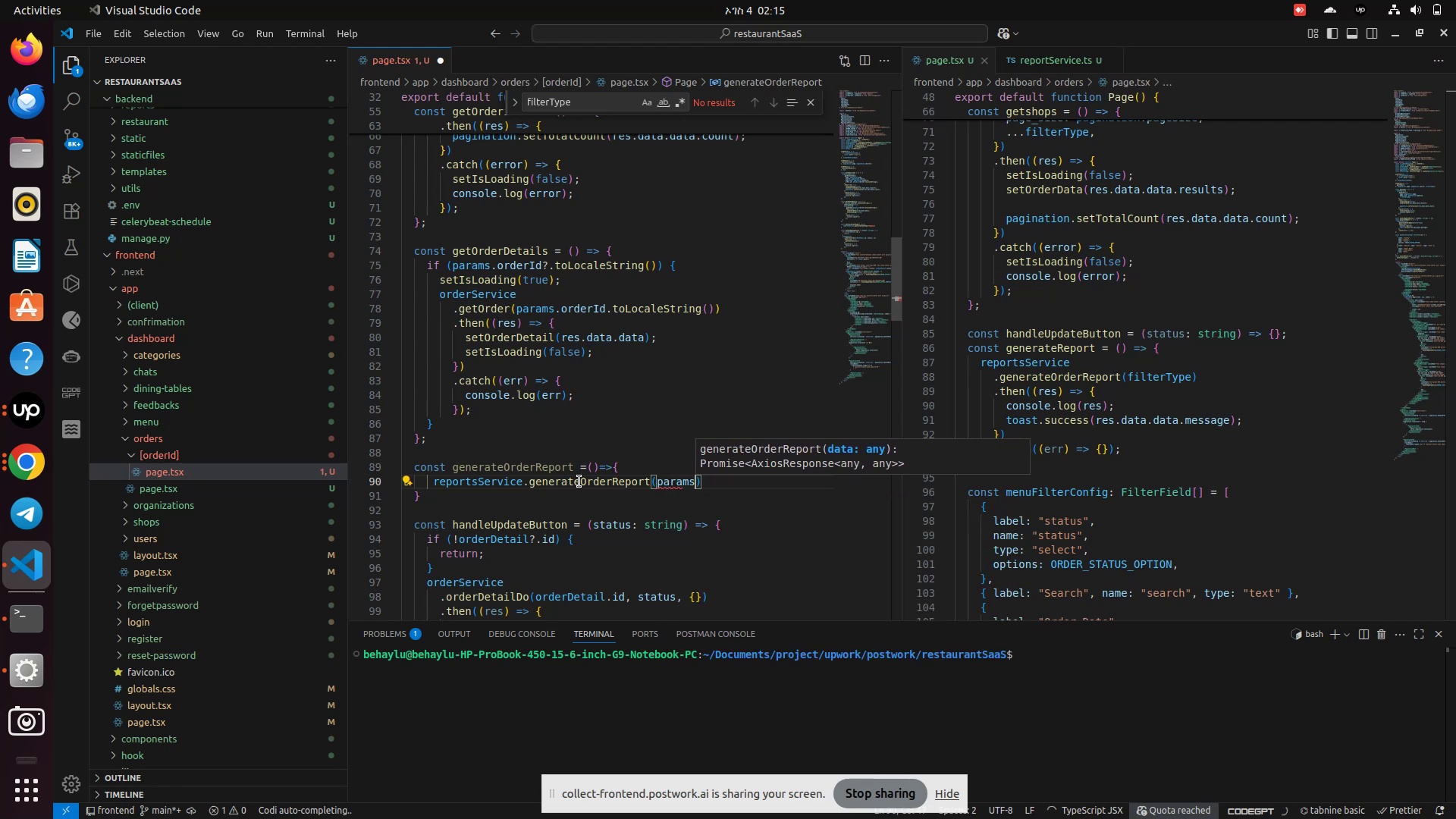 
type(.or)
 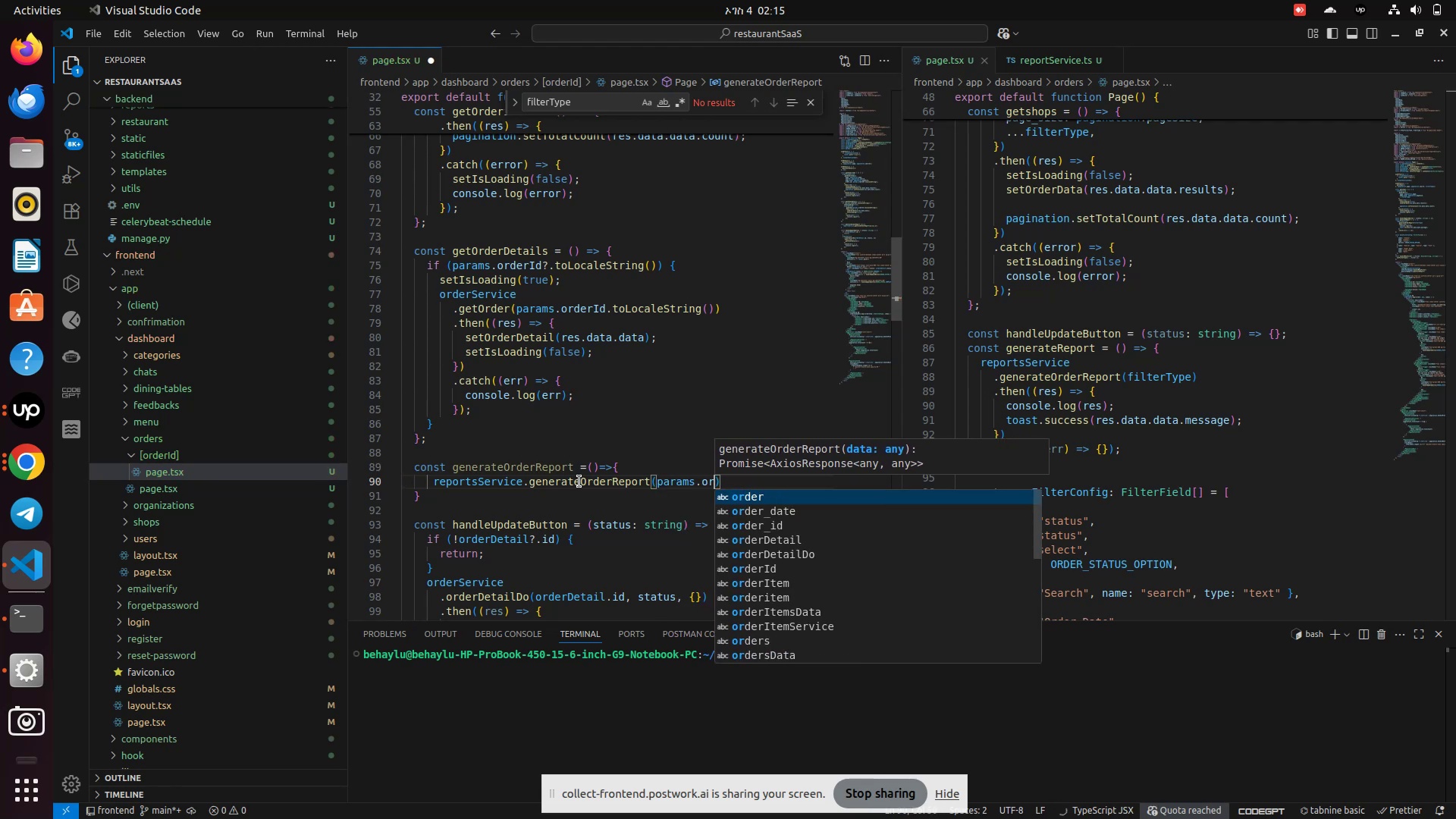 
type(derId.to)
 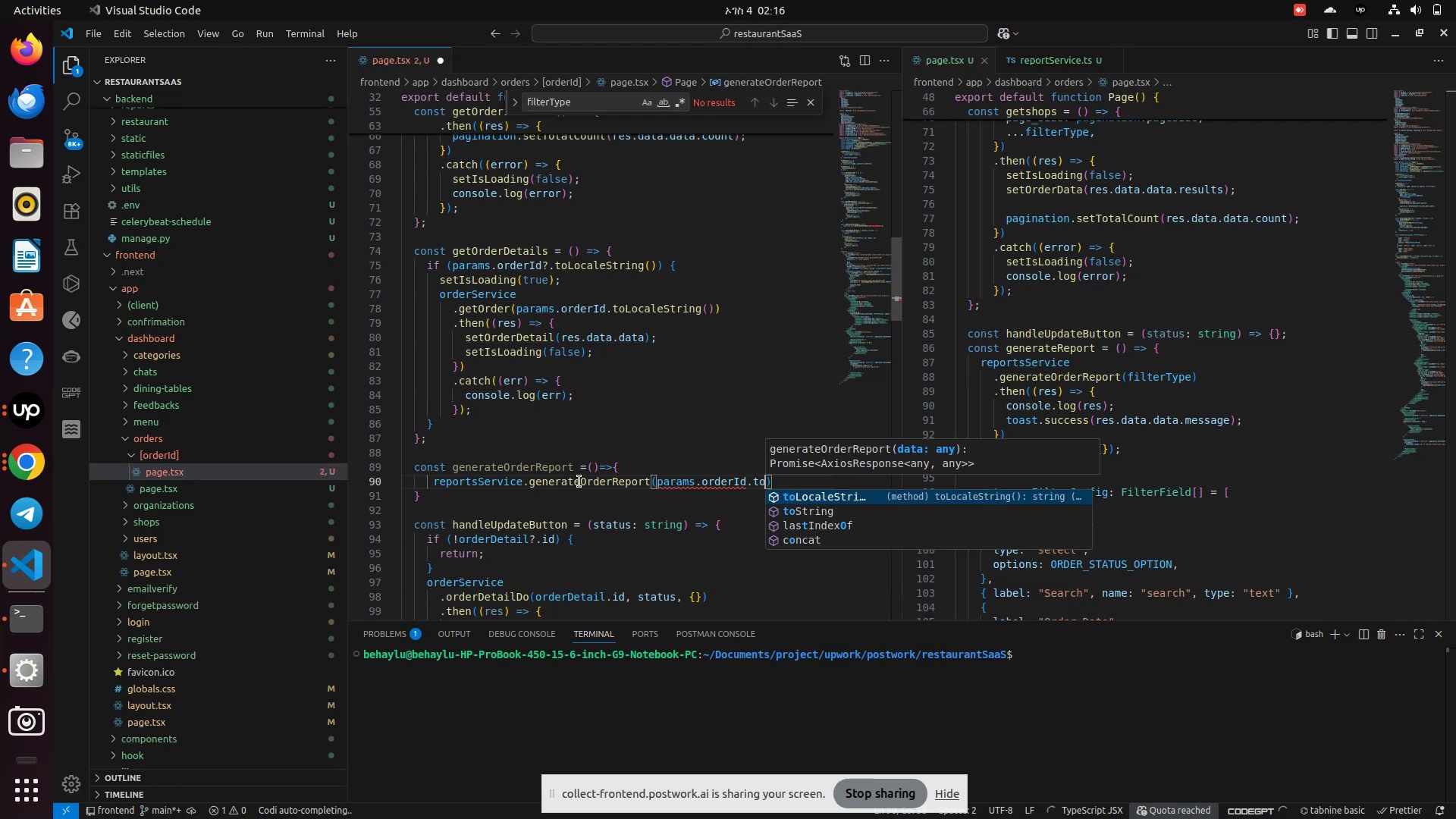 
key(Enter)
 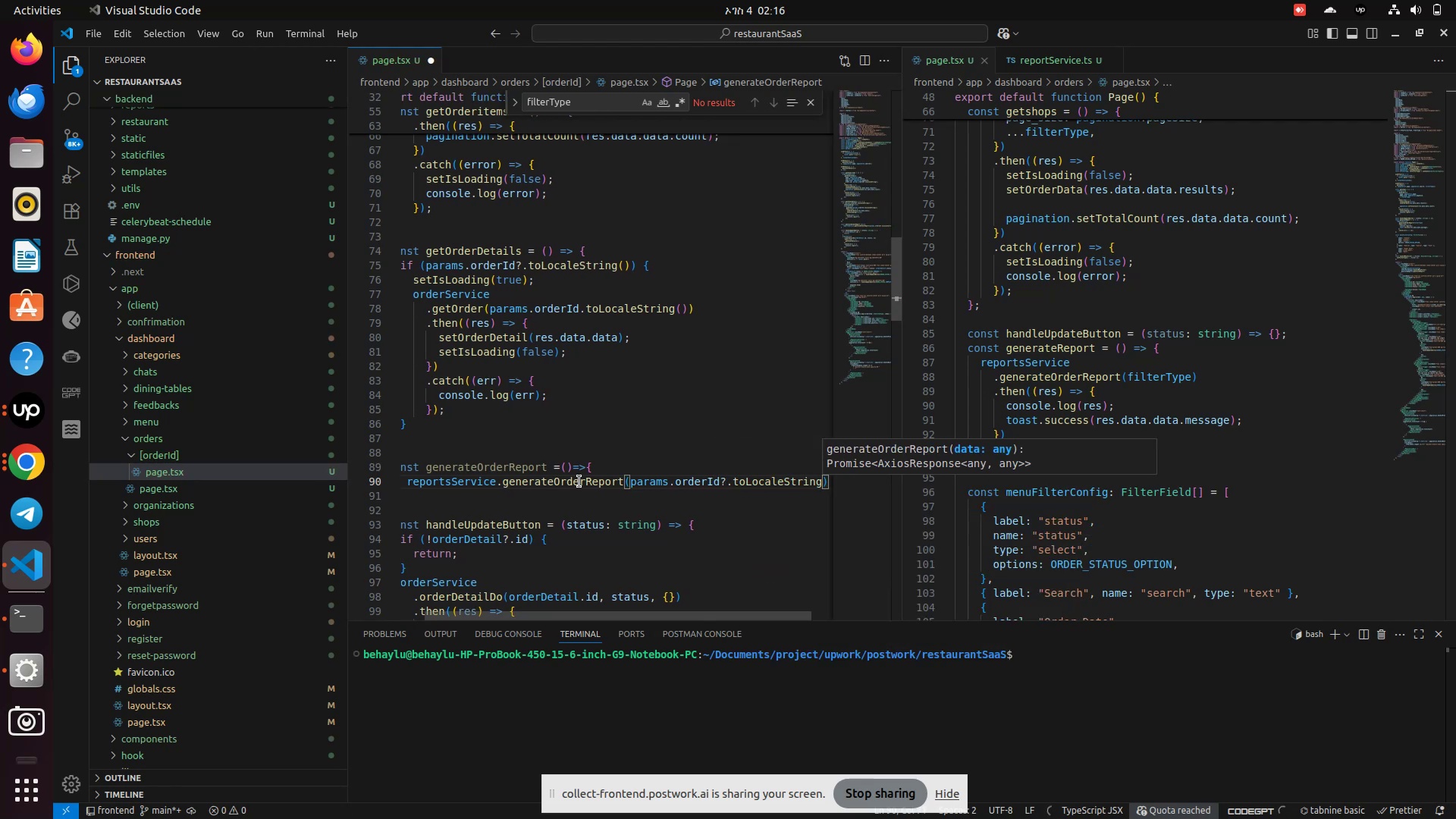 
key(Shift+9)
 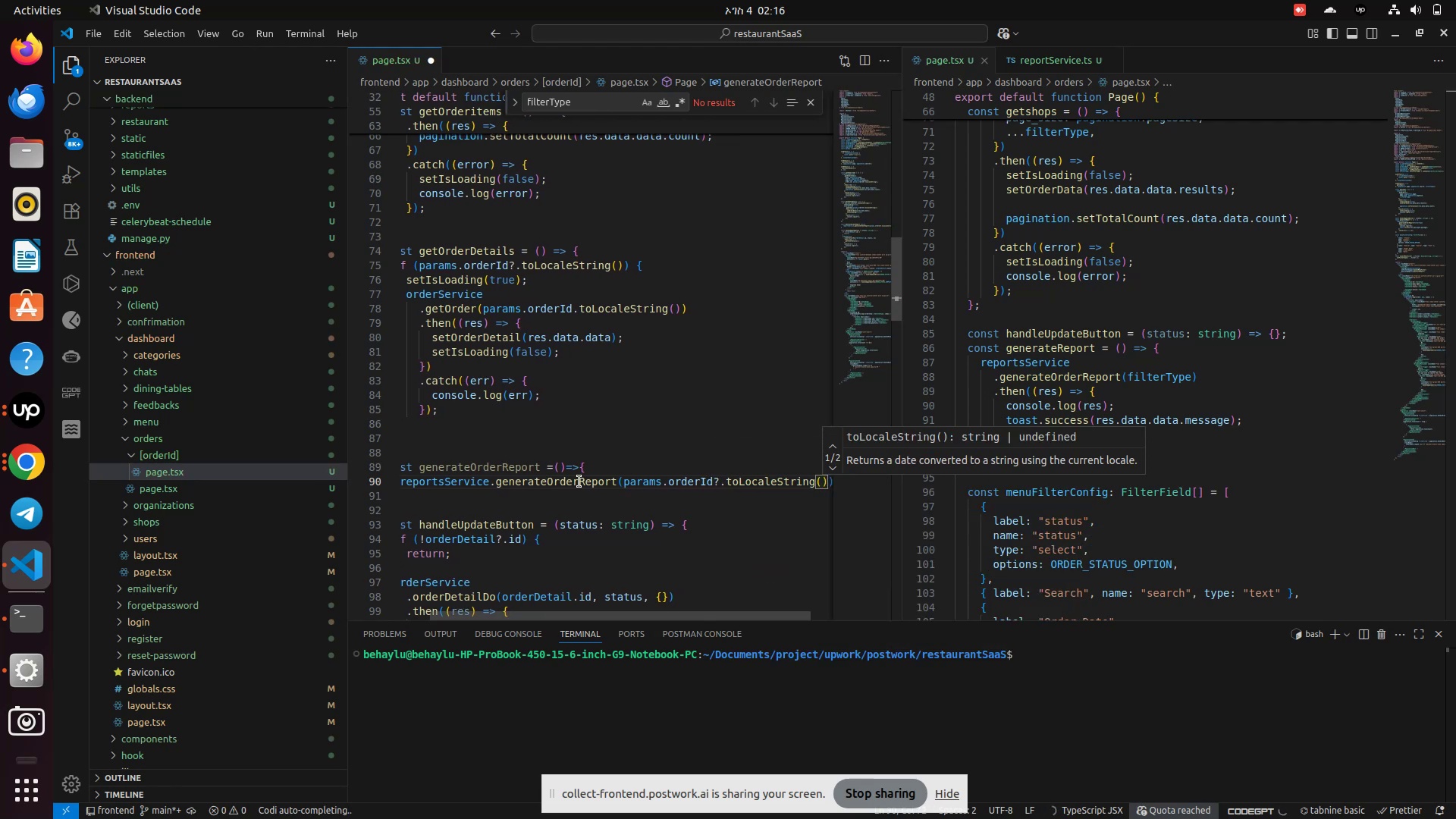 
key(ArrowRight)
 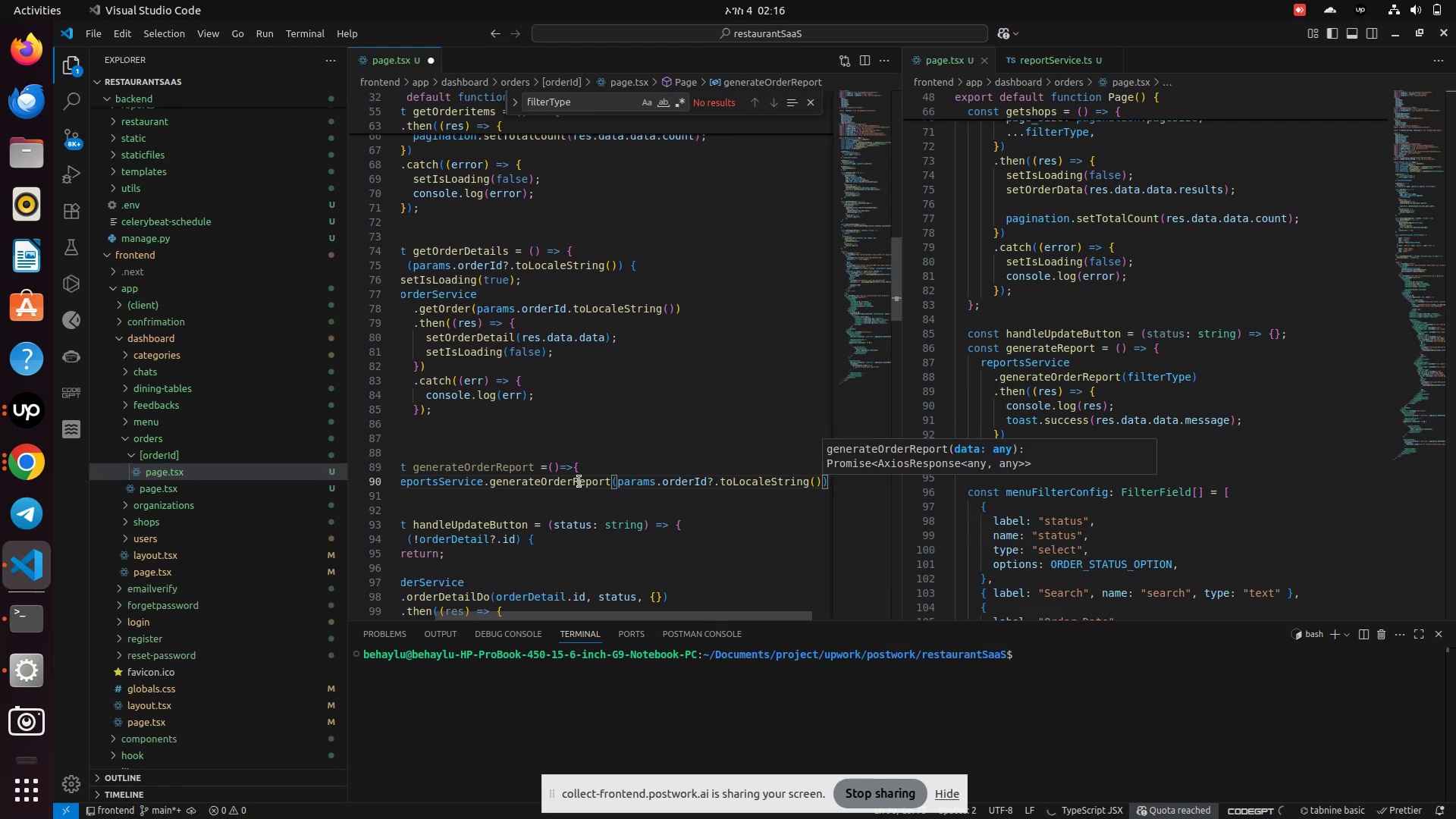 
hold_key(key=ArrowLeft, duration=0.88)
 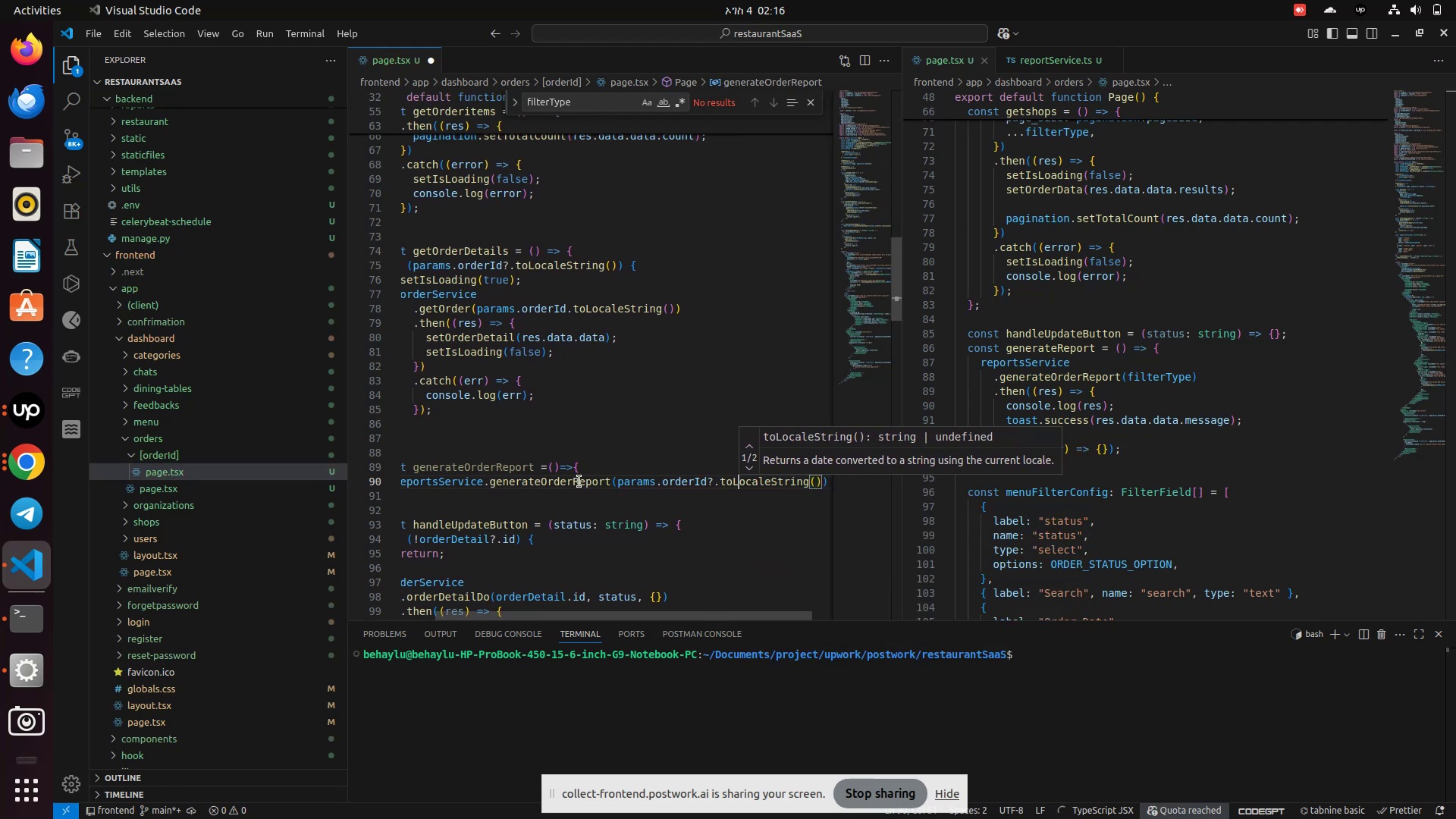 
key(ArrowLeft)
 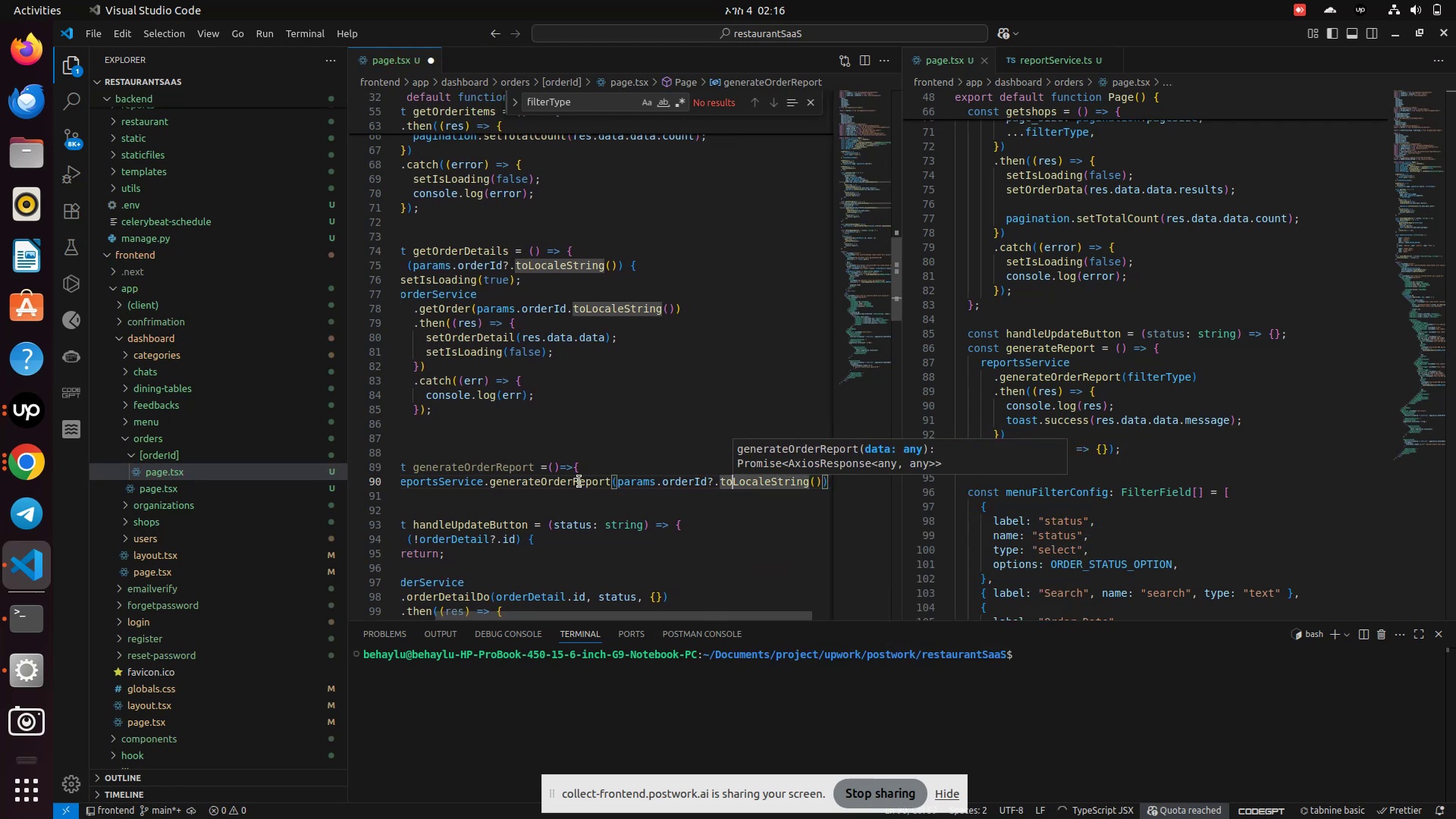 
key(ArrowLeft)
 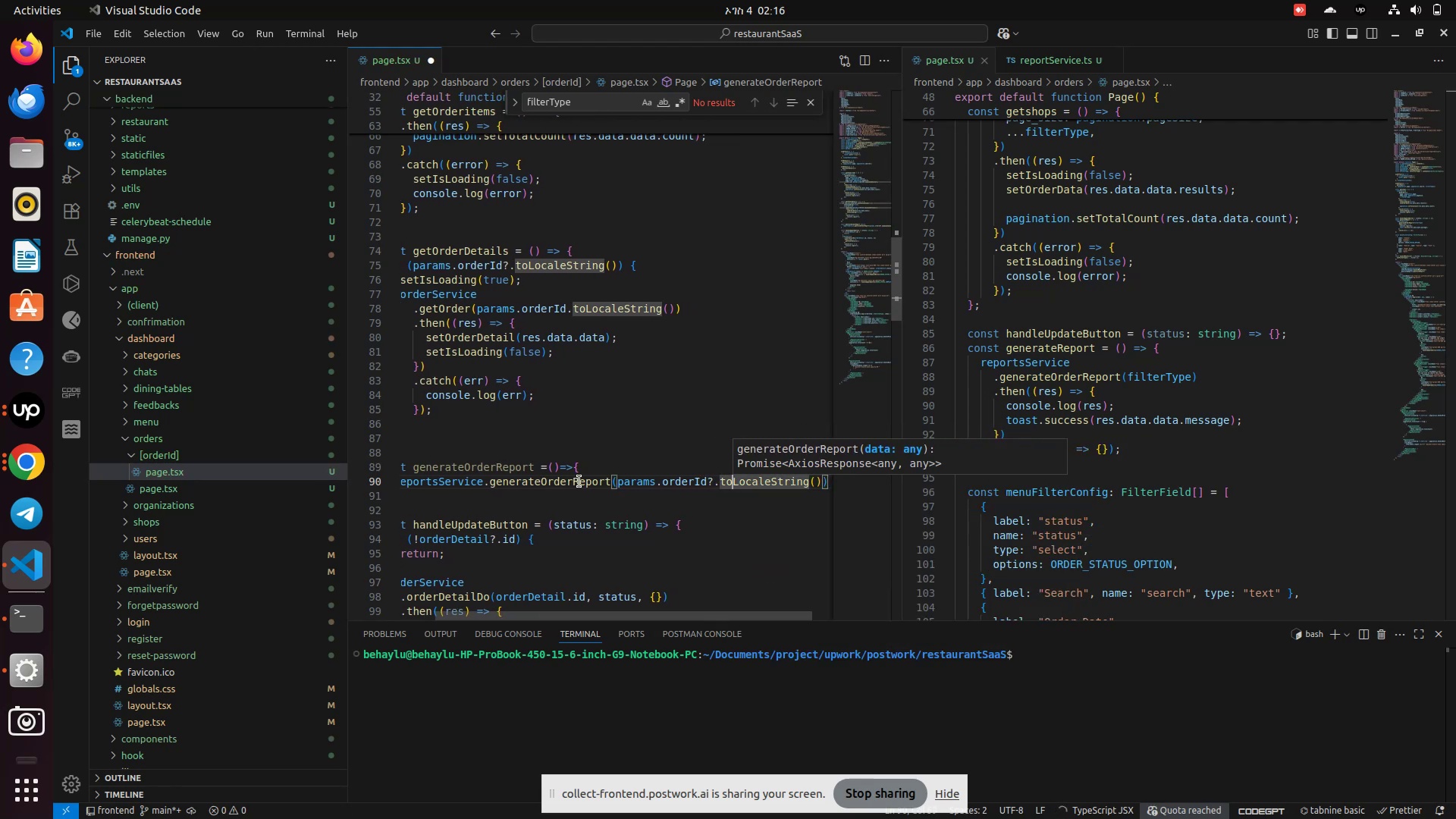 
key(ArrowLeft)
 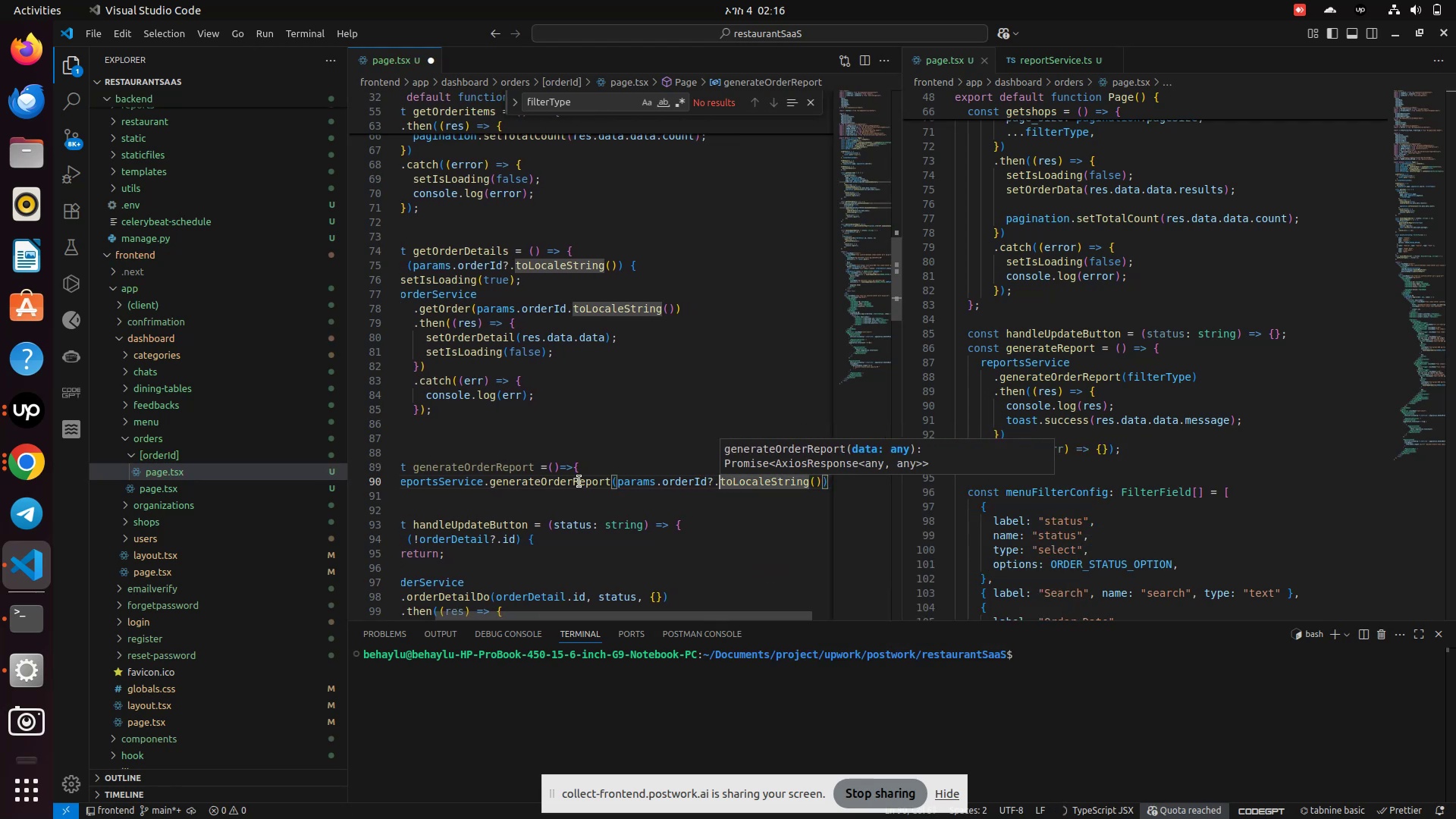 
key(ArrowLeft)
 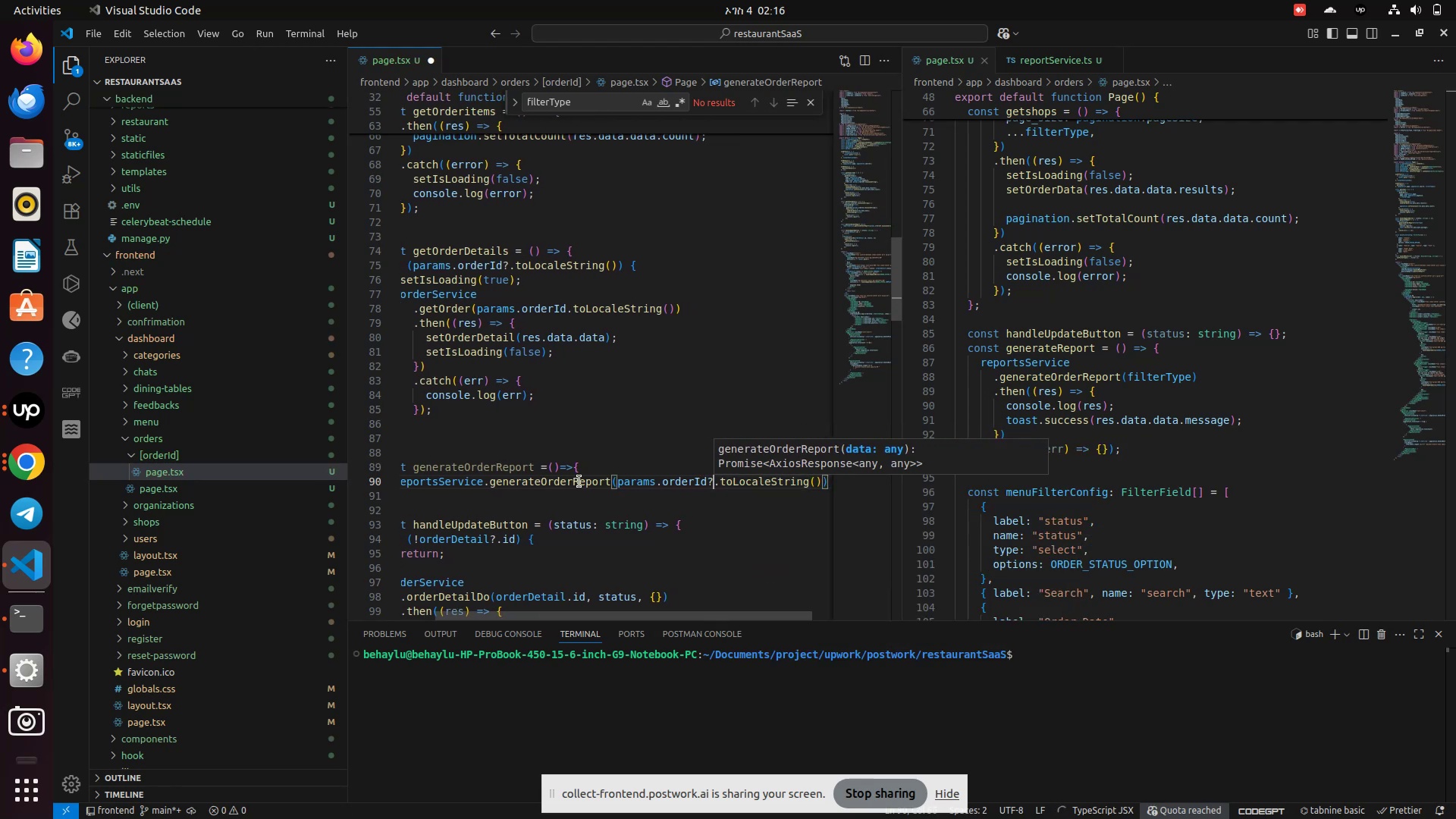 
key(Backspace)
 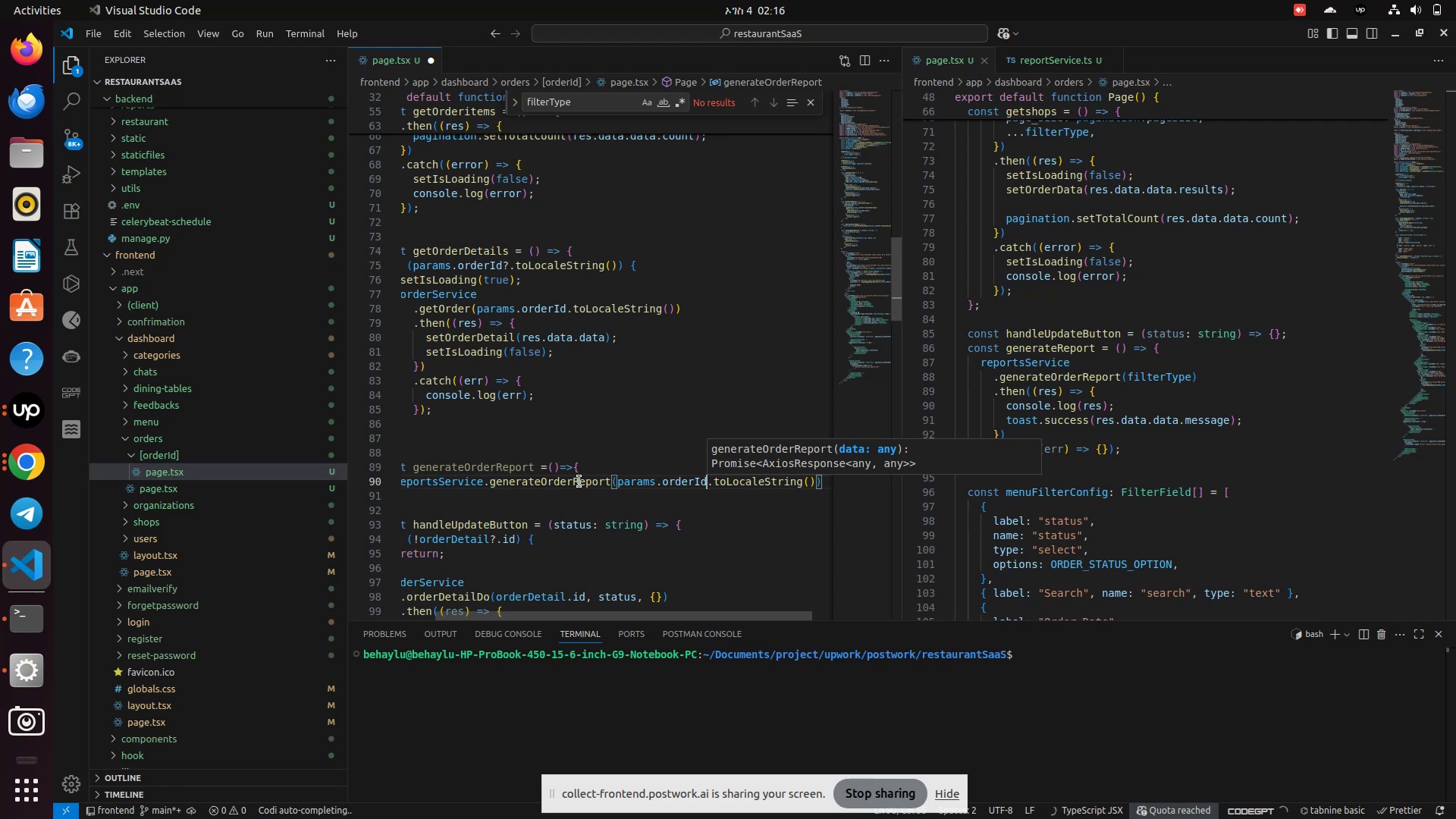 
key(ArrowUp)
 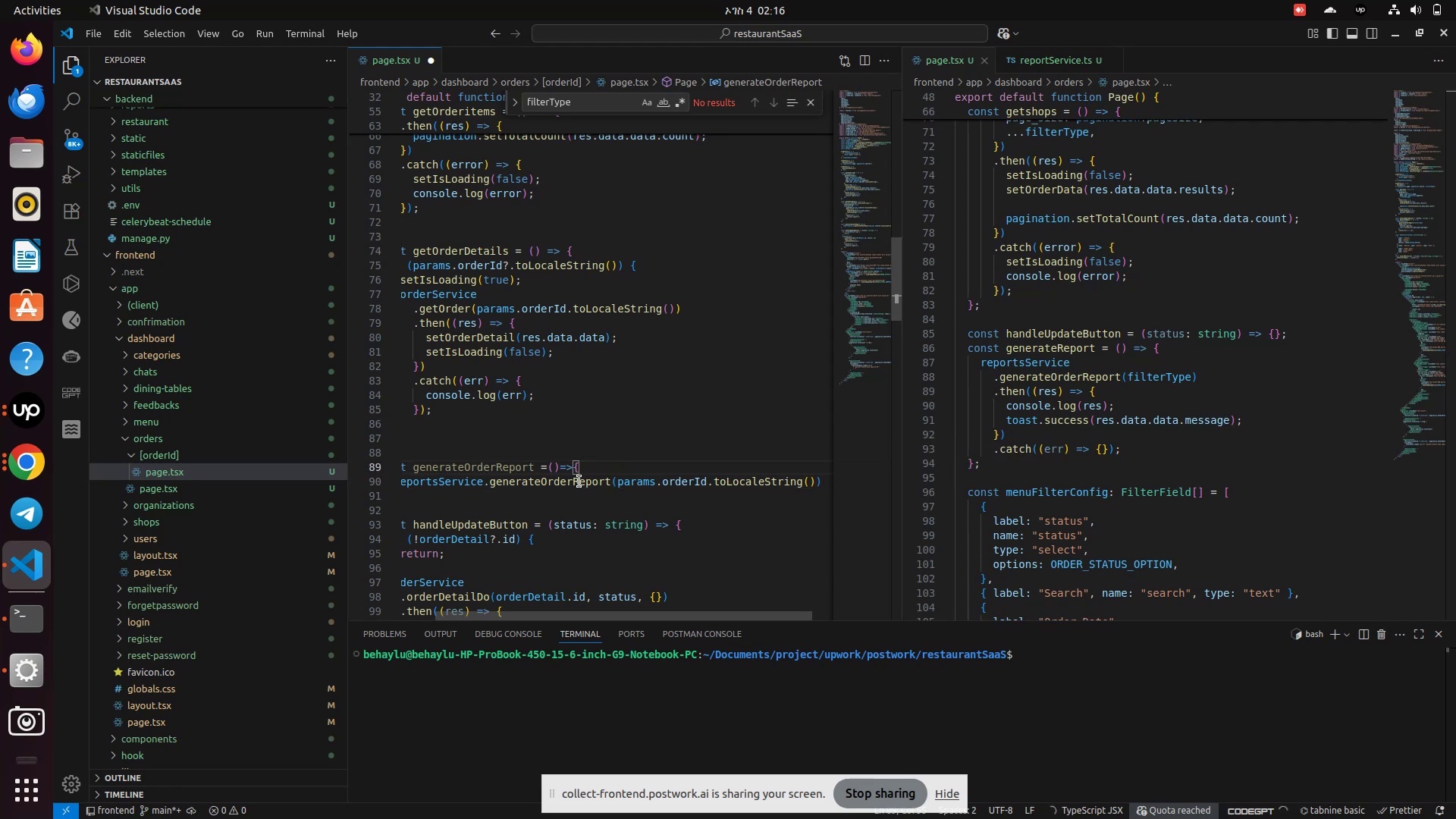 
key(Enter)
 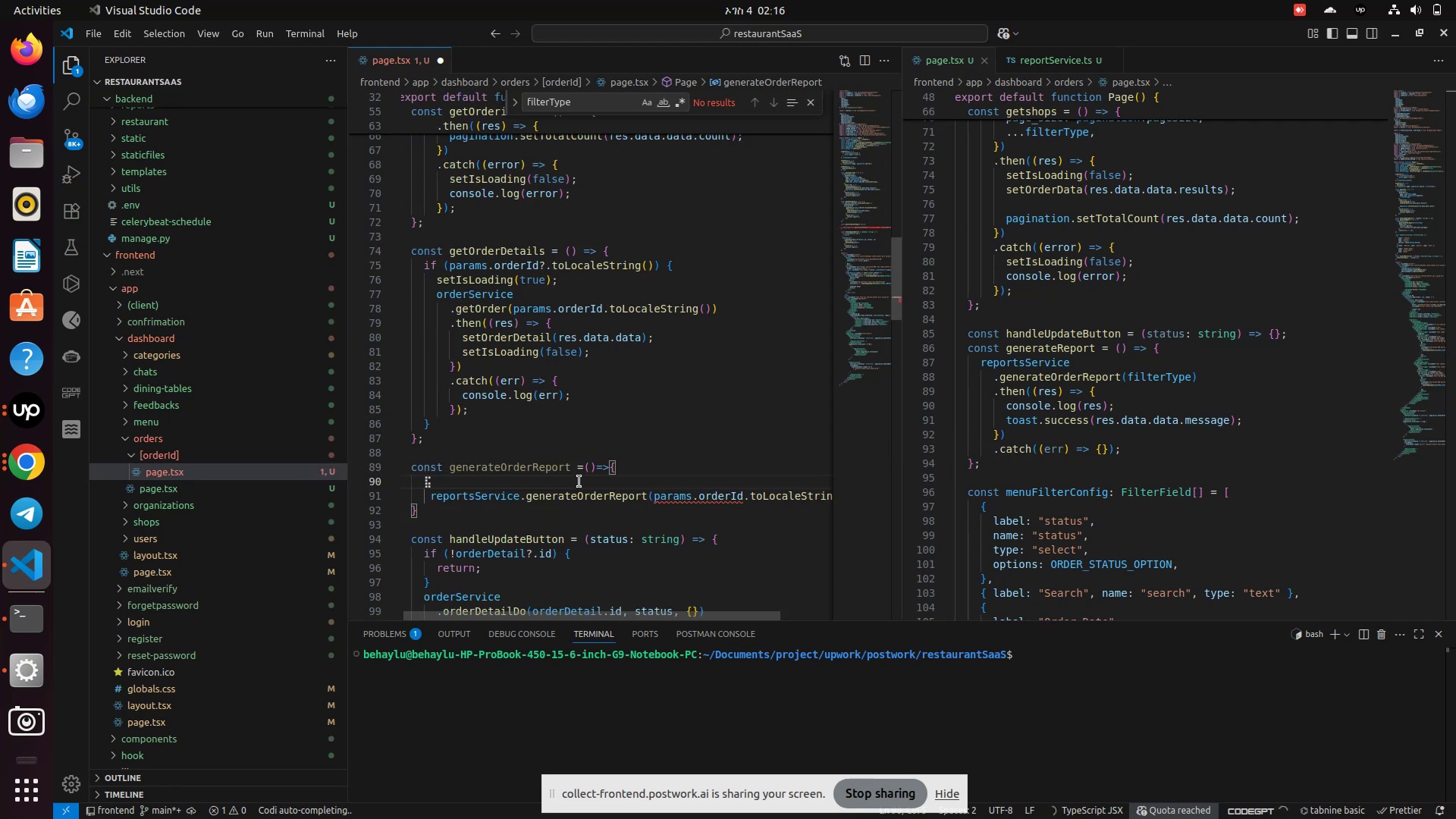 
type(if(pa)
key(Backspace)
key(Backspace)
type(!param)
 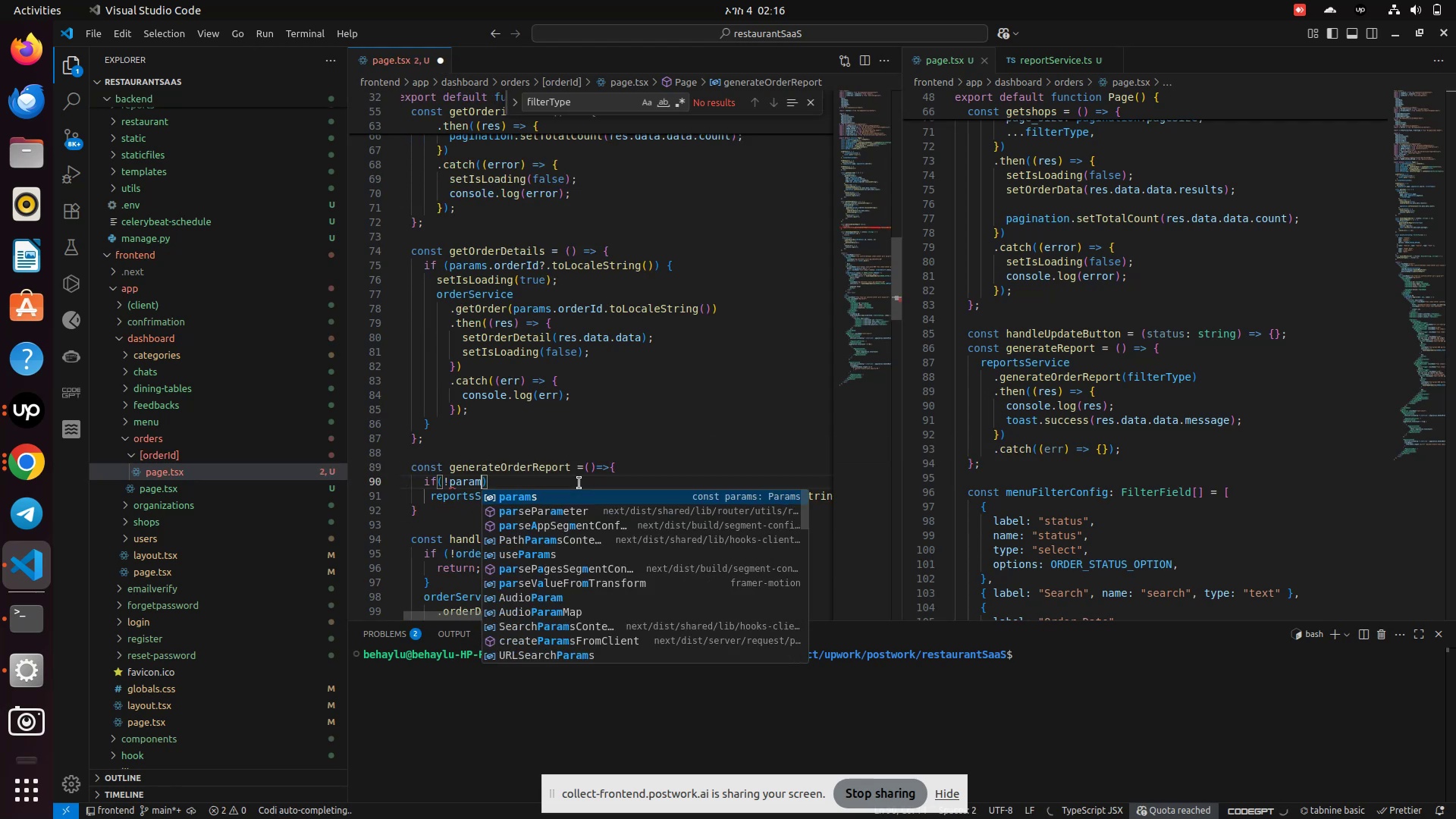 
key(Enter)
 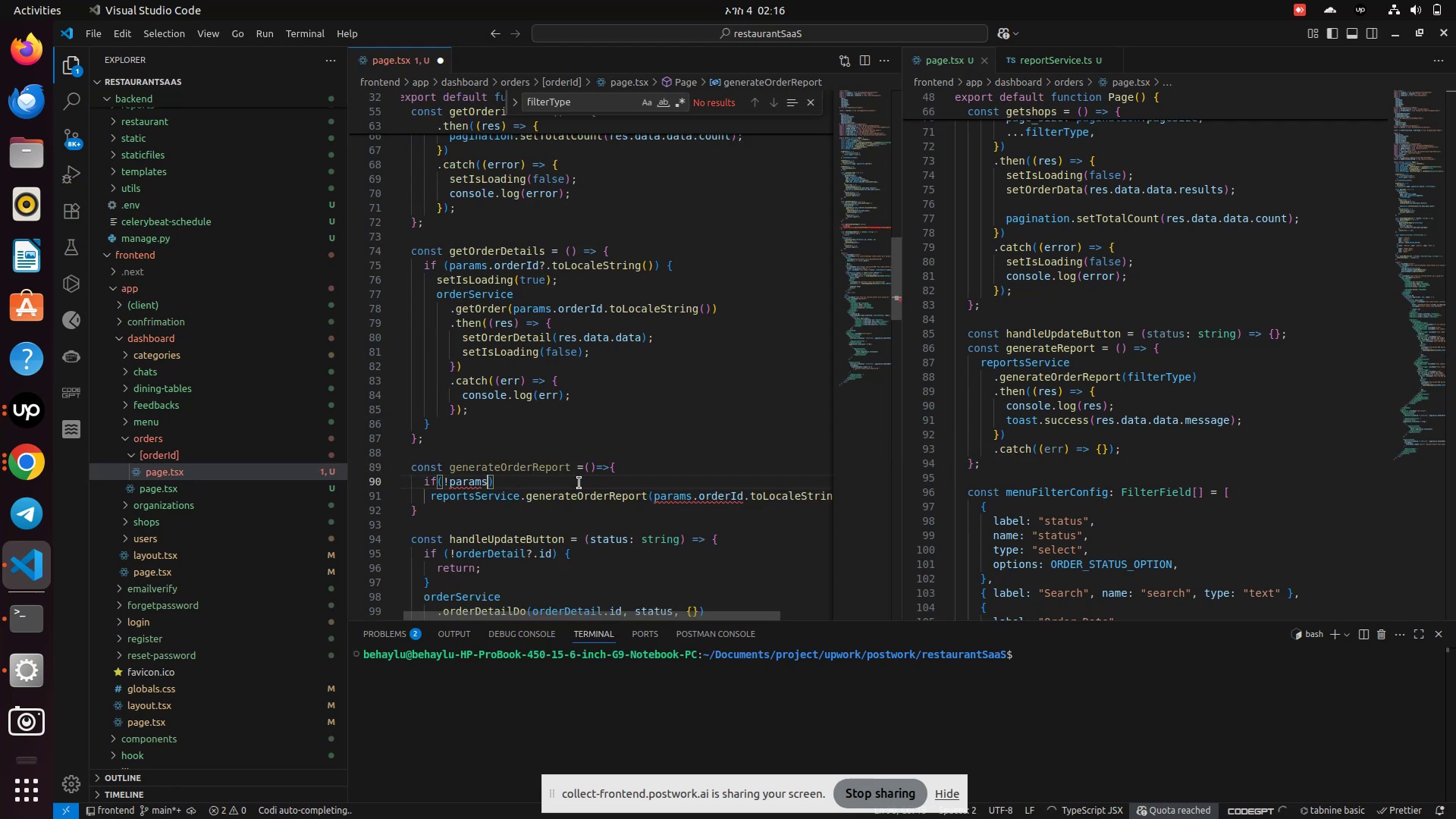 
type(.orderI)
 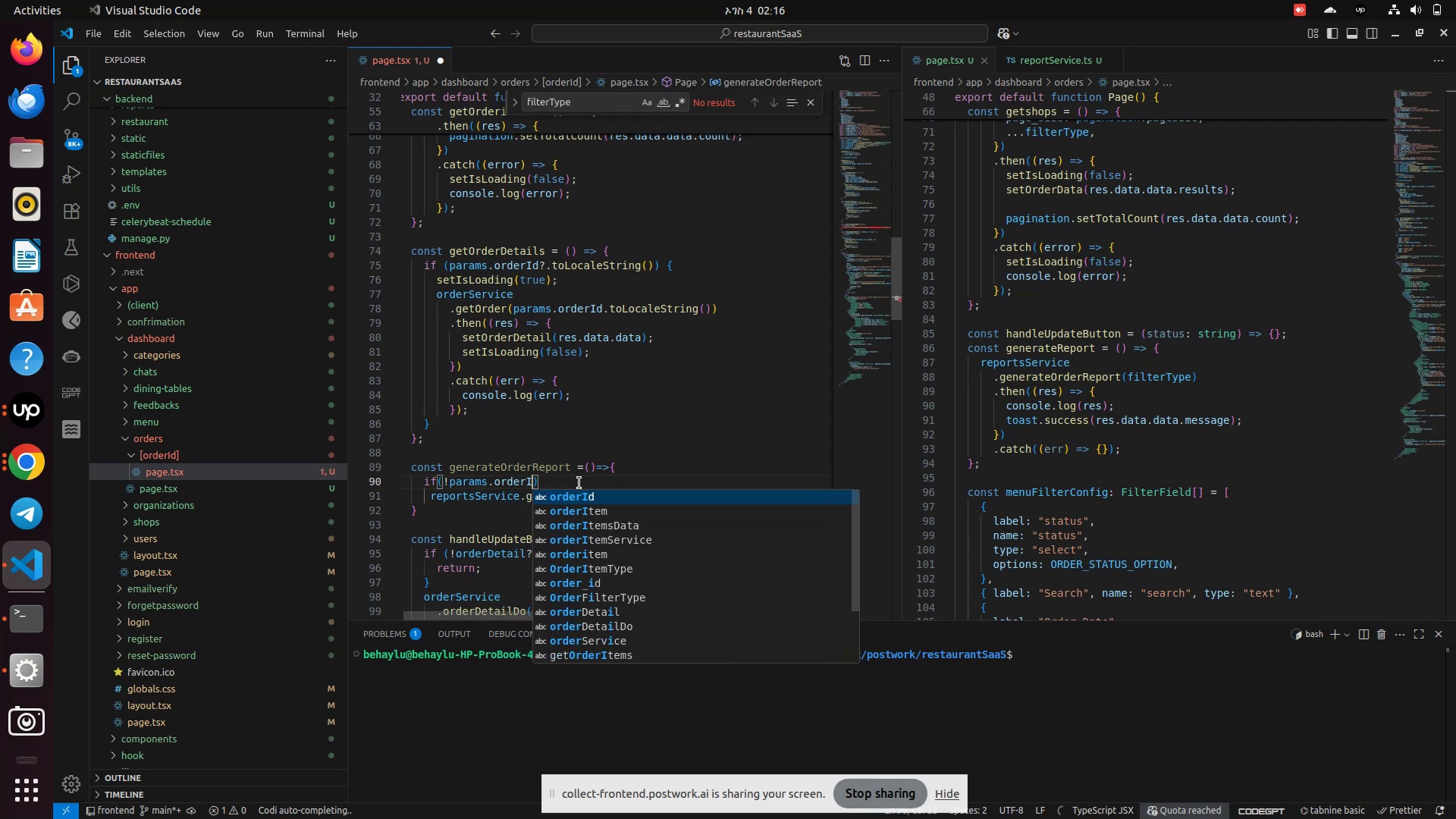 
key(Enter)
 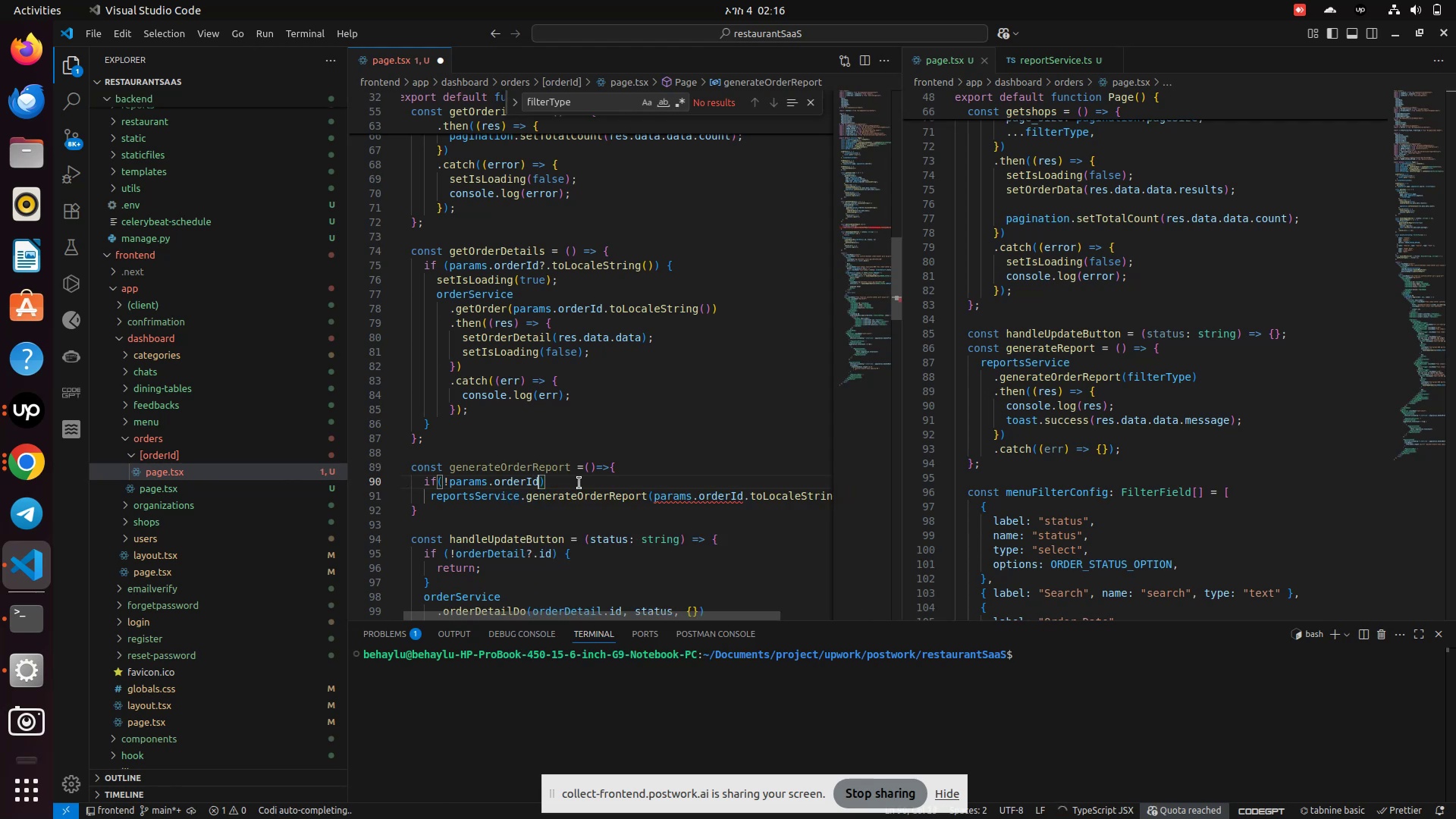 
type(.loc)
 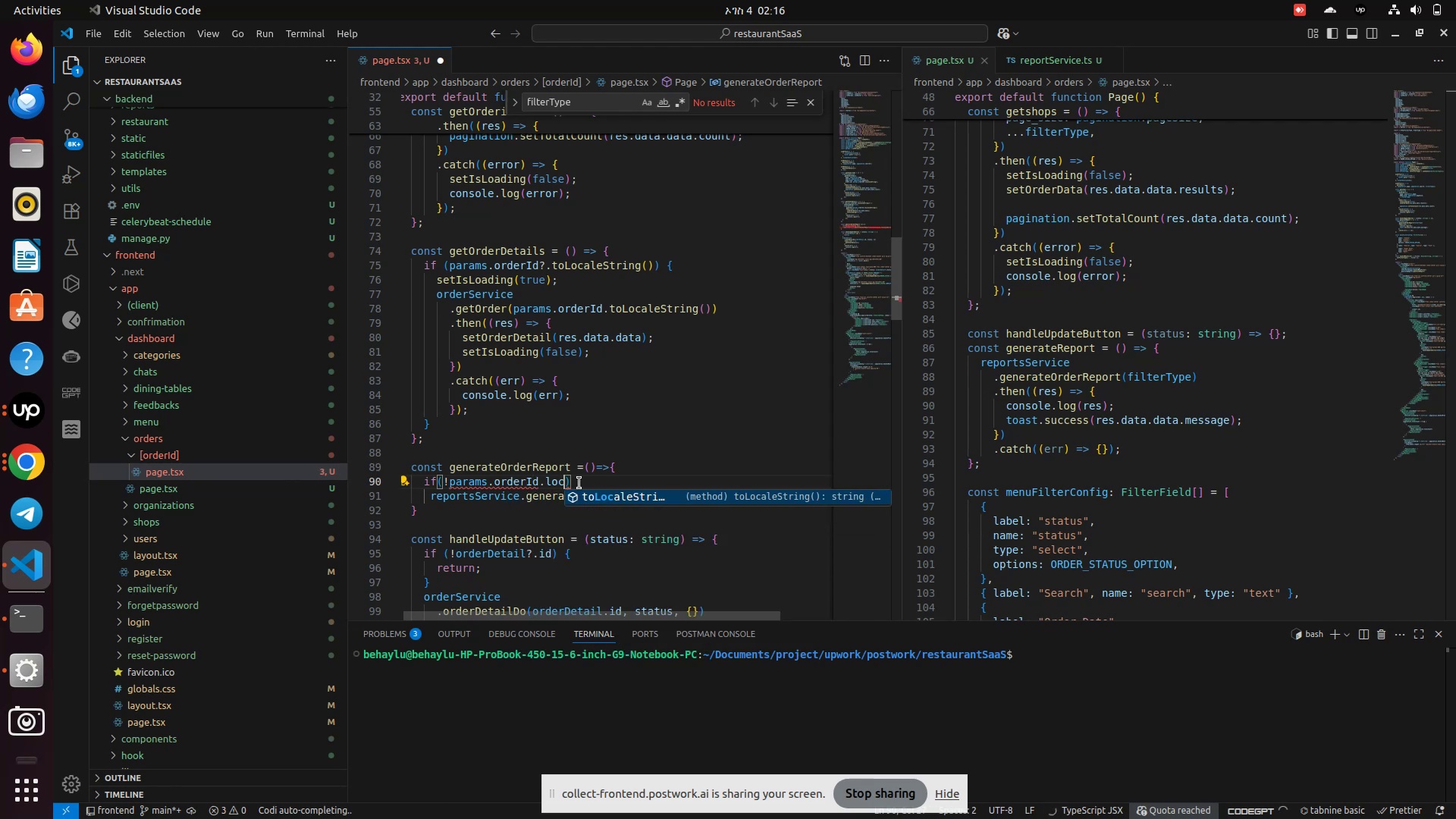 
key(Enter)
 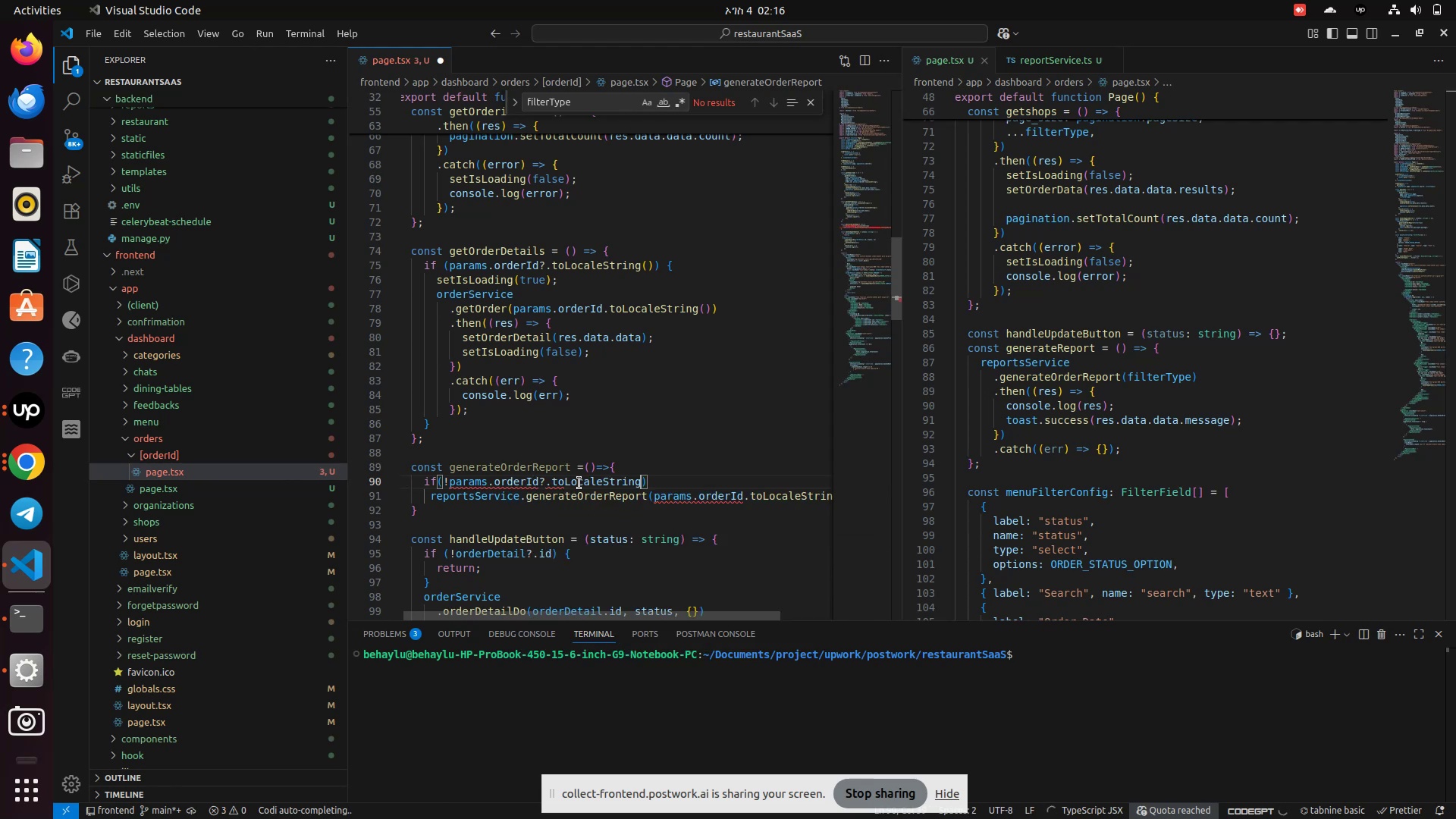 
key(Shift+9)
 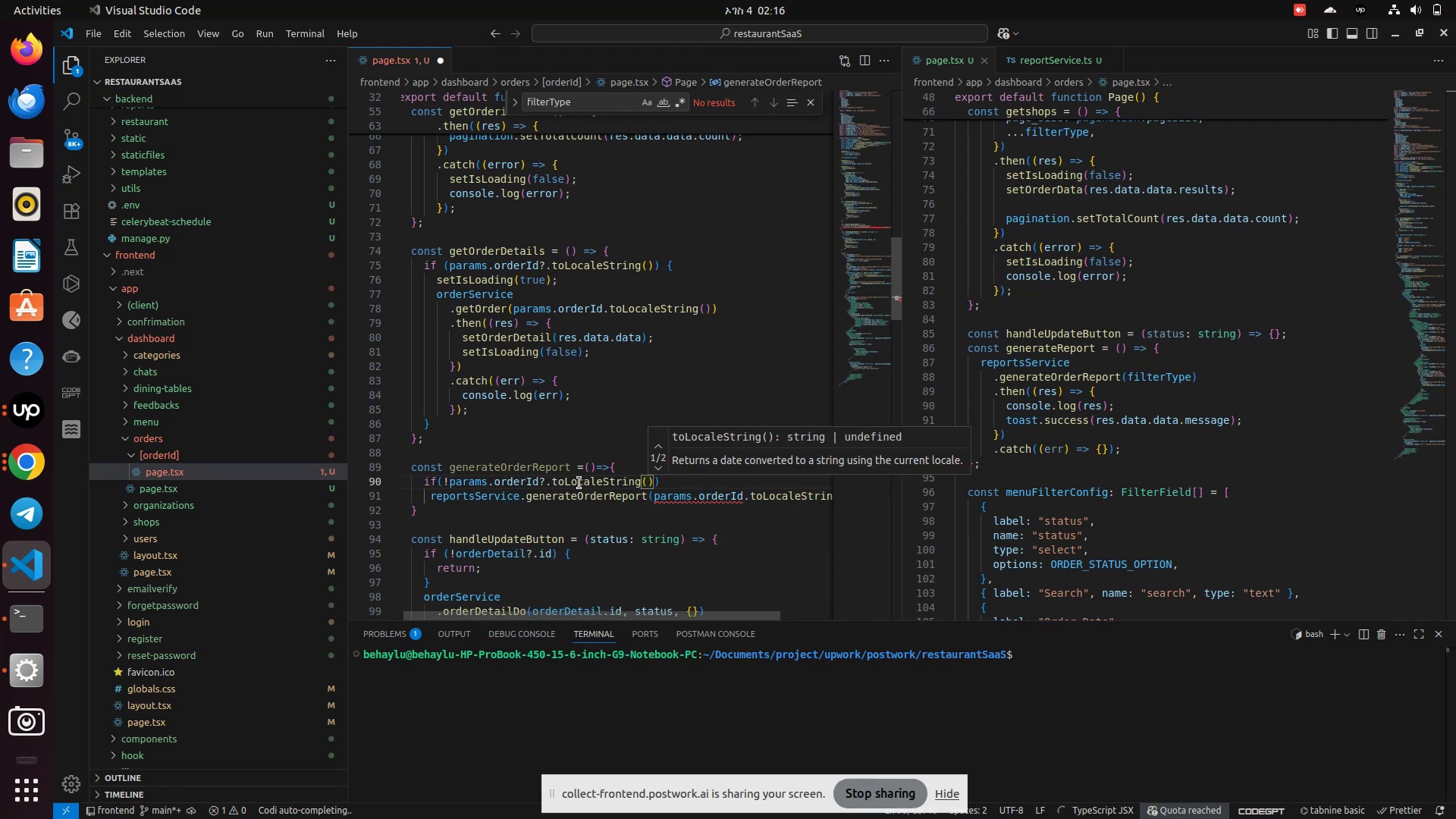 
key(ArrowRight)
 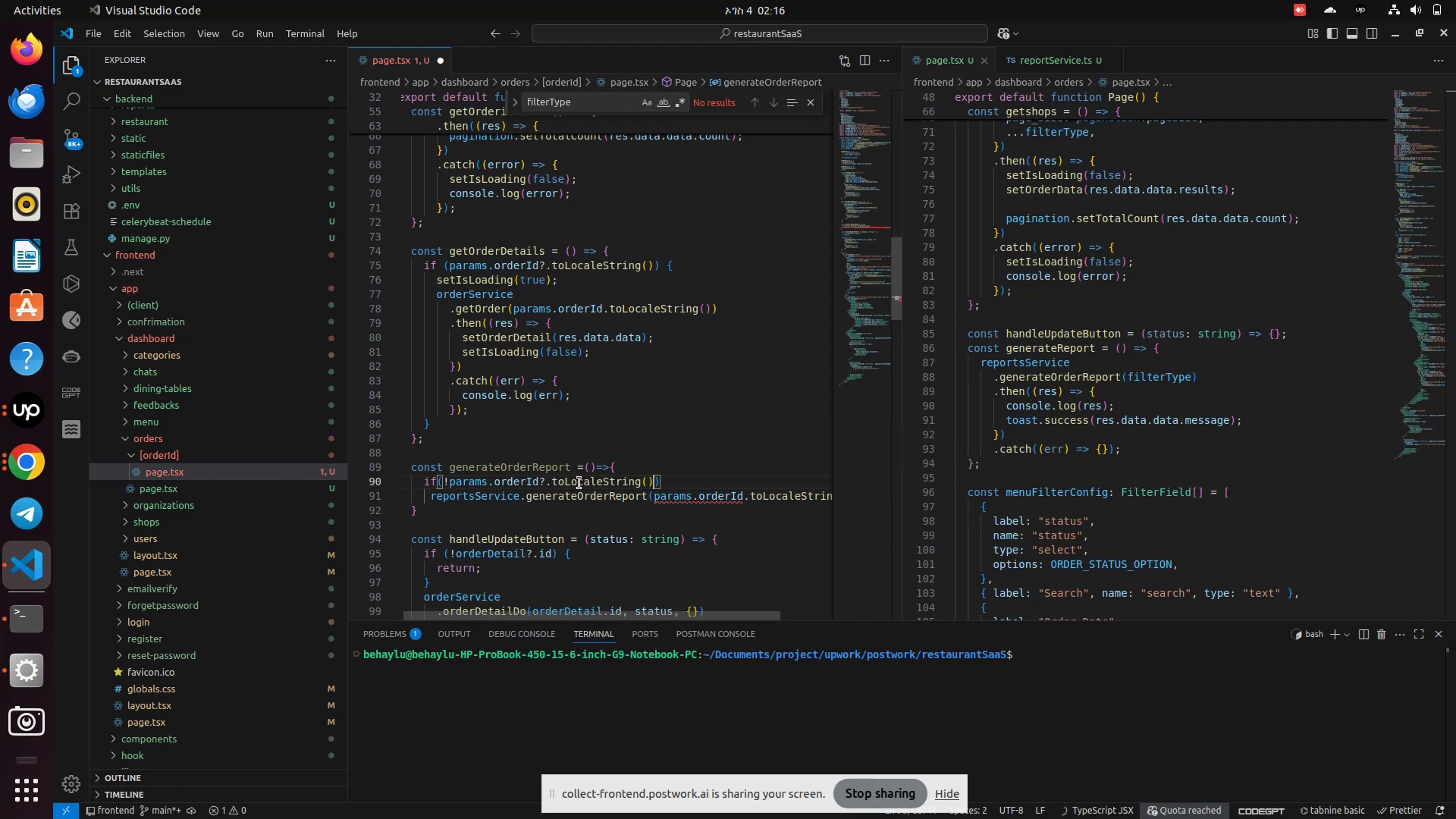 
key(ArrowRight)
 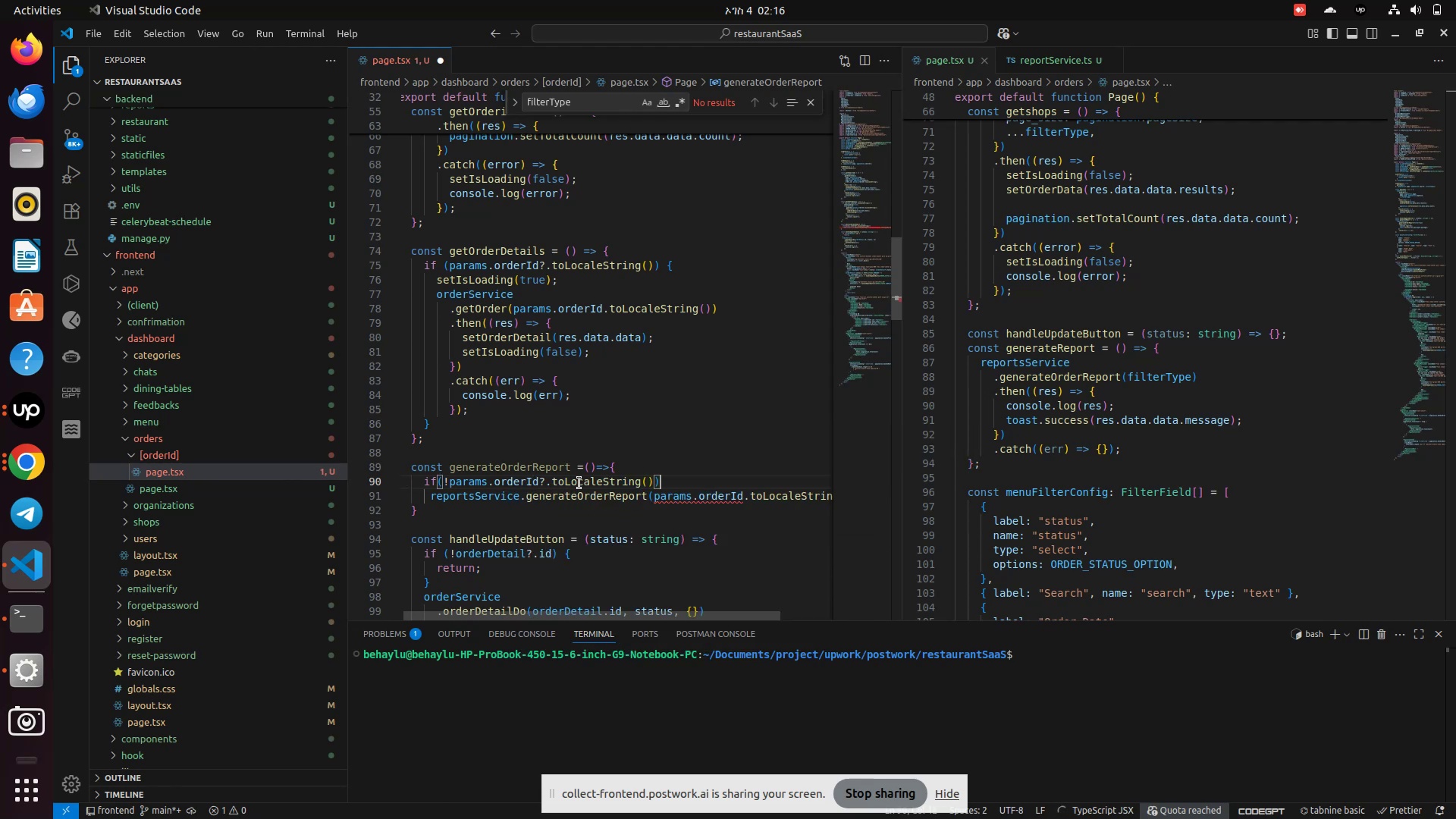 
type( t)
key(Backspace)
type(retur)
 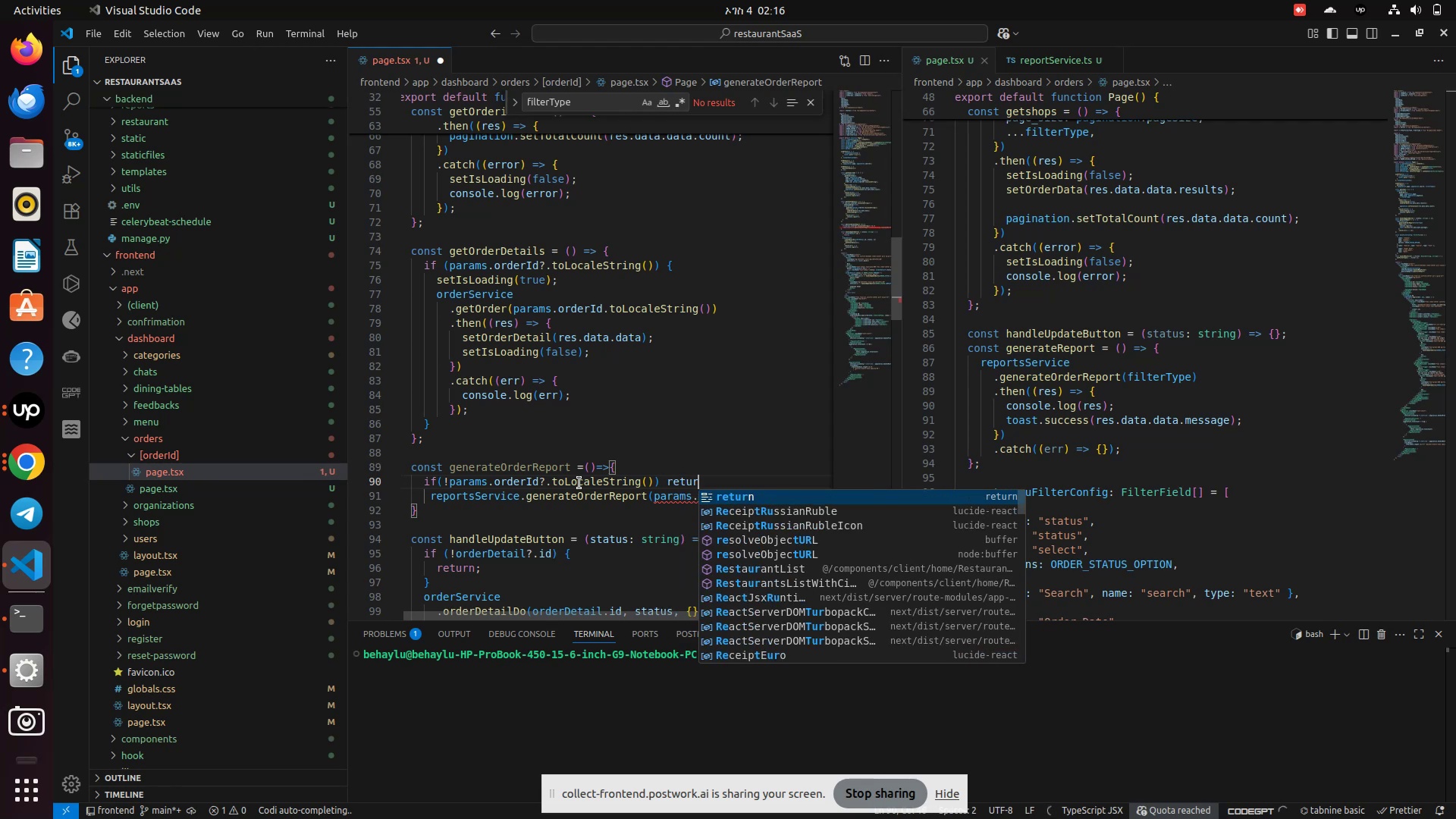 
key(Enter)
 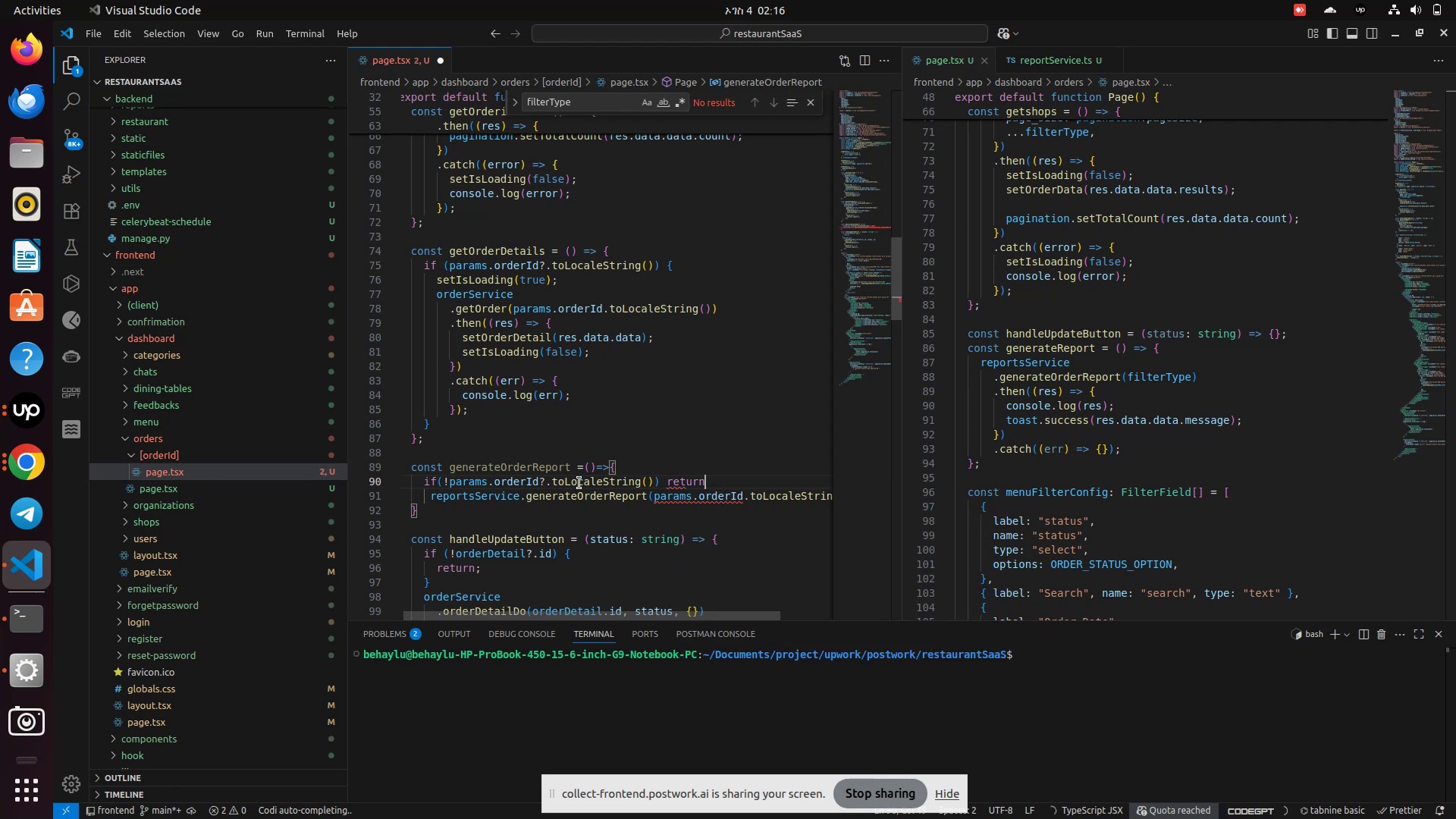 
key(Semicolon)
 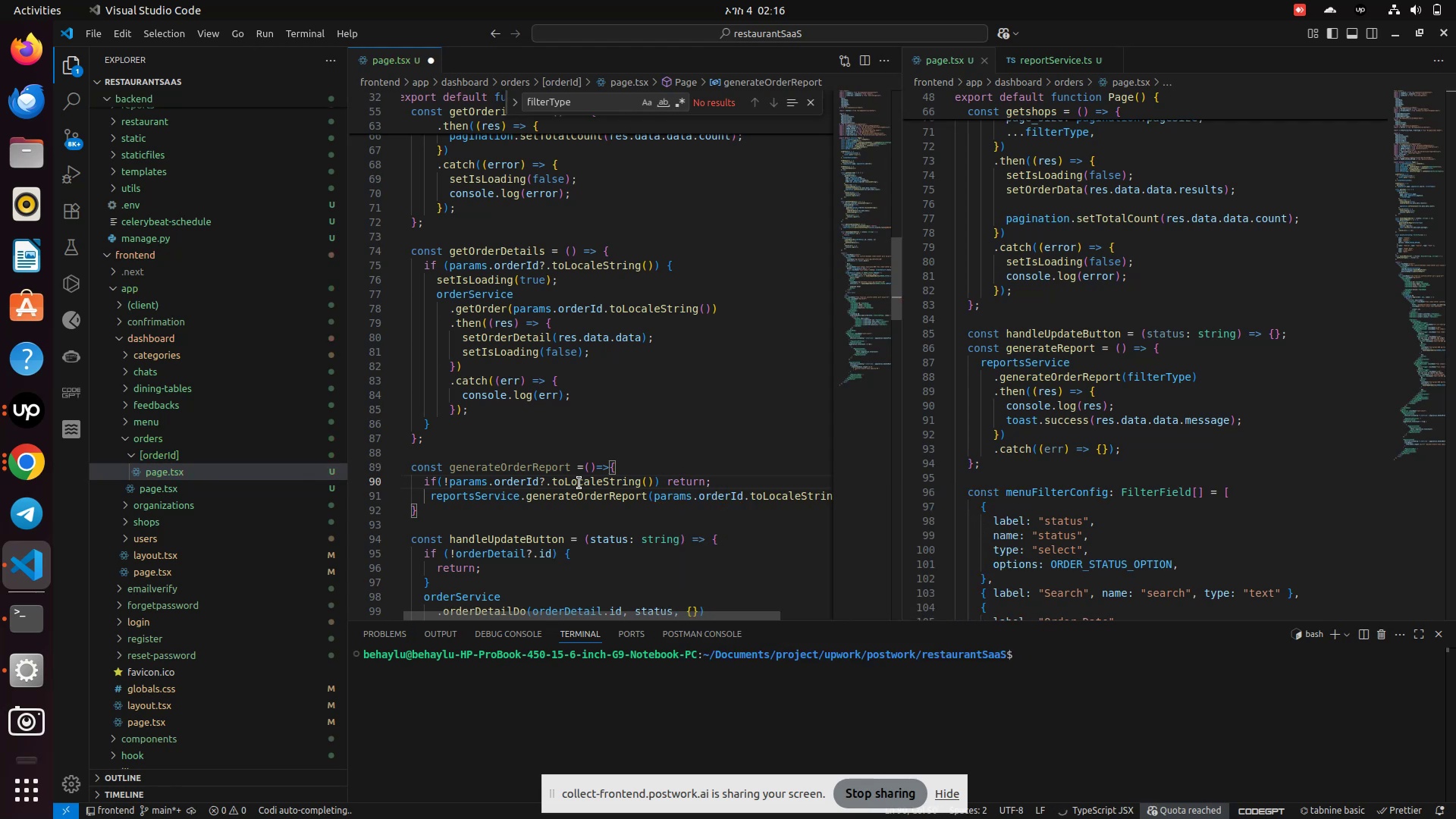 
key(ArrowDown)
 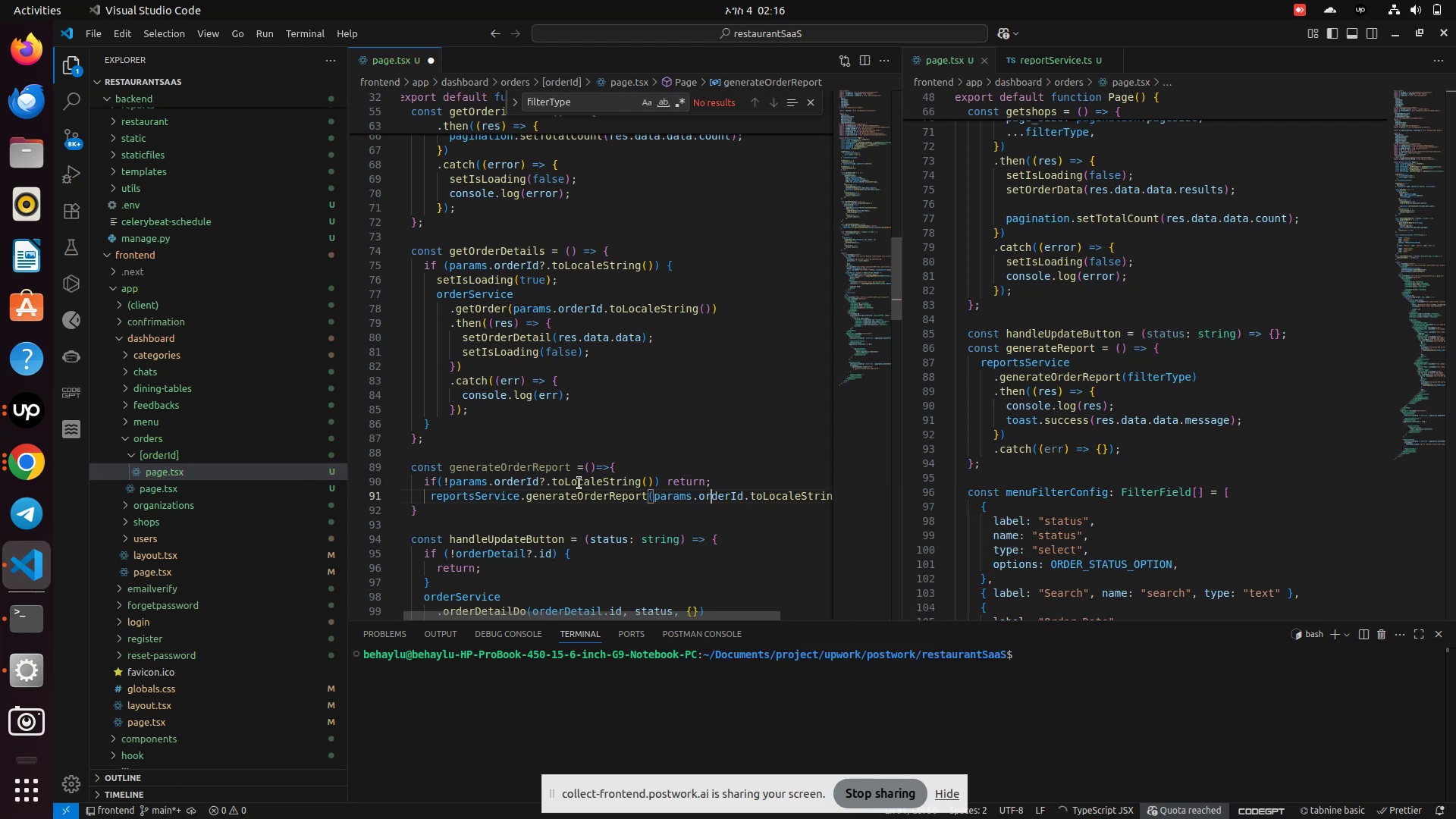 
key(ArrowRight)
 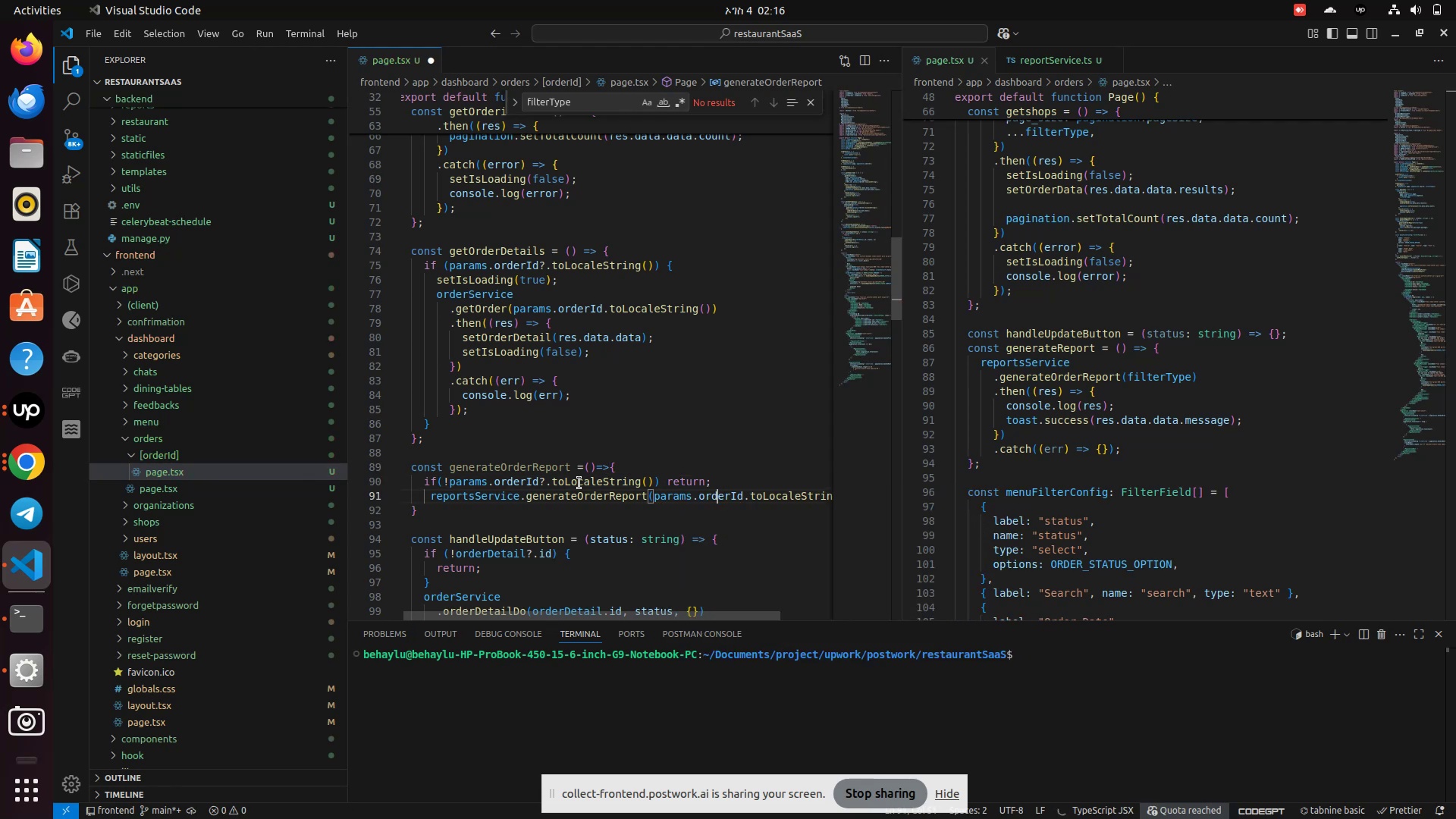 
key(ArrowDown)
 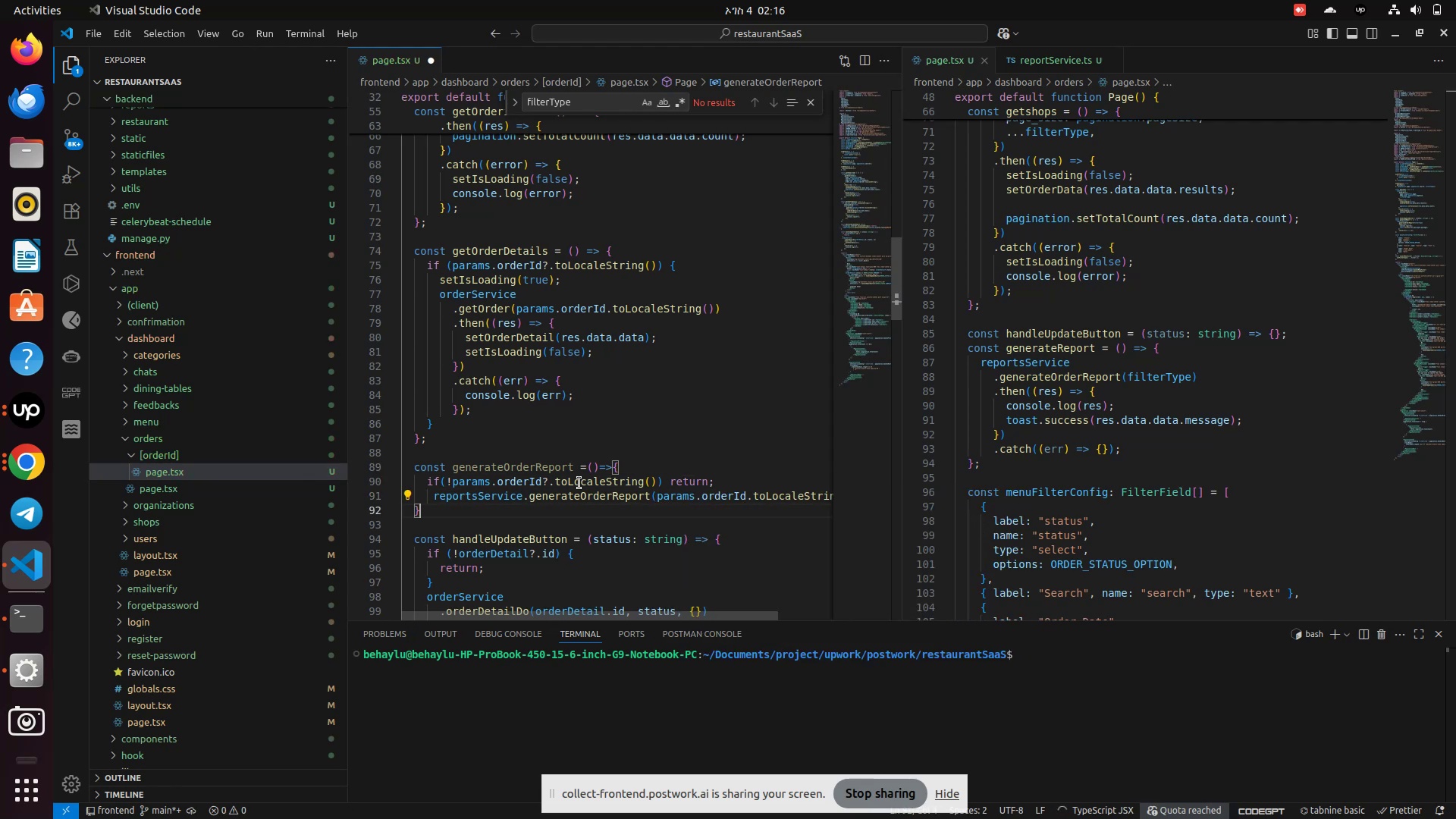 
hold_key(key=ArrowRight, duration=0.3)
 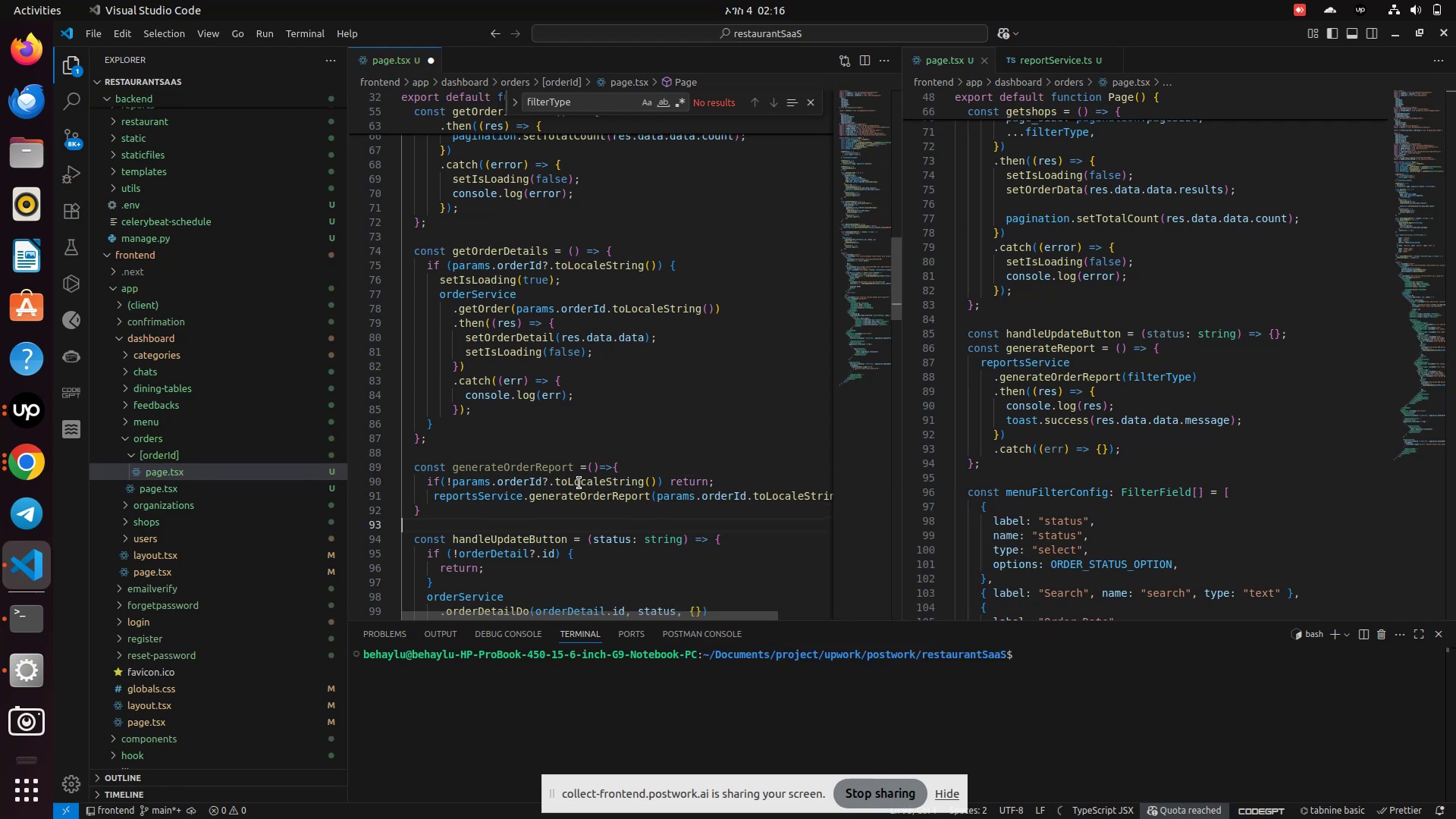 
key(ArrowLeft)
 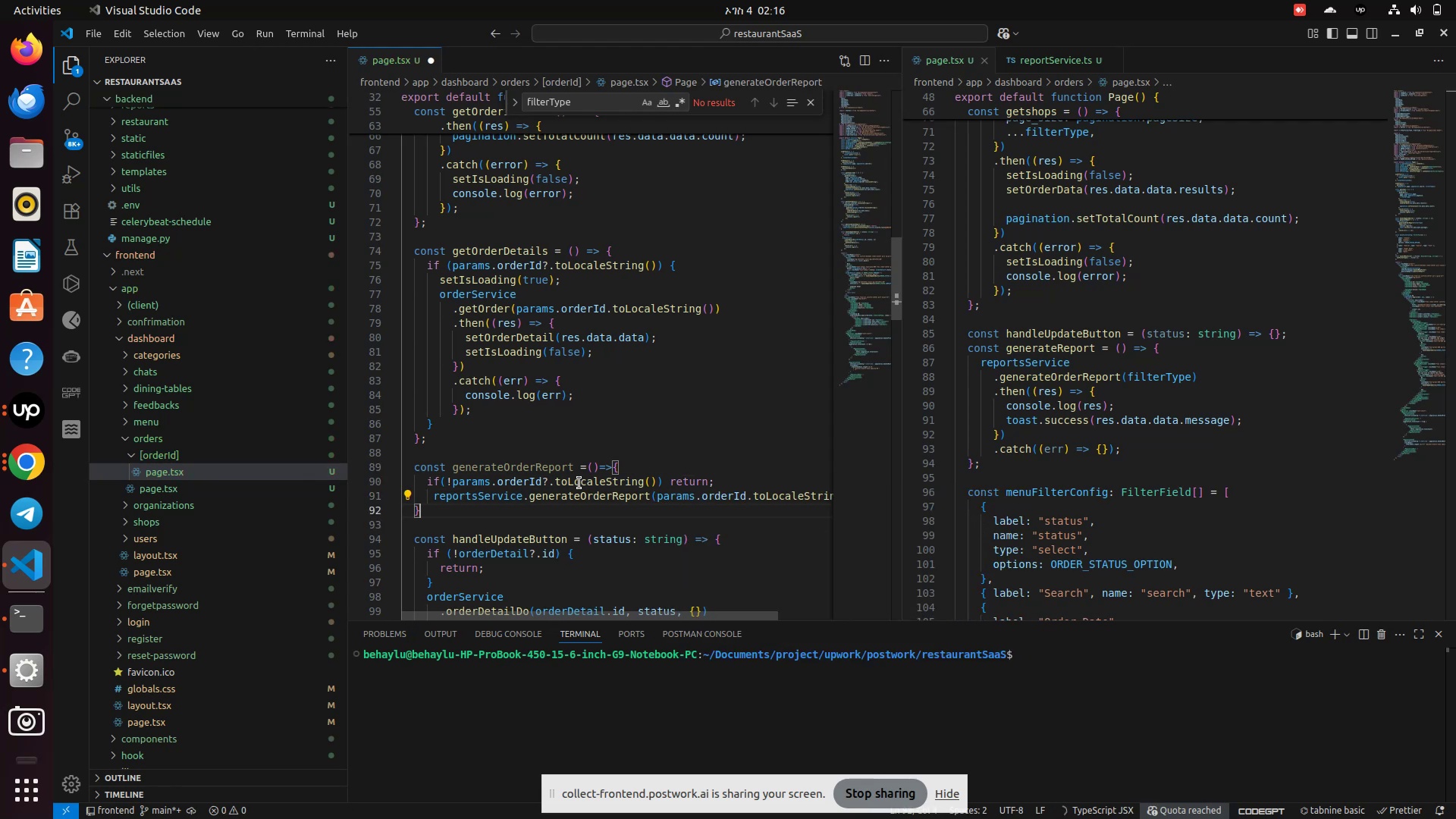 
hold_key(key=ArrowLeft, duration=0.59)
 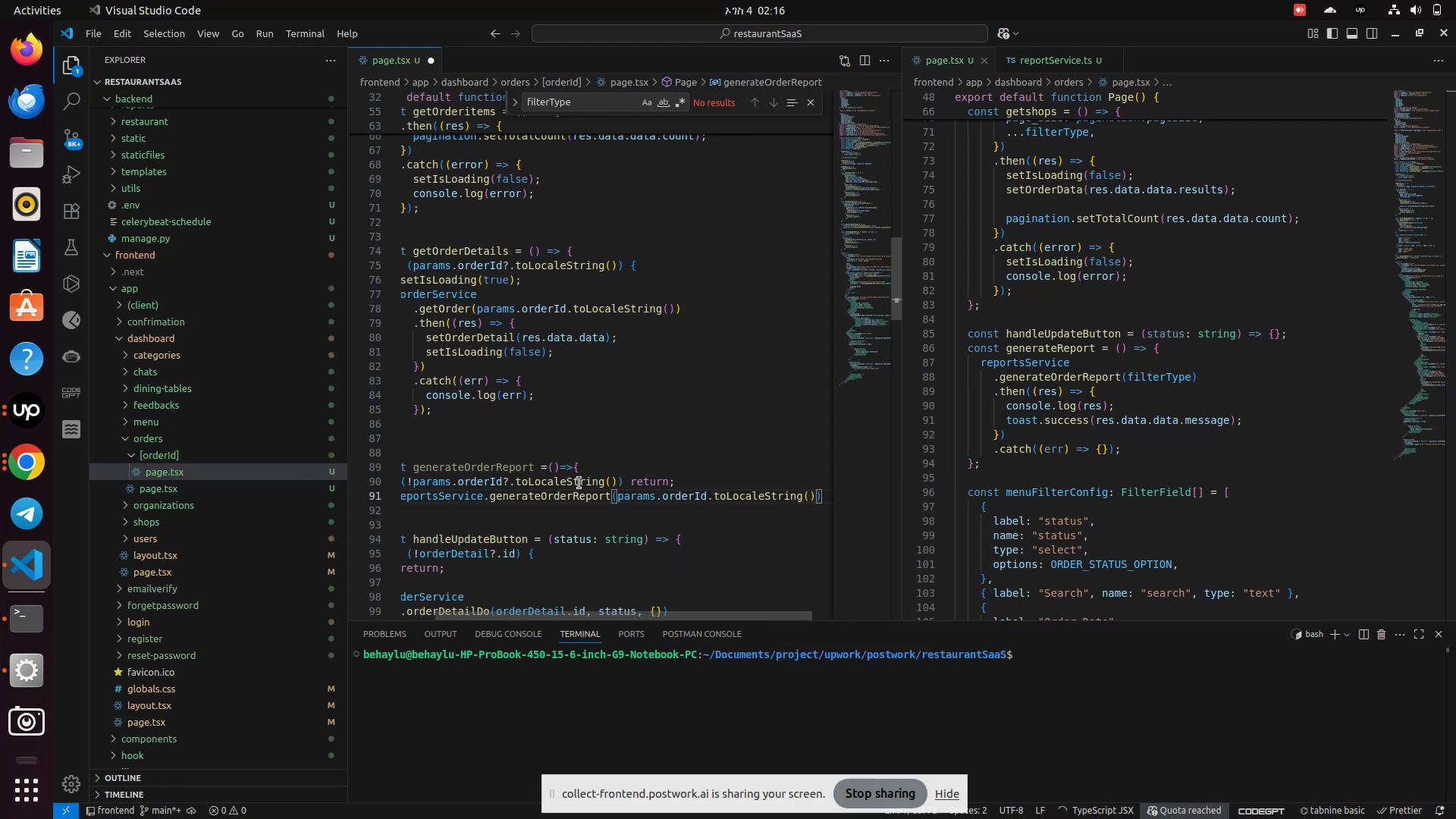 
key(ArrowRight)
 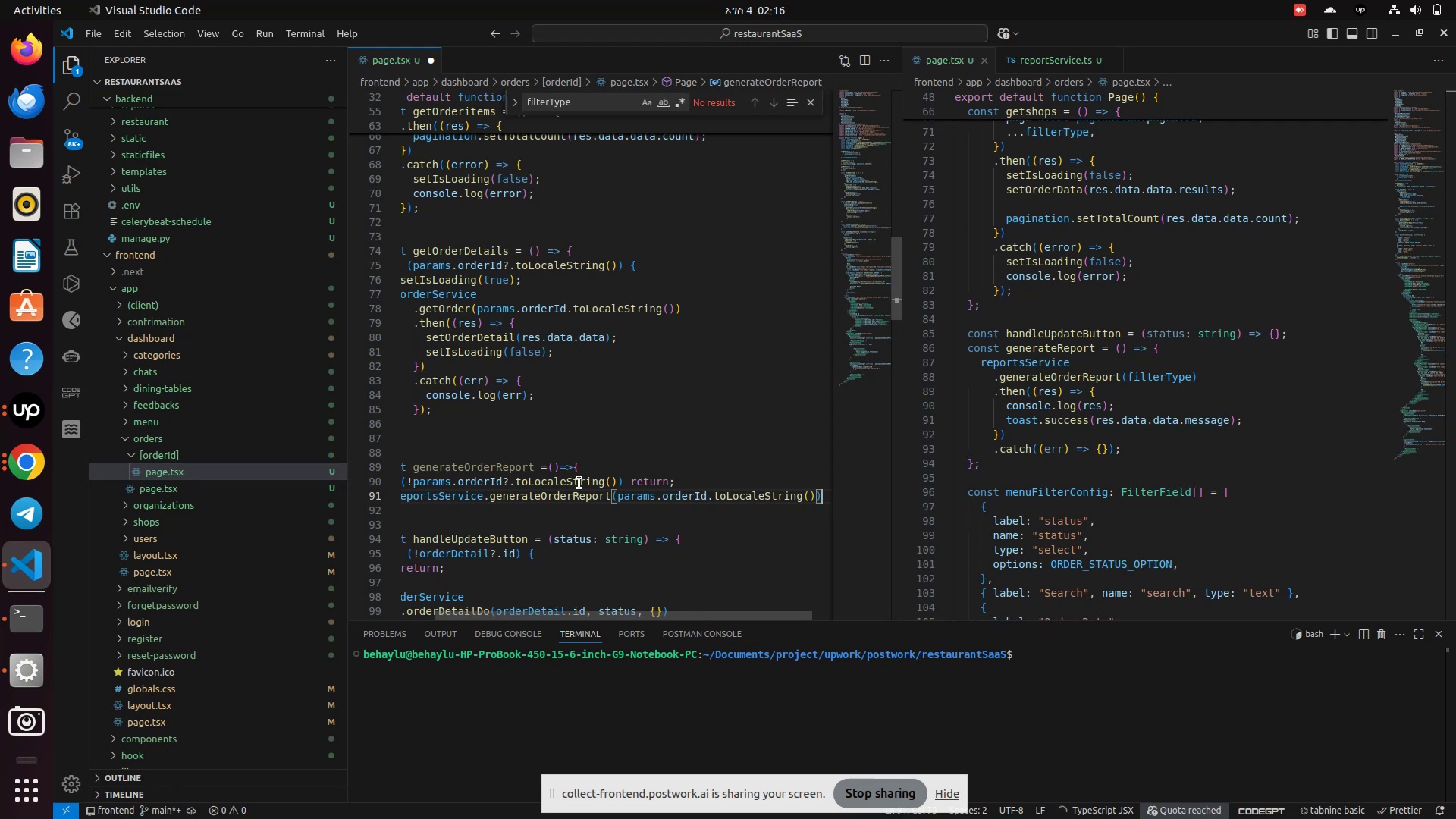 
type(.then)
 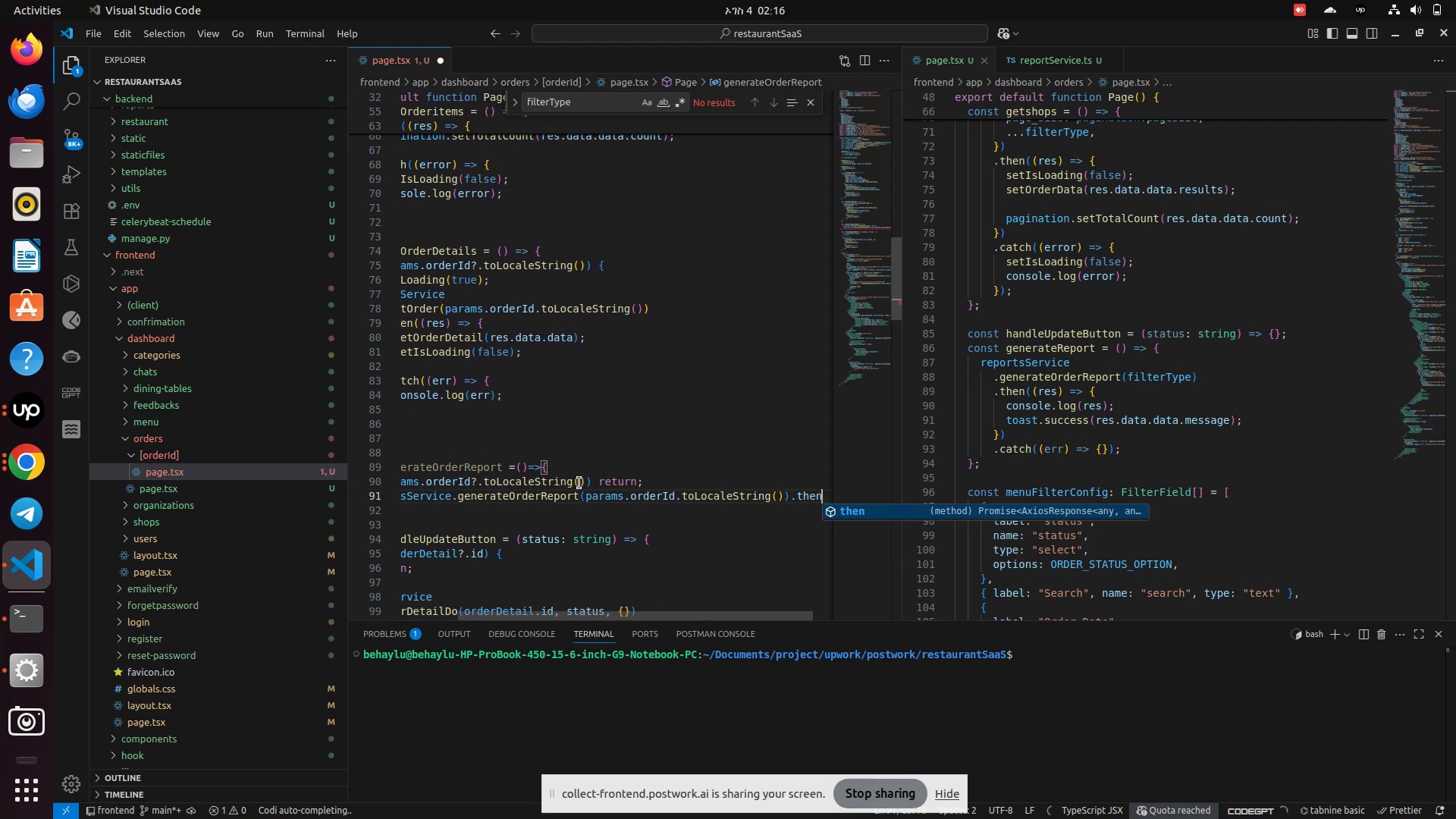 
key(Enter)
 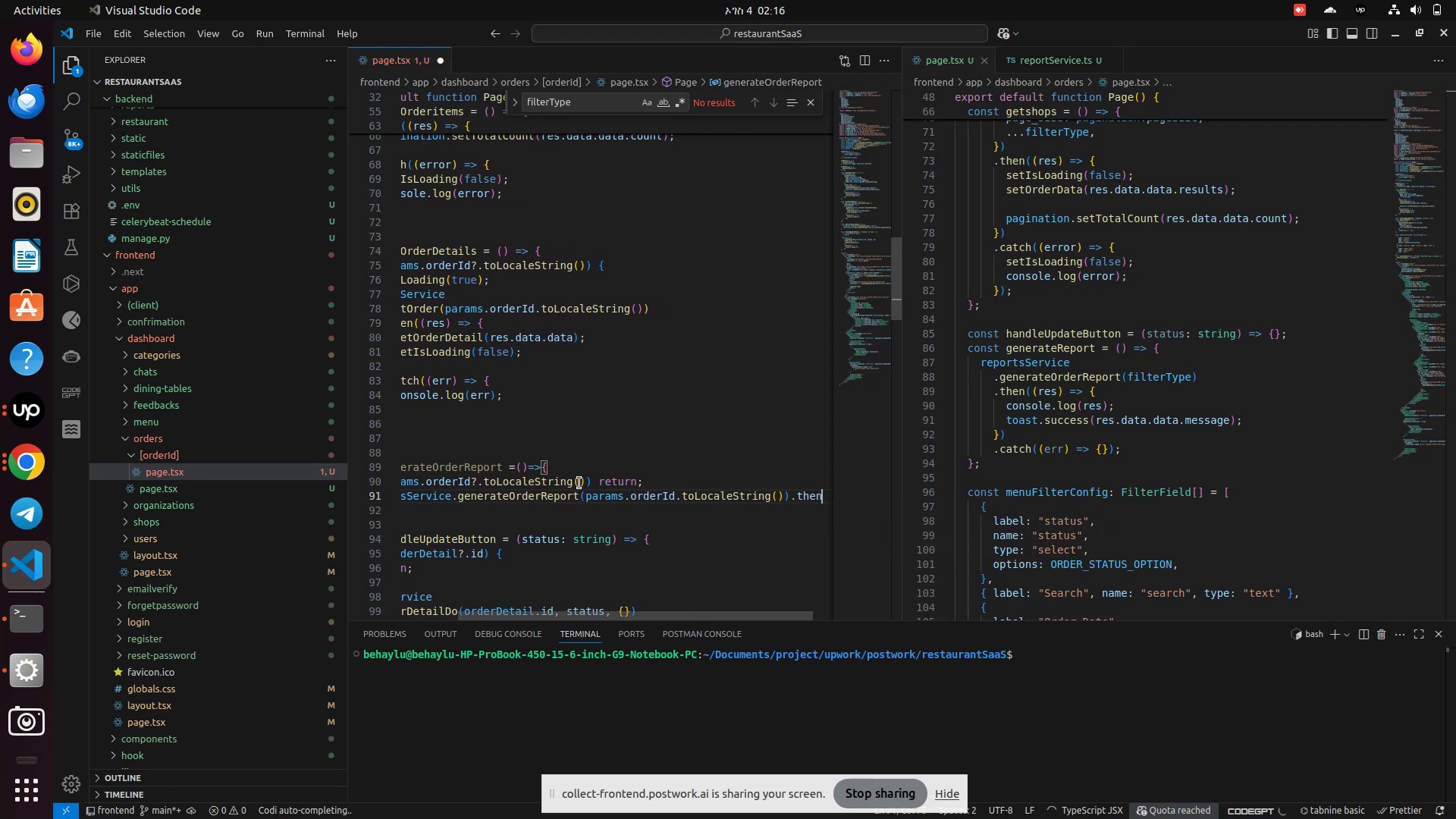 
type(((er)
key(Backspace)
key(Backspace)
type(res=>{)
 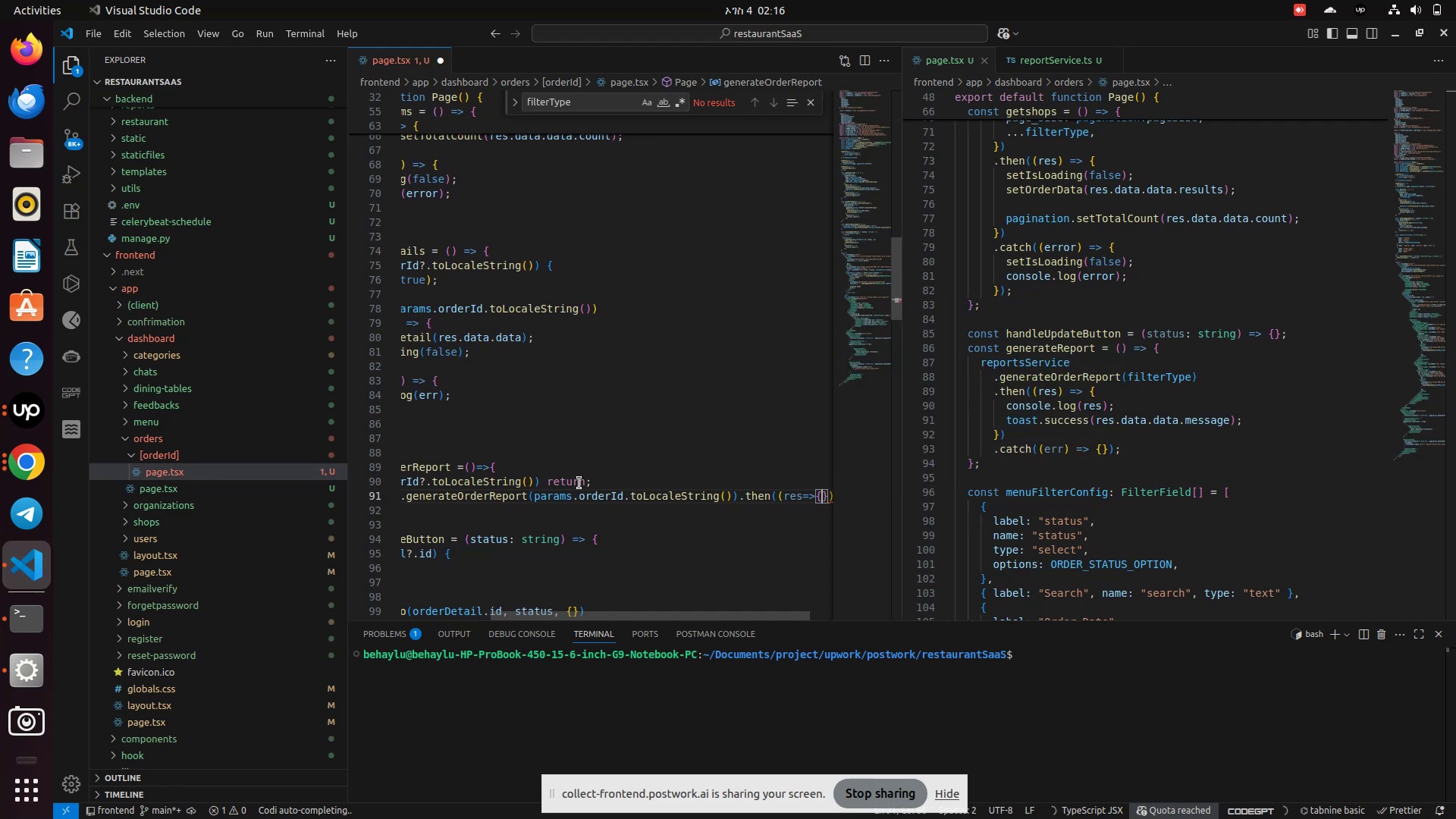 
 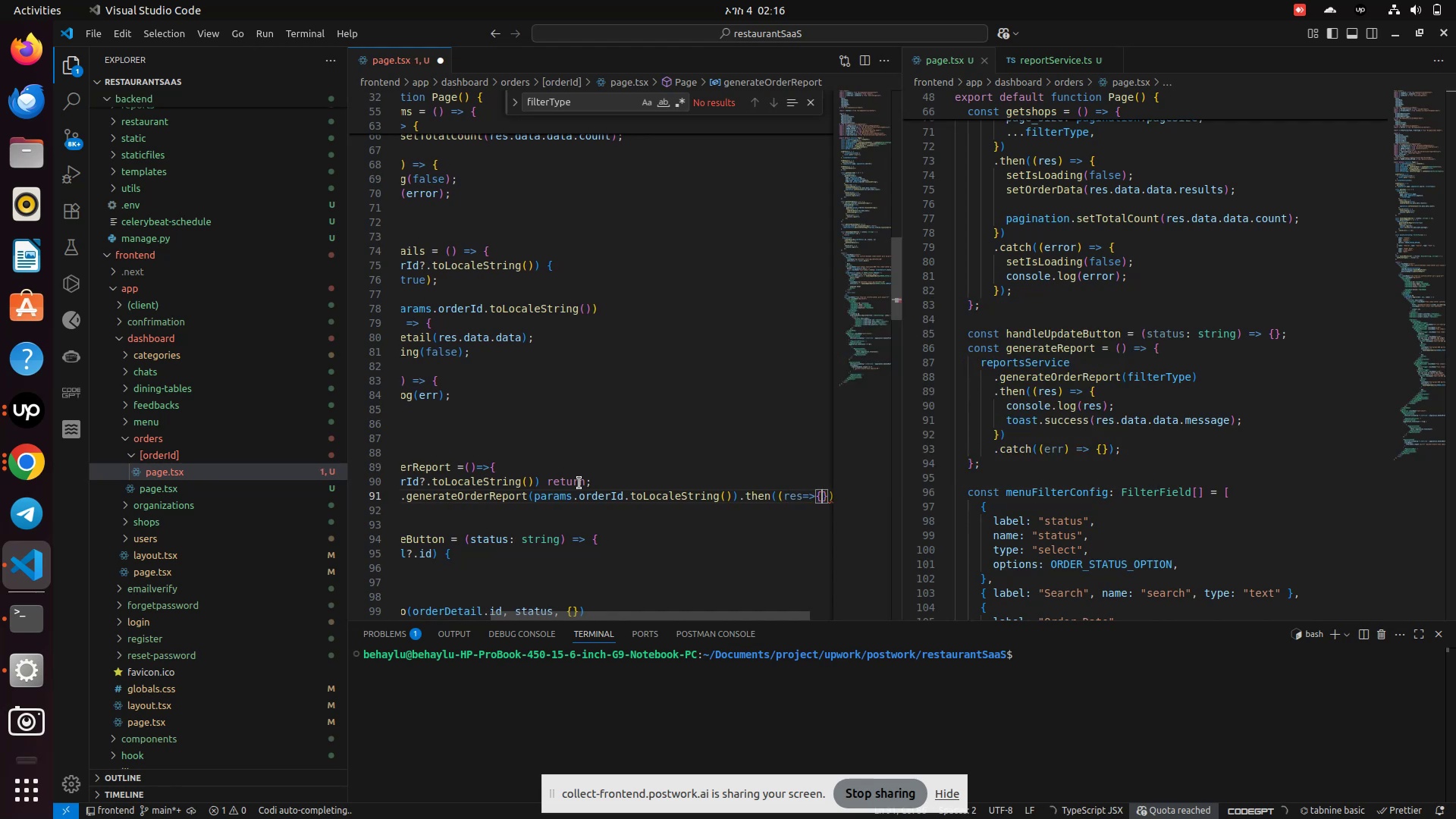 
key(Enter)
 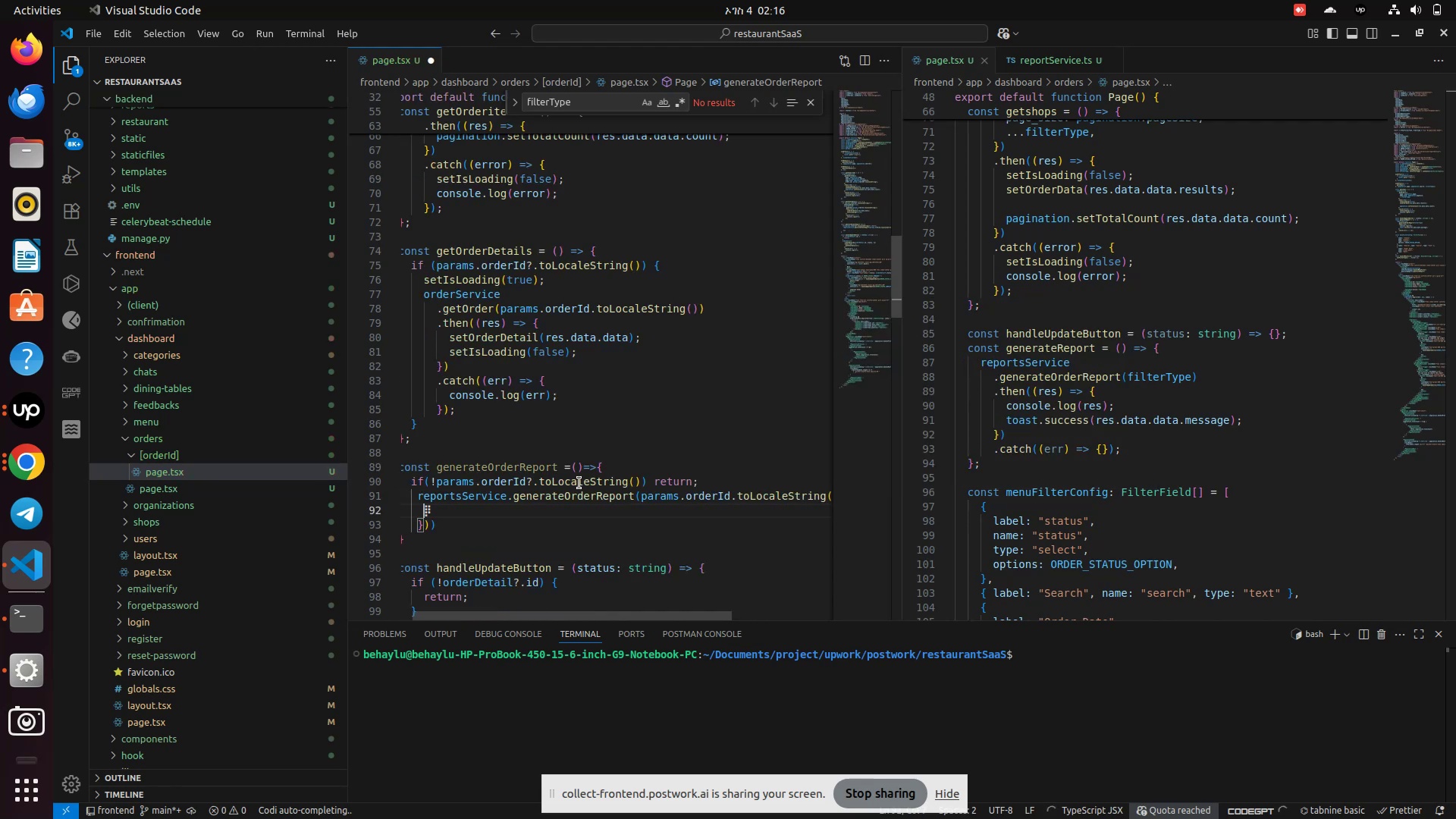 
key(ArrowDown)
 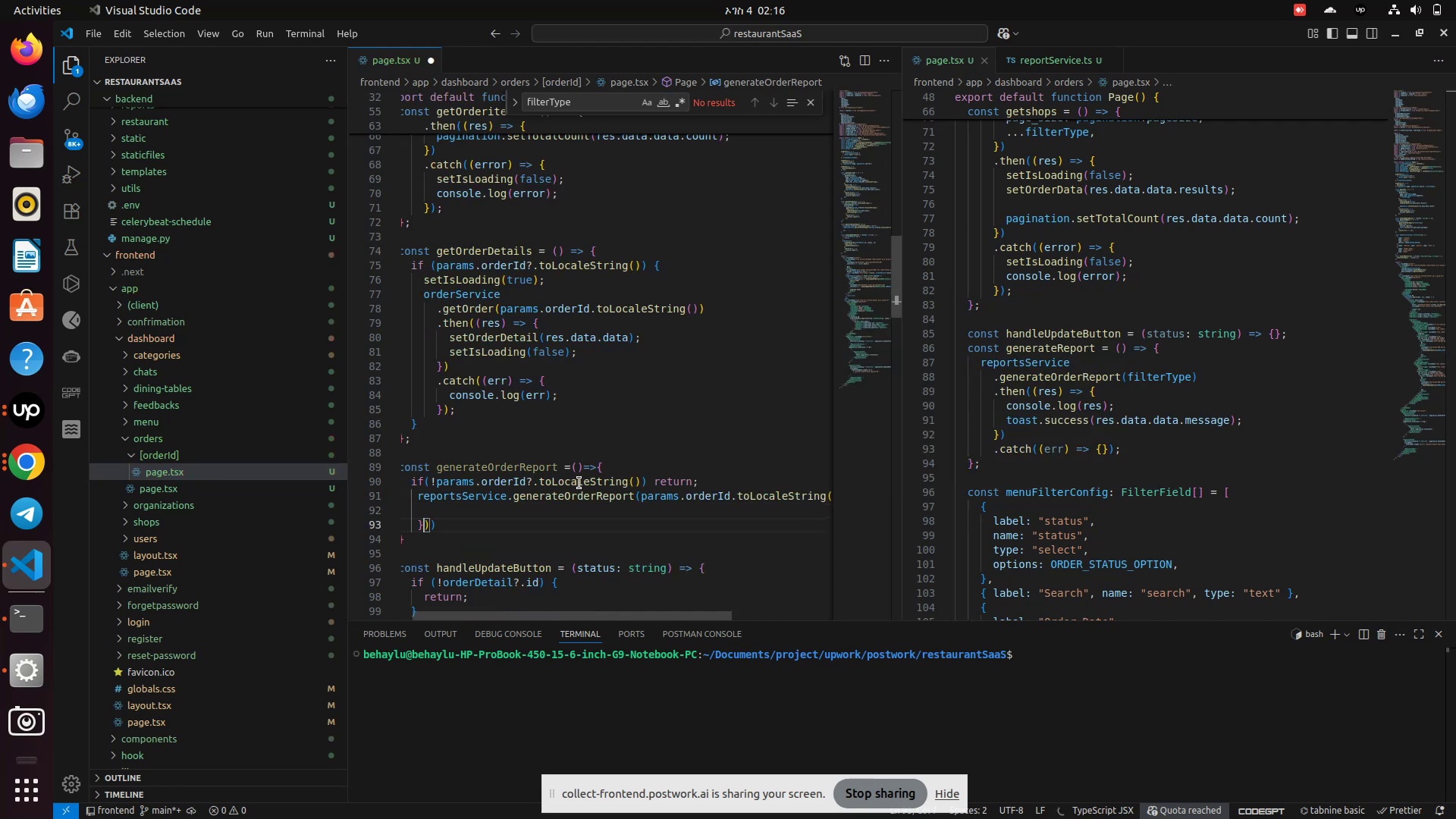 
key(ArrowDown)
 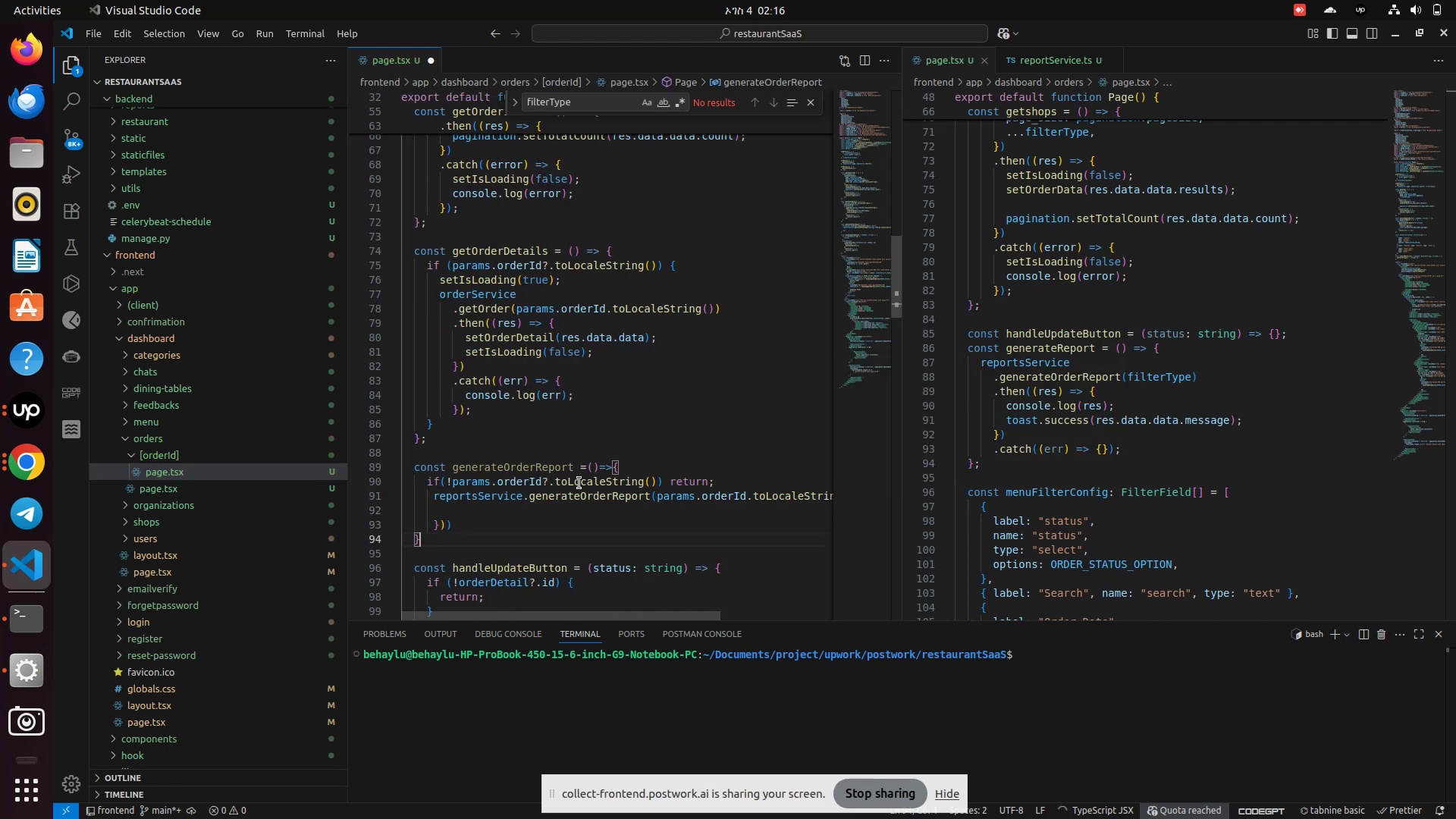 
key(ArrowUp)
 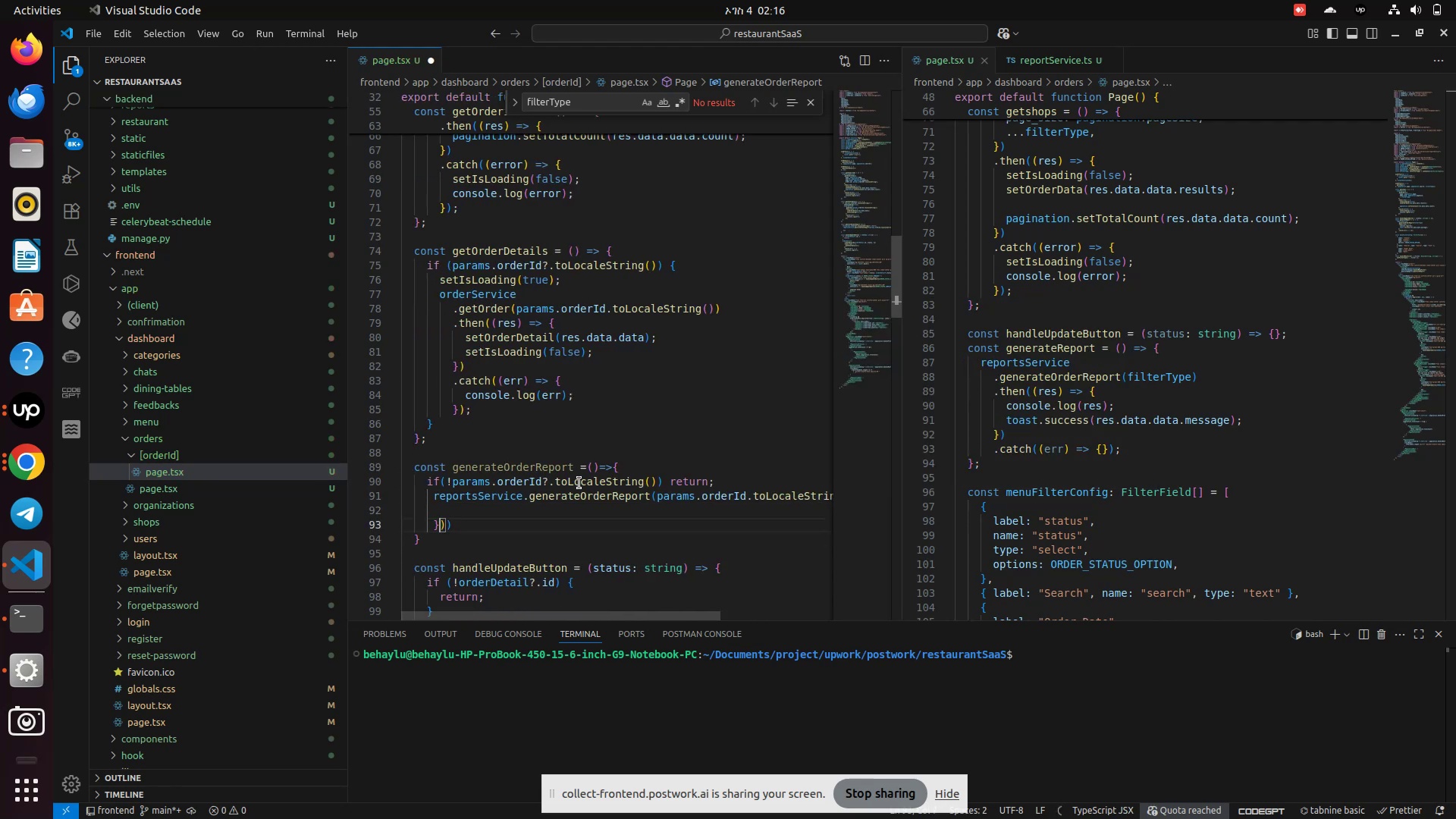 
hold_key(key=ArrowLeft, duration=1.25)
 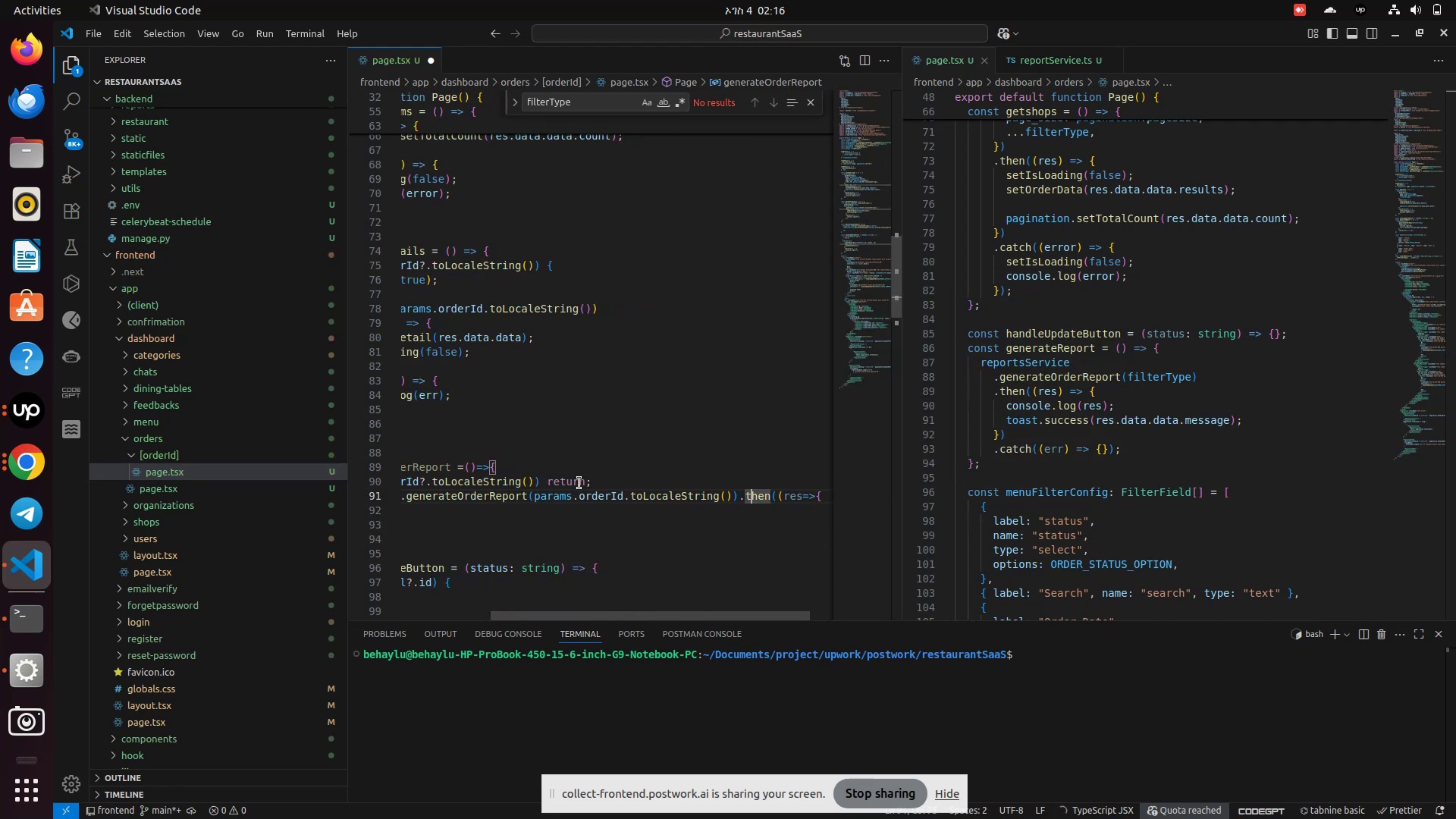 
hold_key(key=ArrowRight, duration=1.21)
 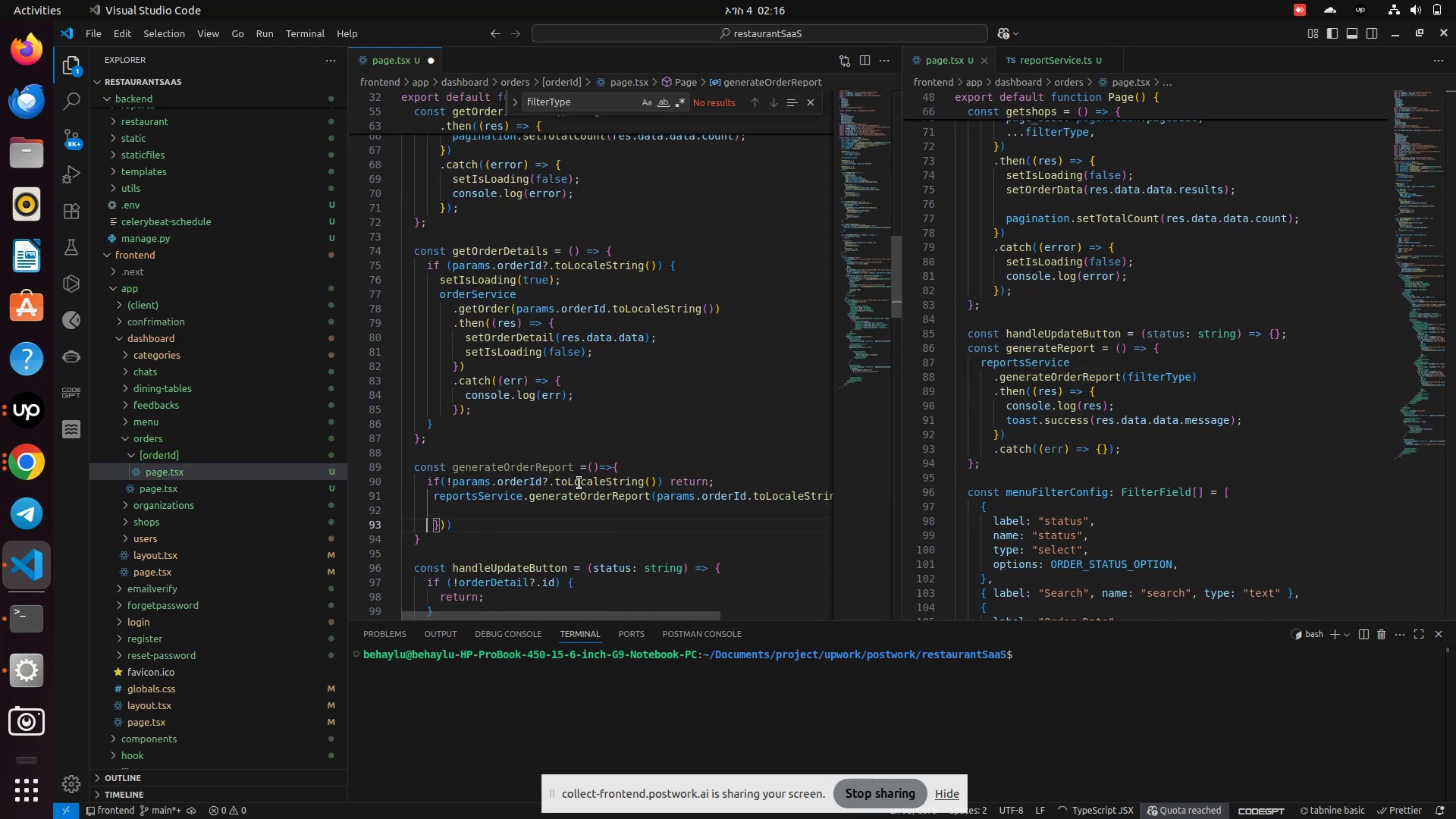 
hold_key(key=ArrowRight, duration=0.54)
 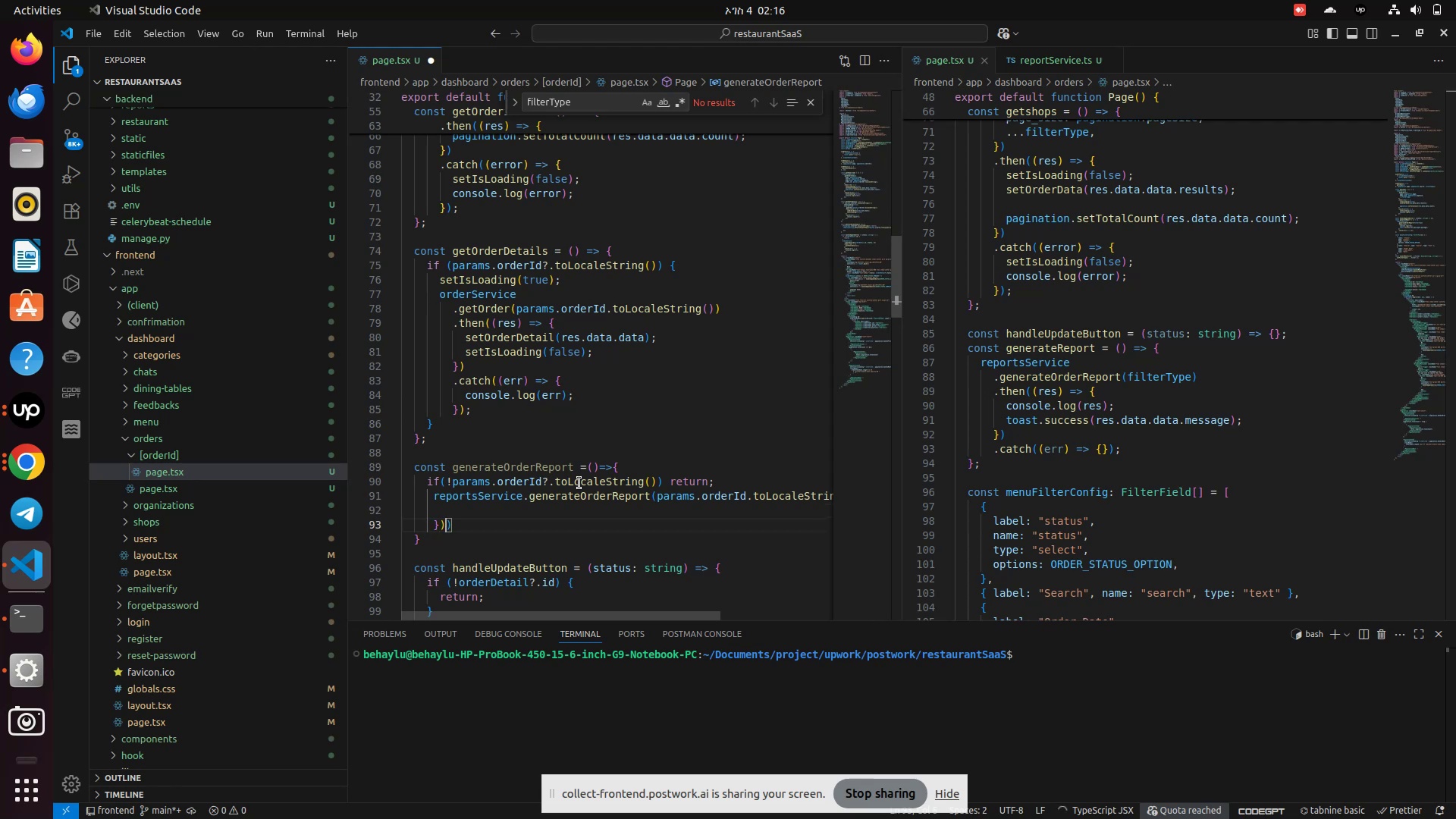 
key(ArrowRight)
 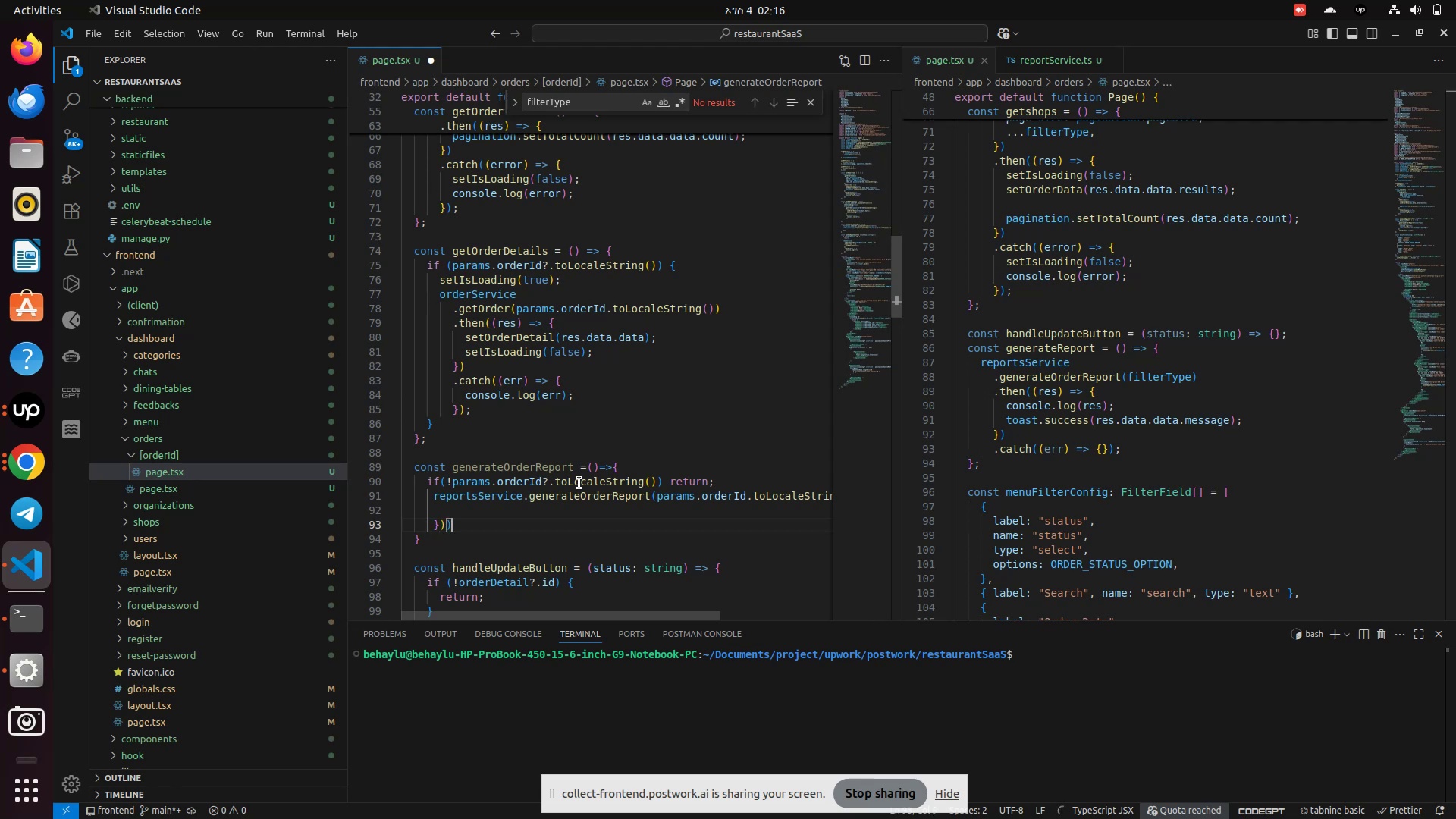 
type(.ca)
 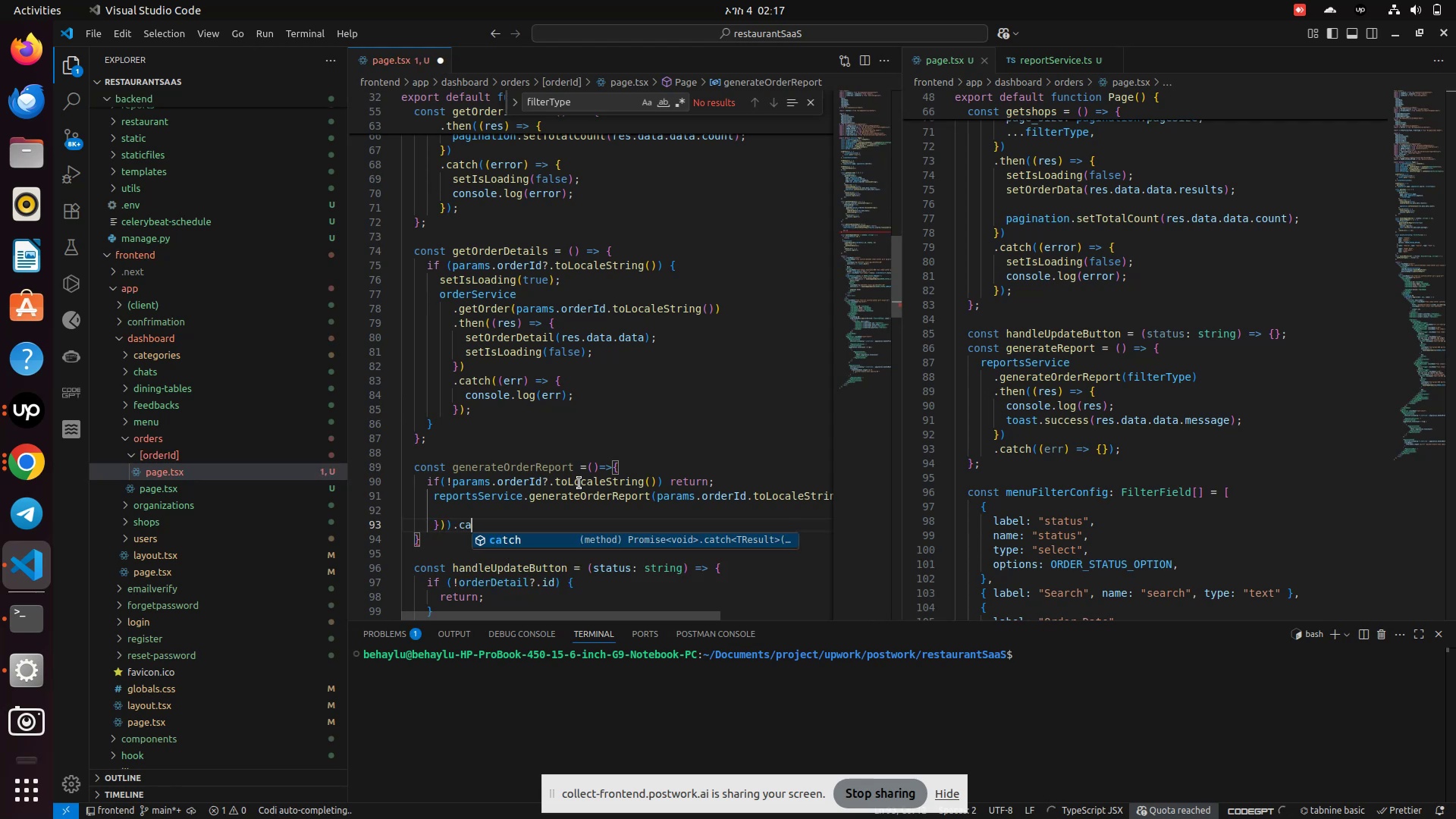 
key(Enter)
 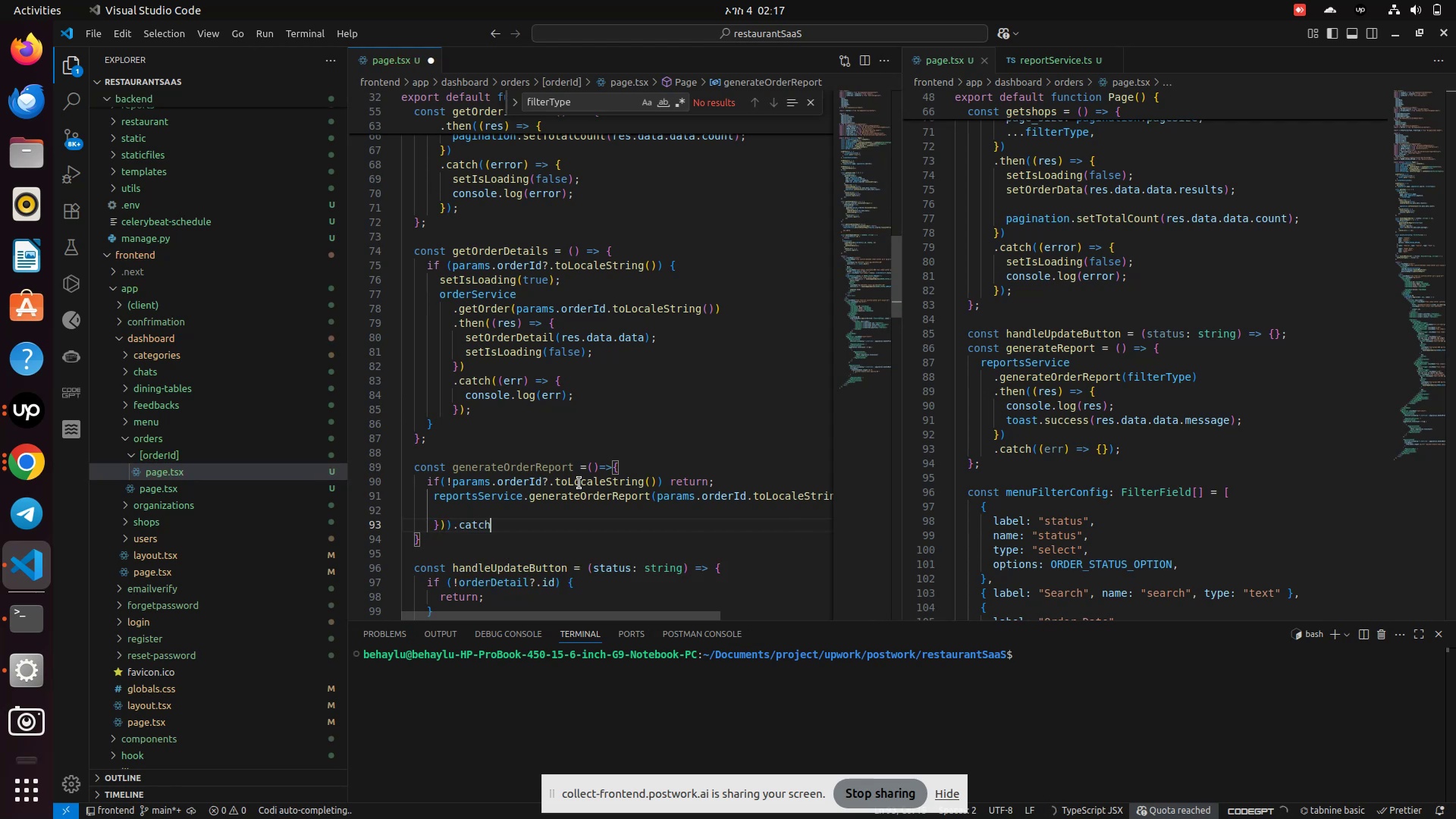 
type((err=>{)
 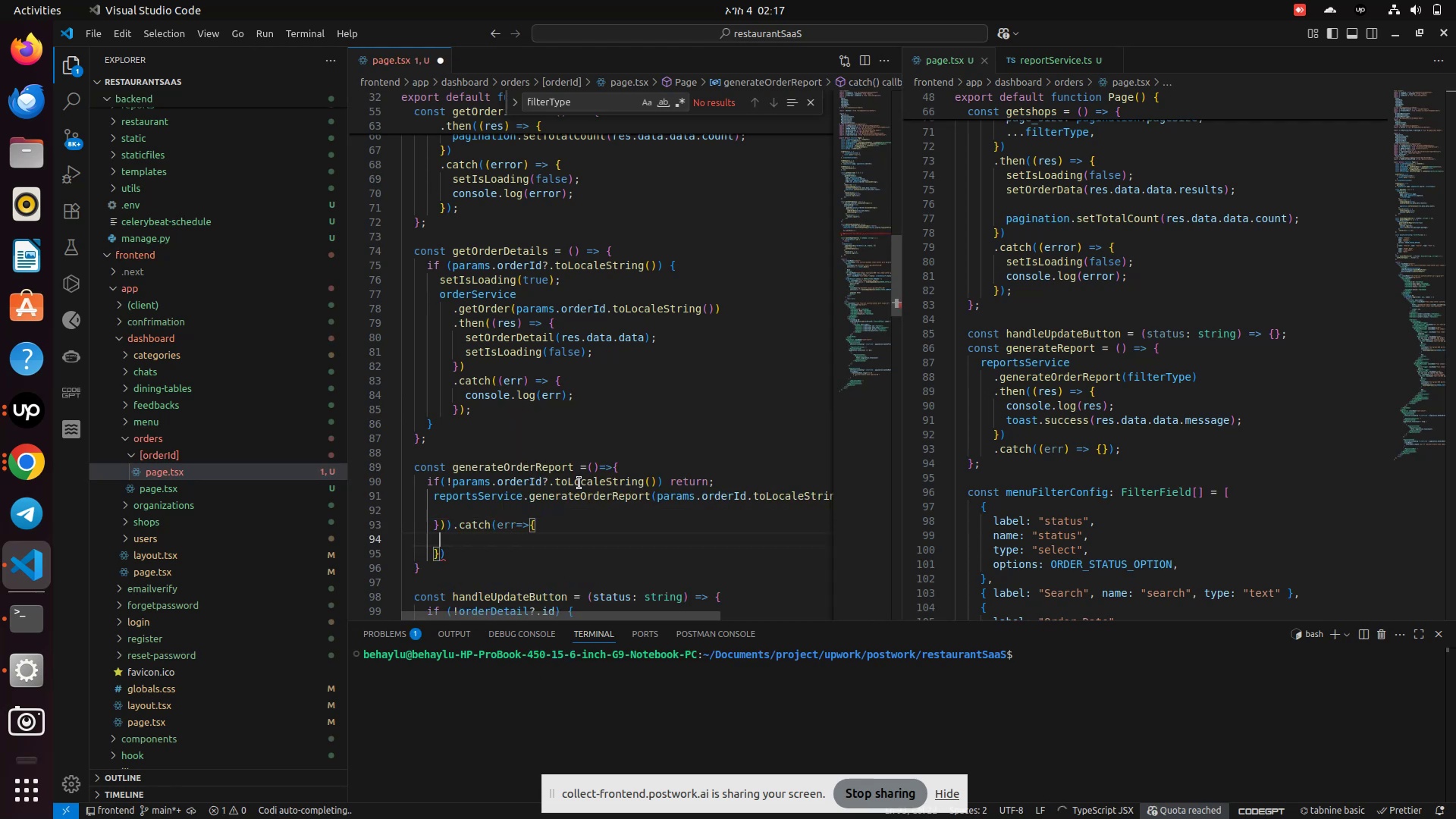 
 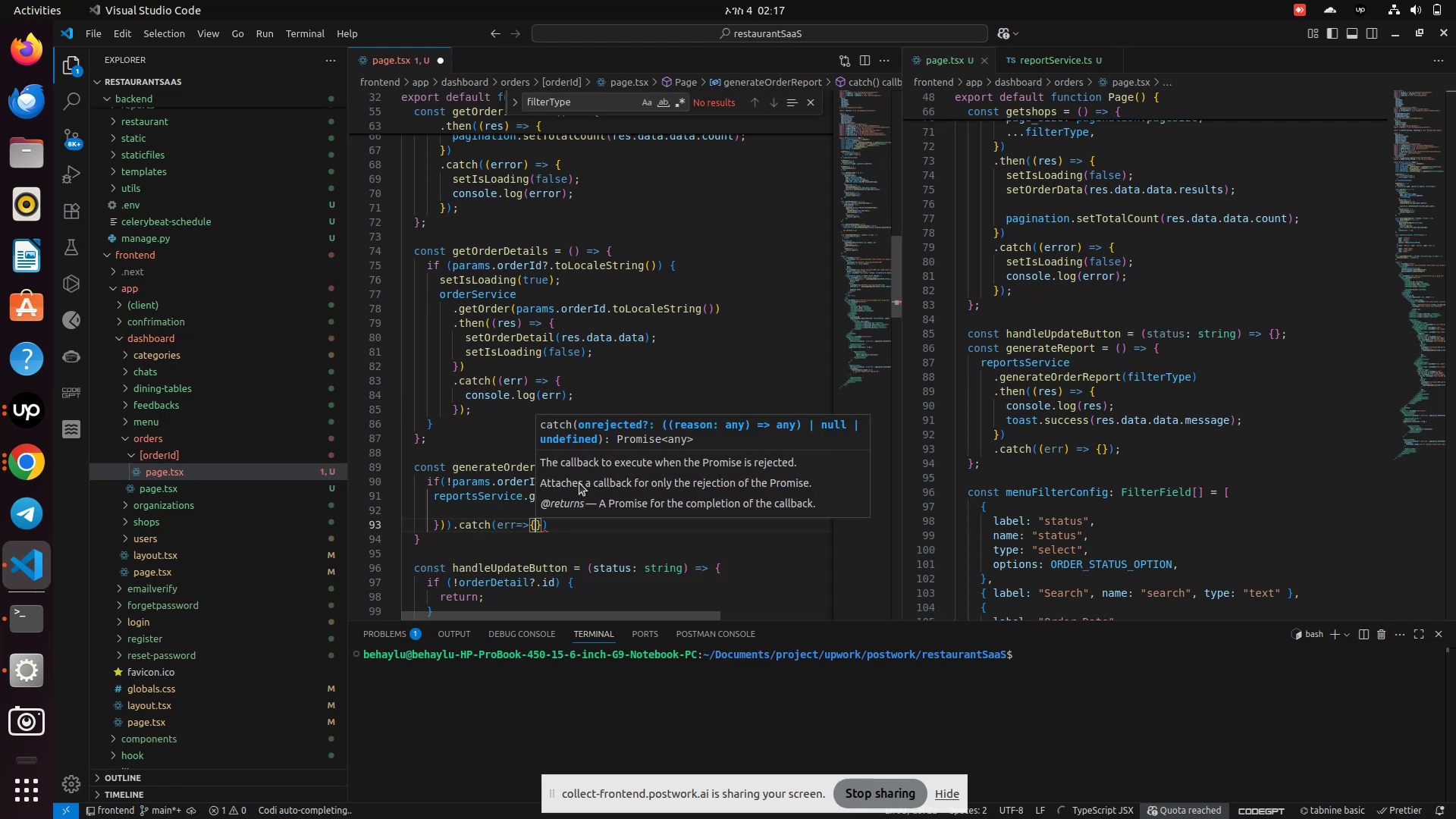 
key(Enter)
 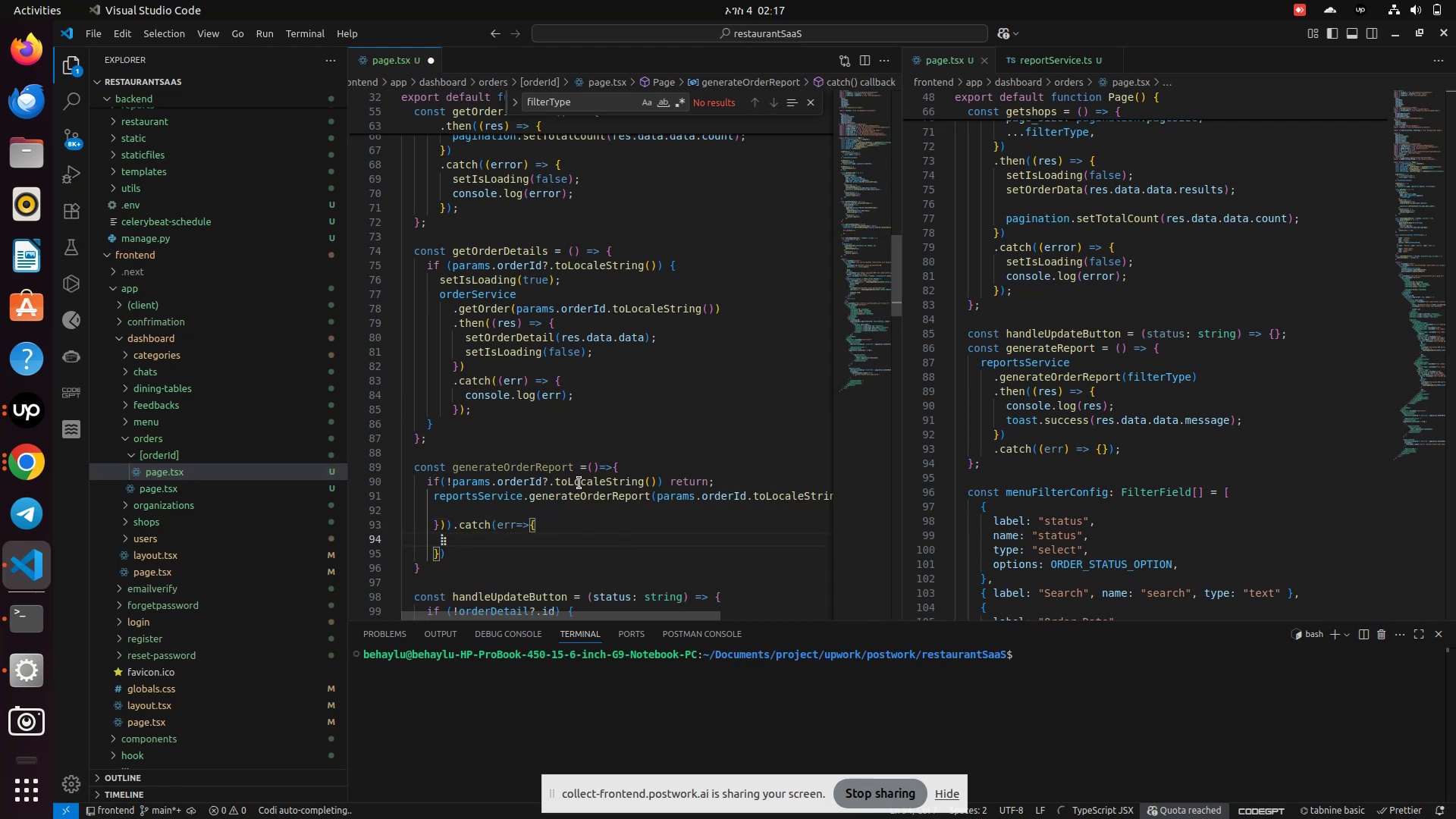 
key(ArrowUp)
 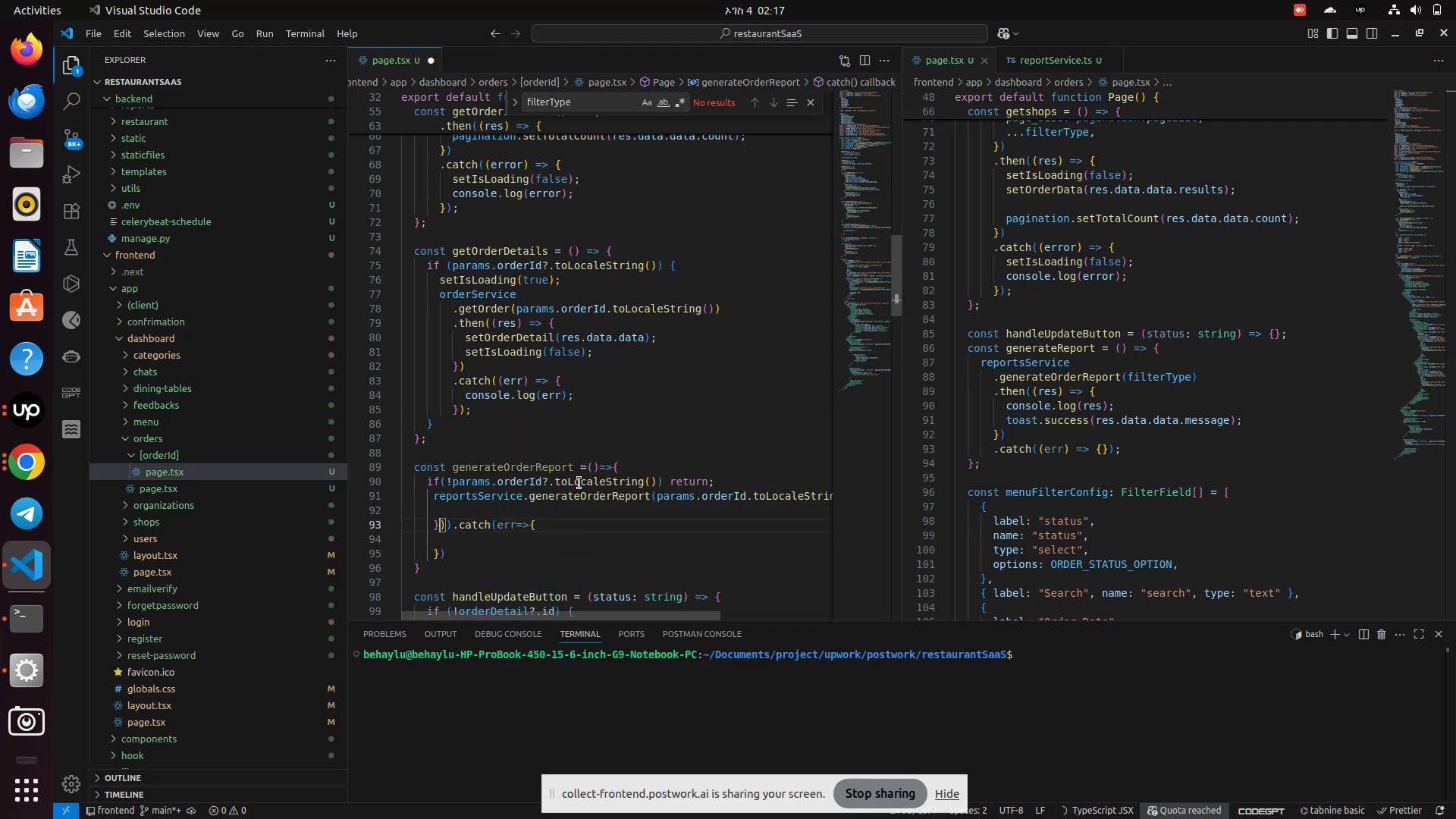 
key(ArrowUp)
 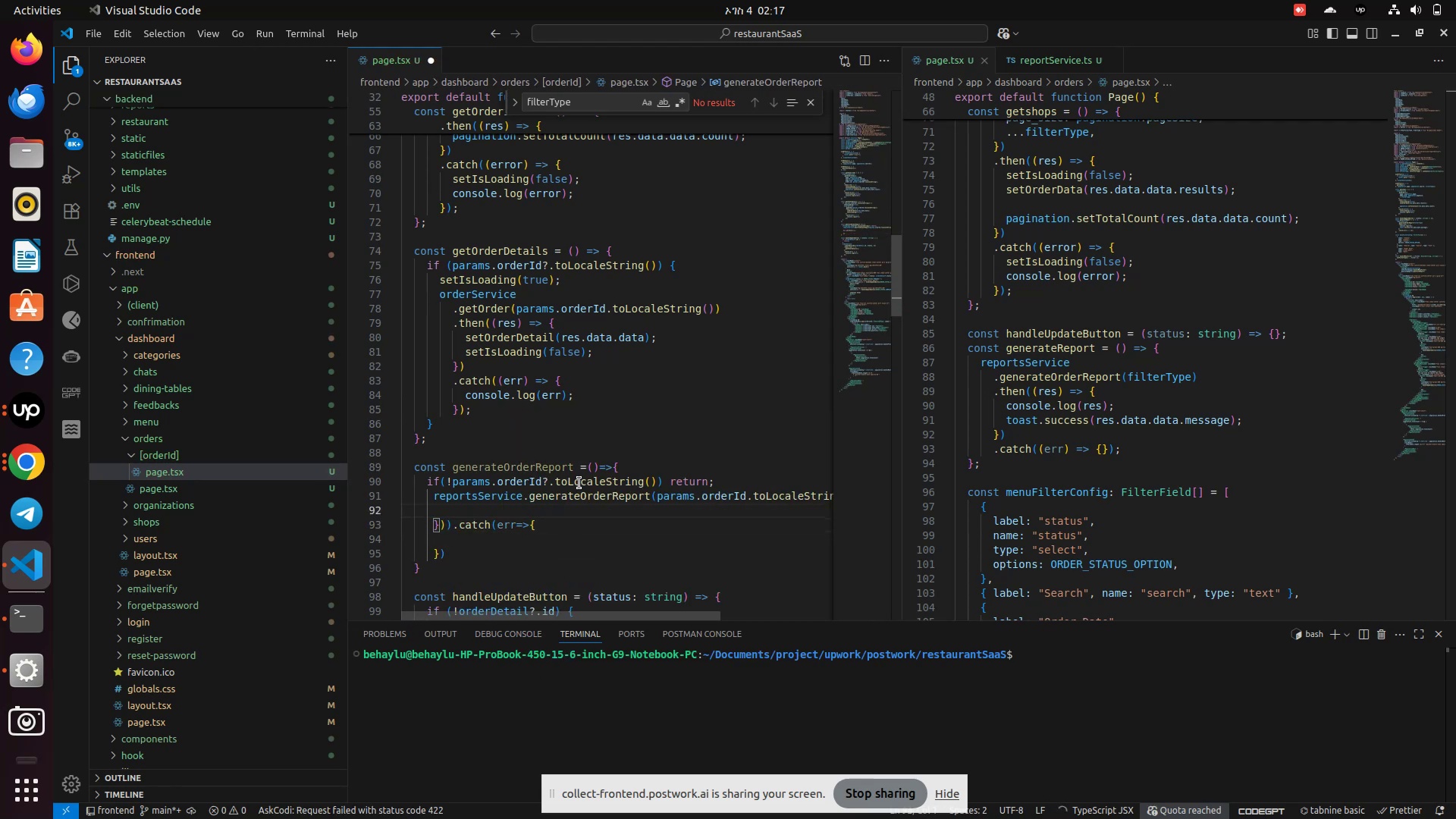 
key(Control+S)
 